 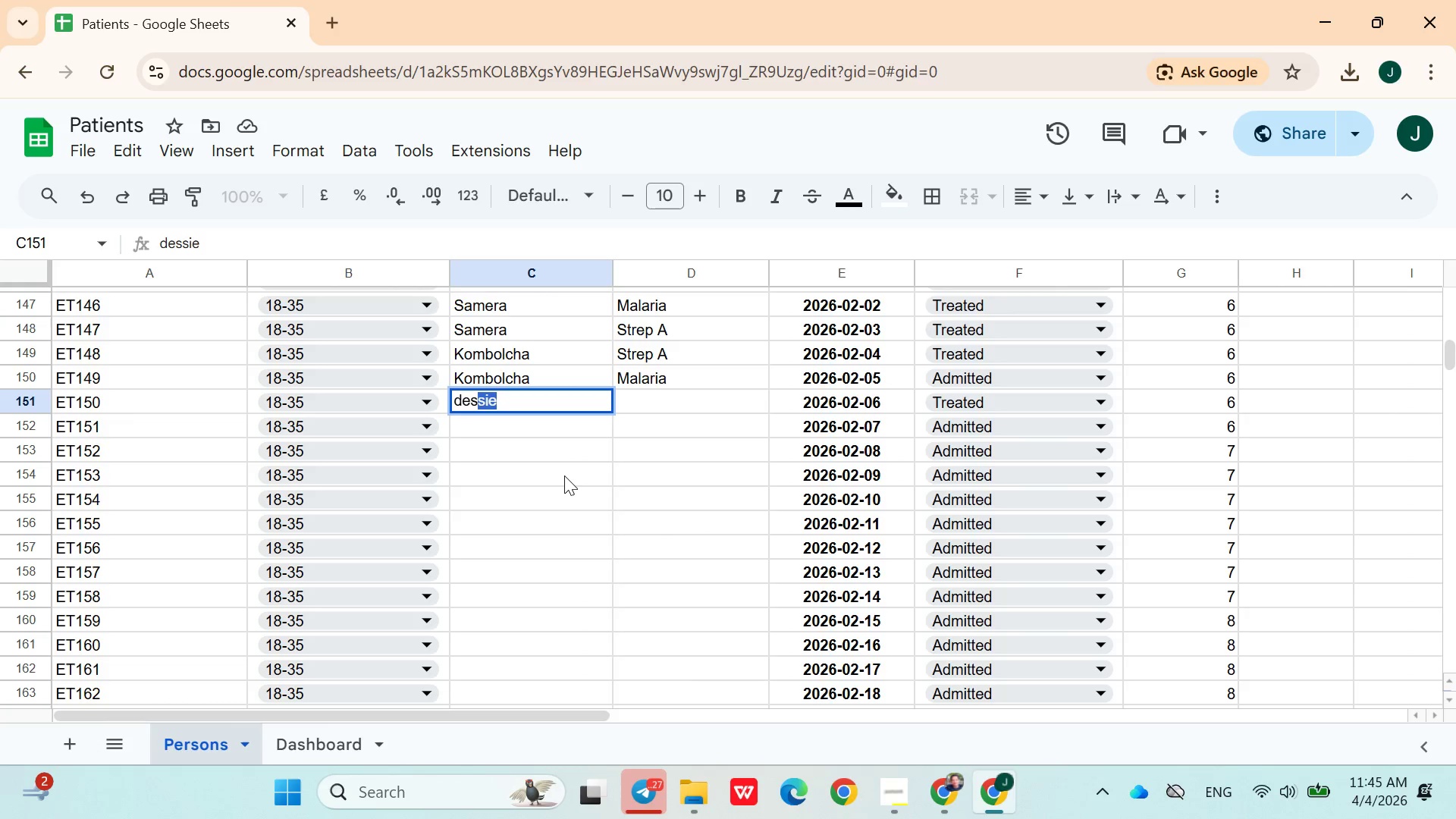 
key(ArrowDown)
 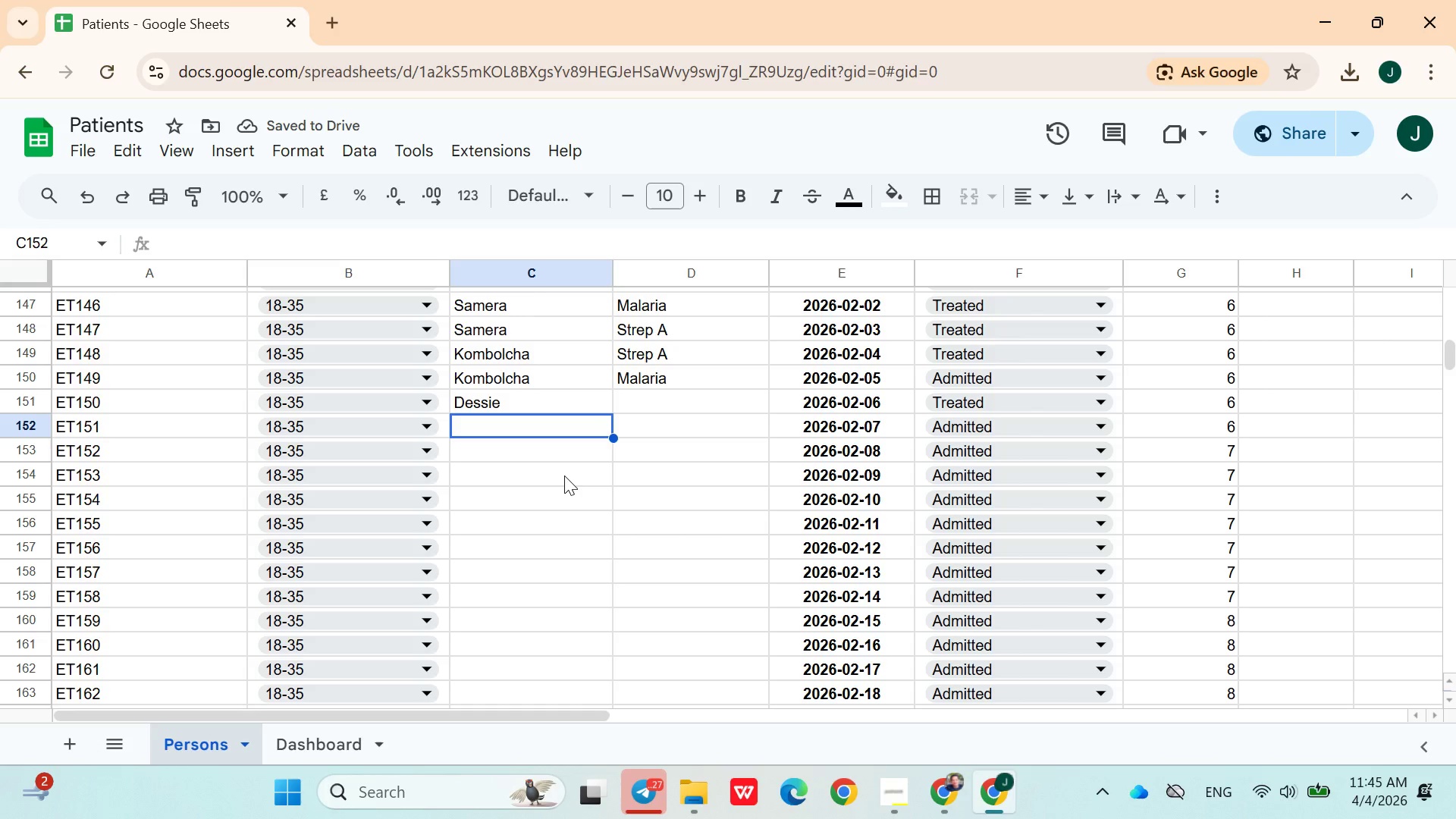 
type(bah)
 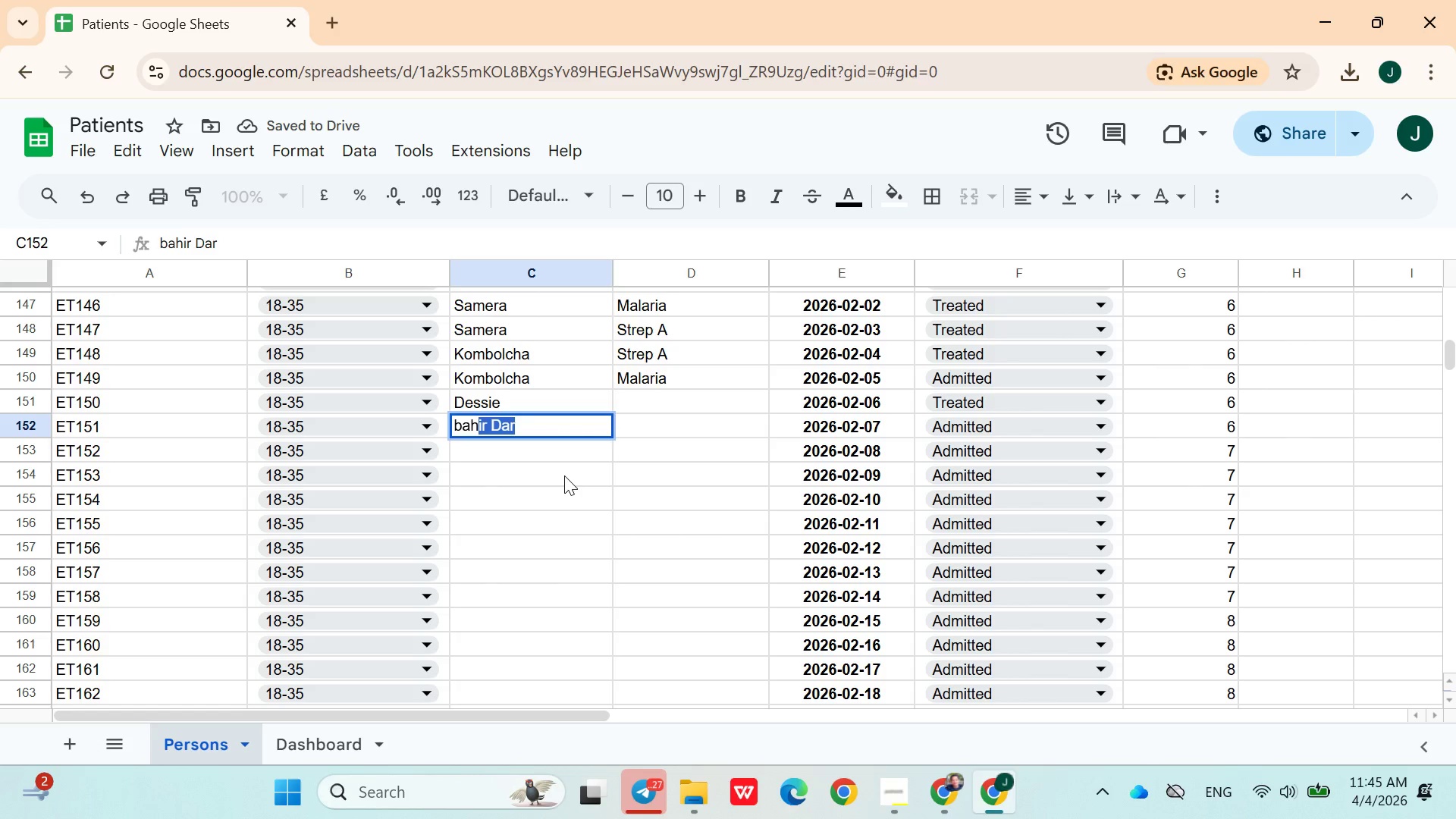 
key(ArrowDown)
 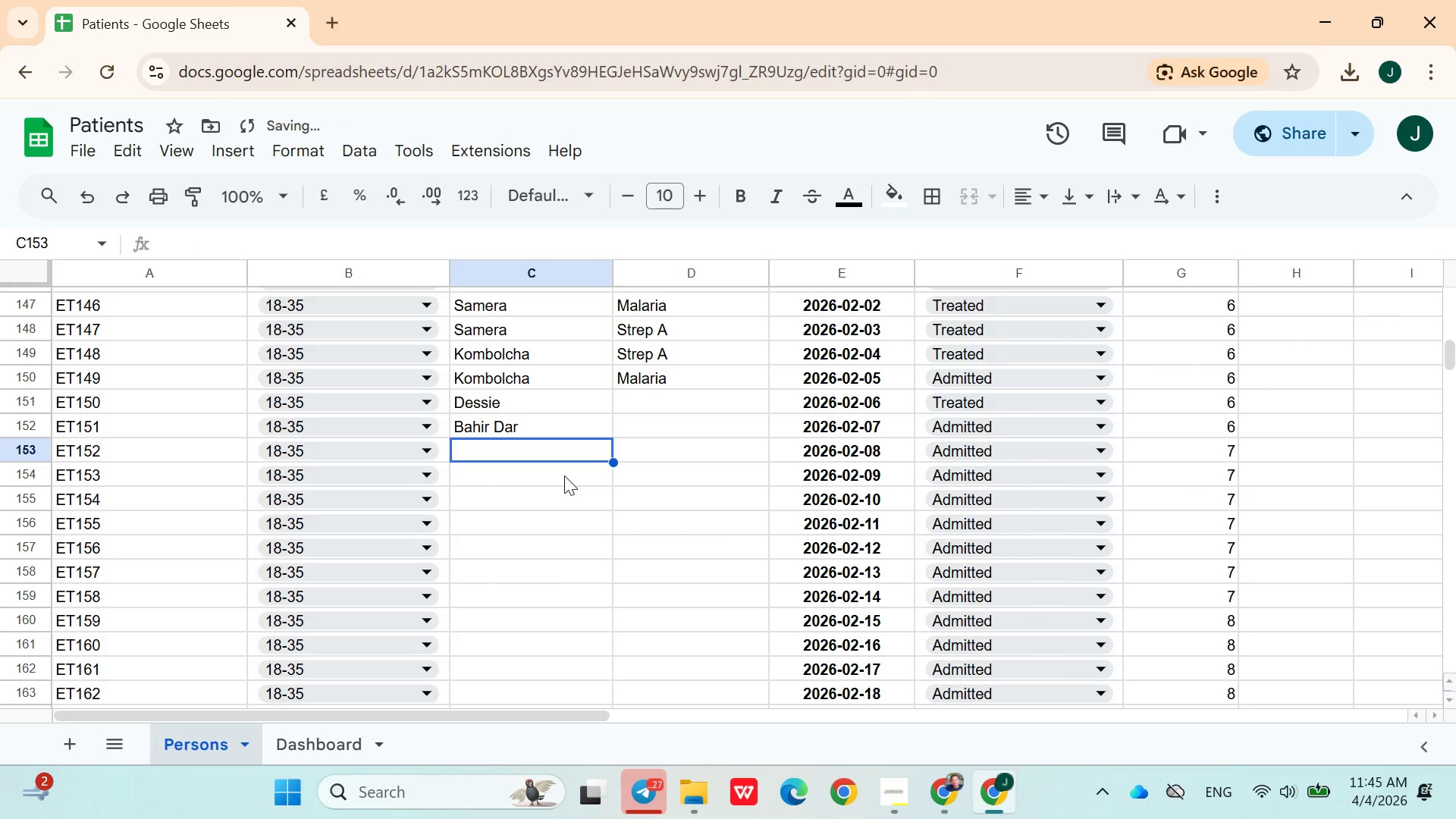 
type(go)
 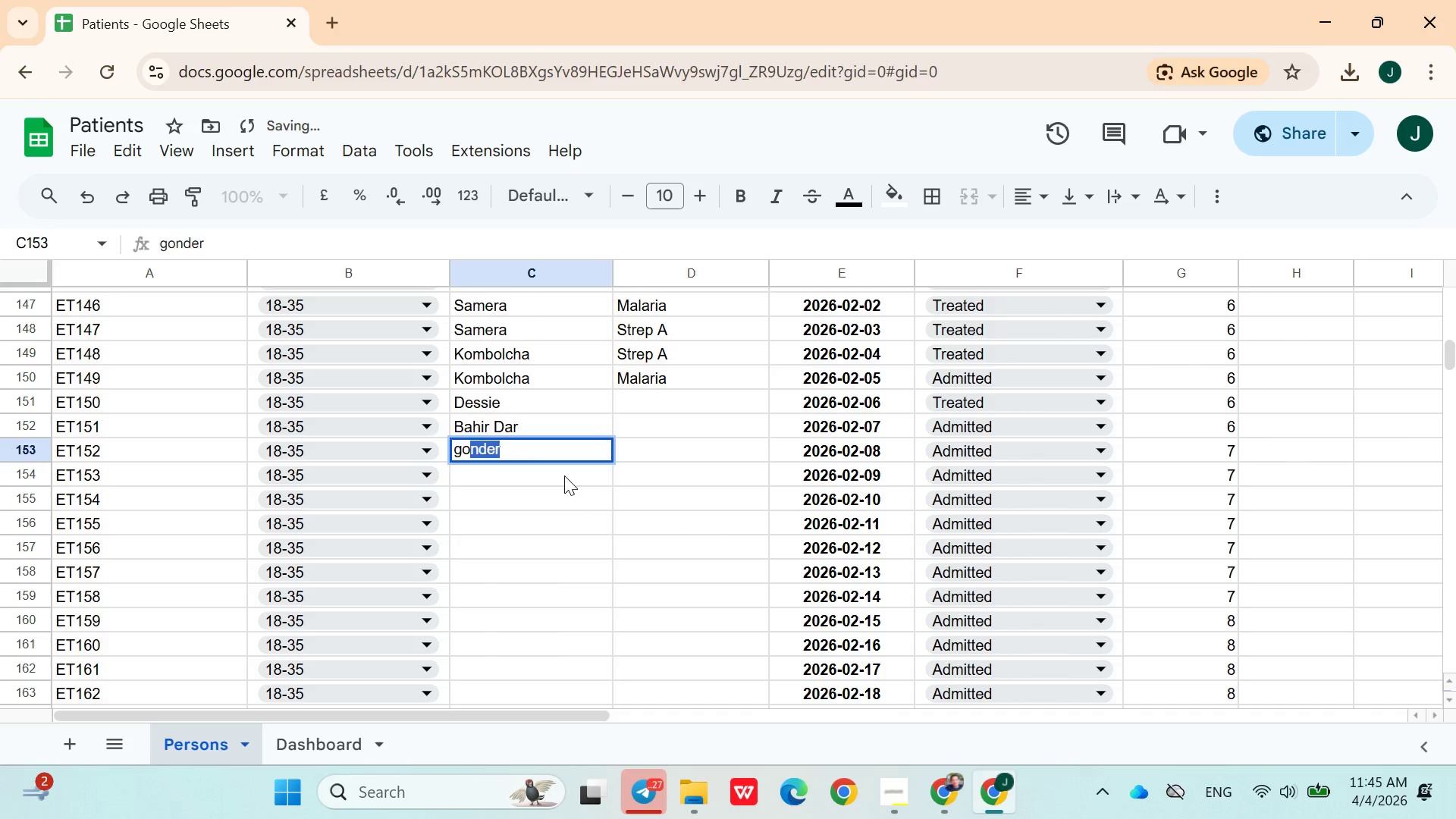 
key(ArrowDown)
 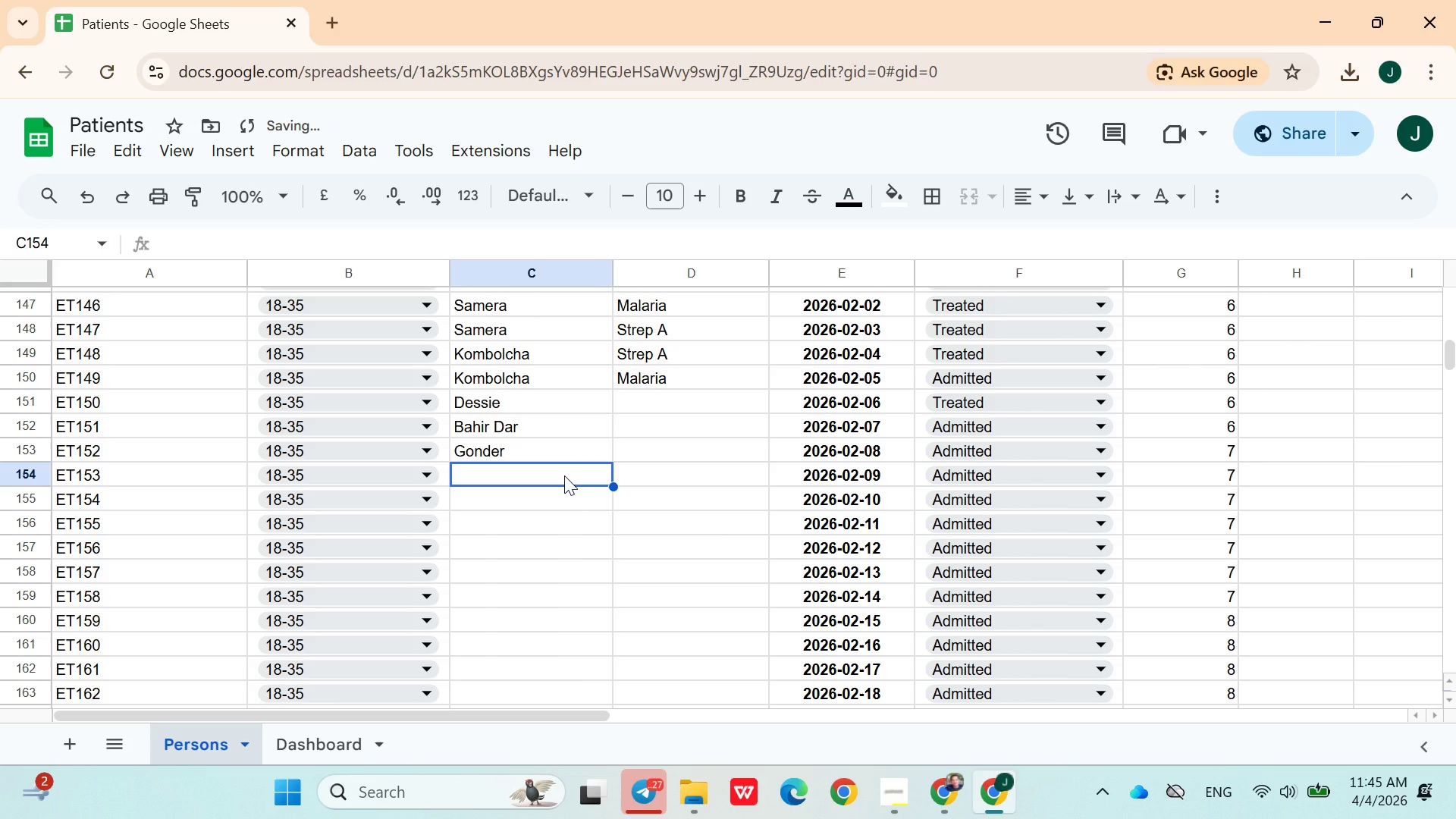 
type(dess)
 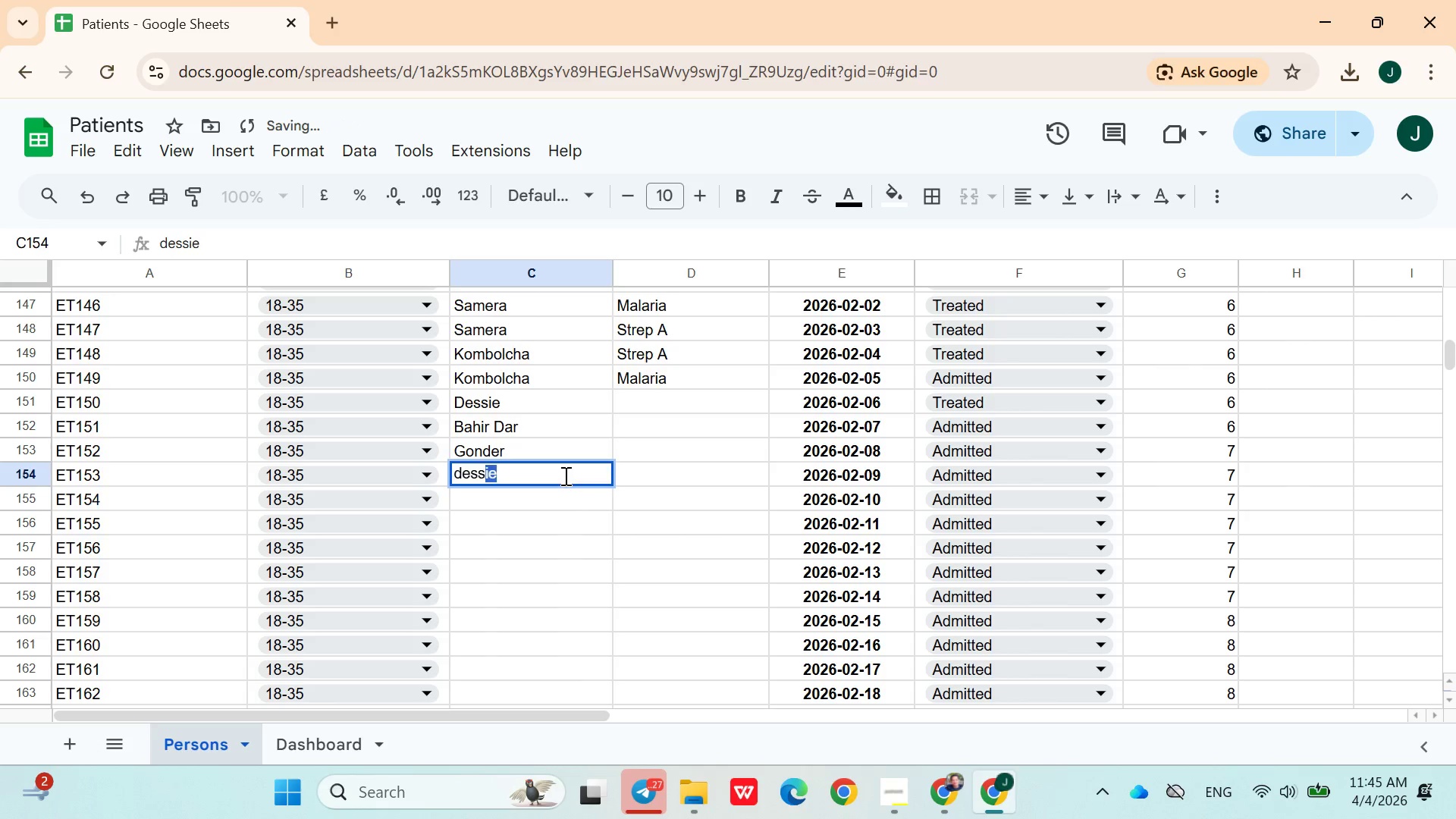 
key(ArrowDown)
 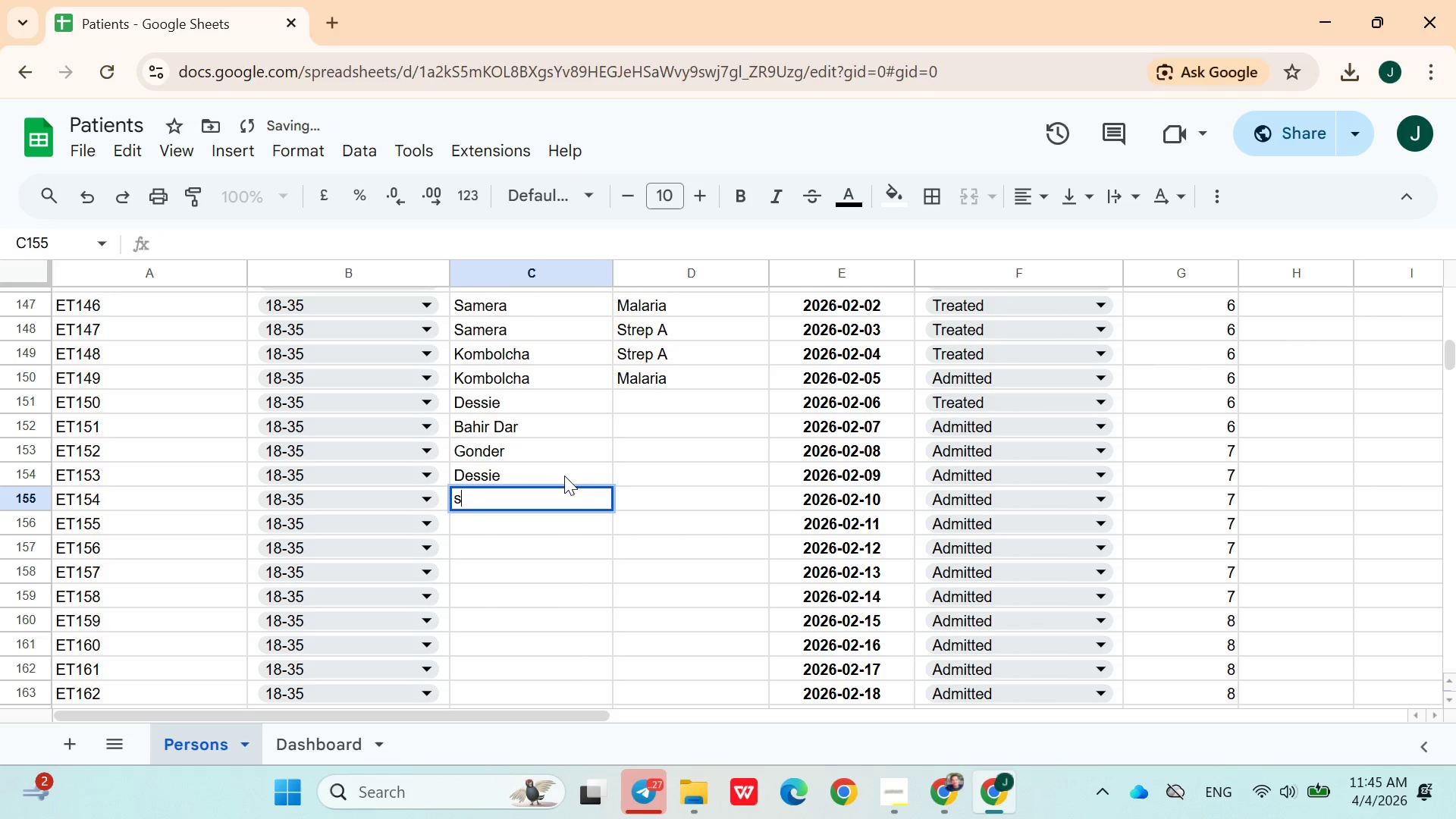 
type(sa)
 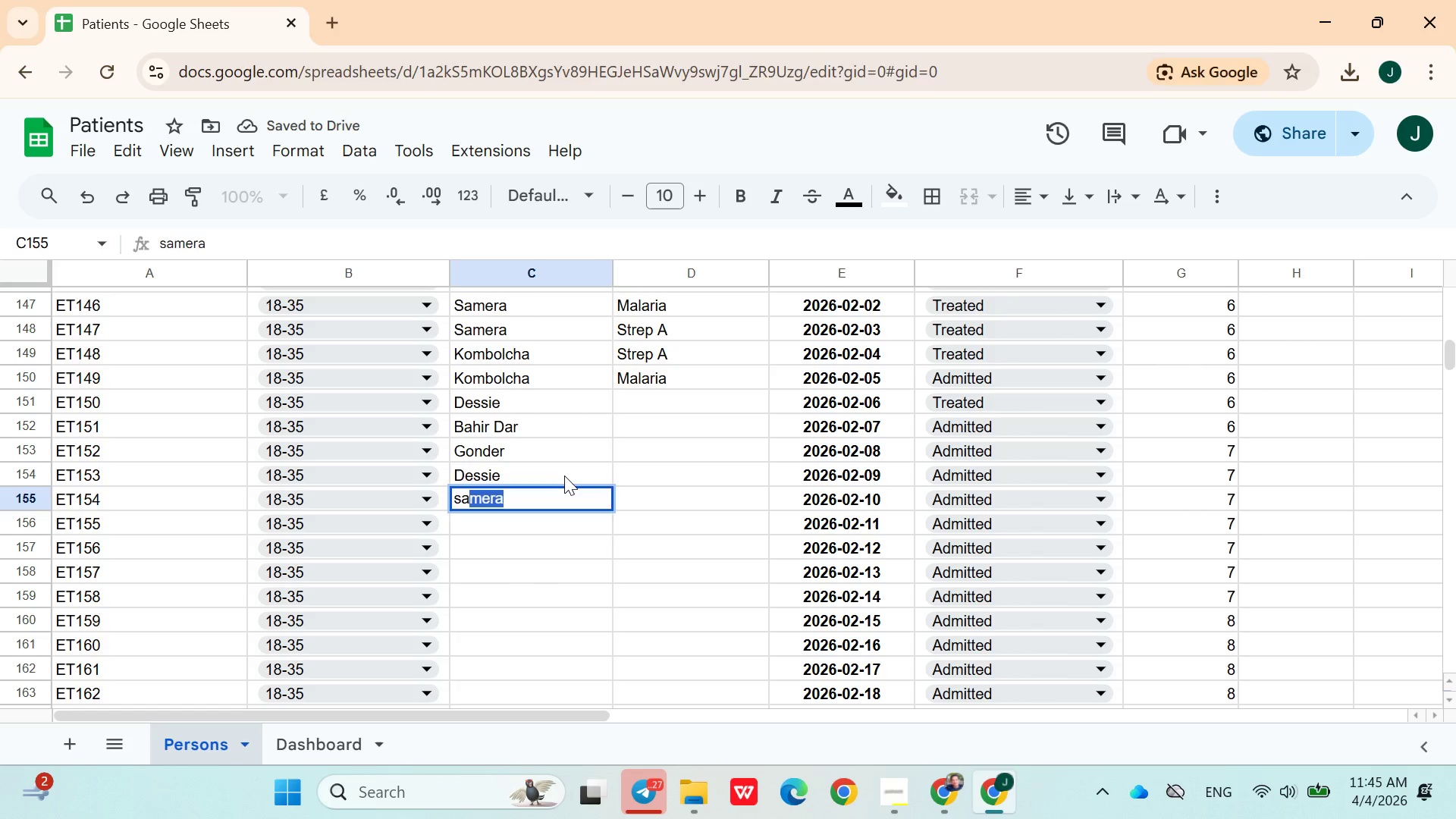 
key(ArrowDown)
 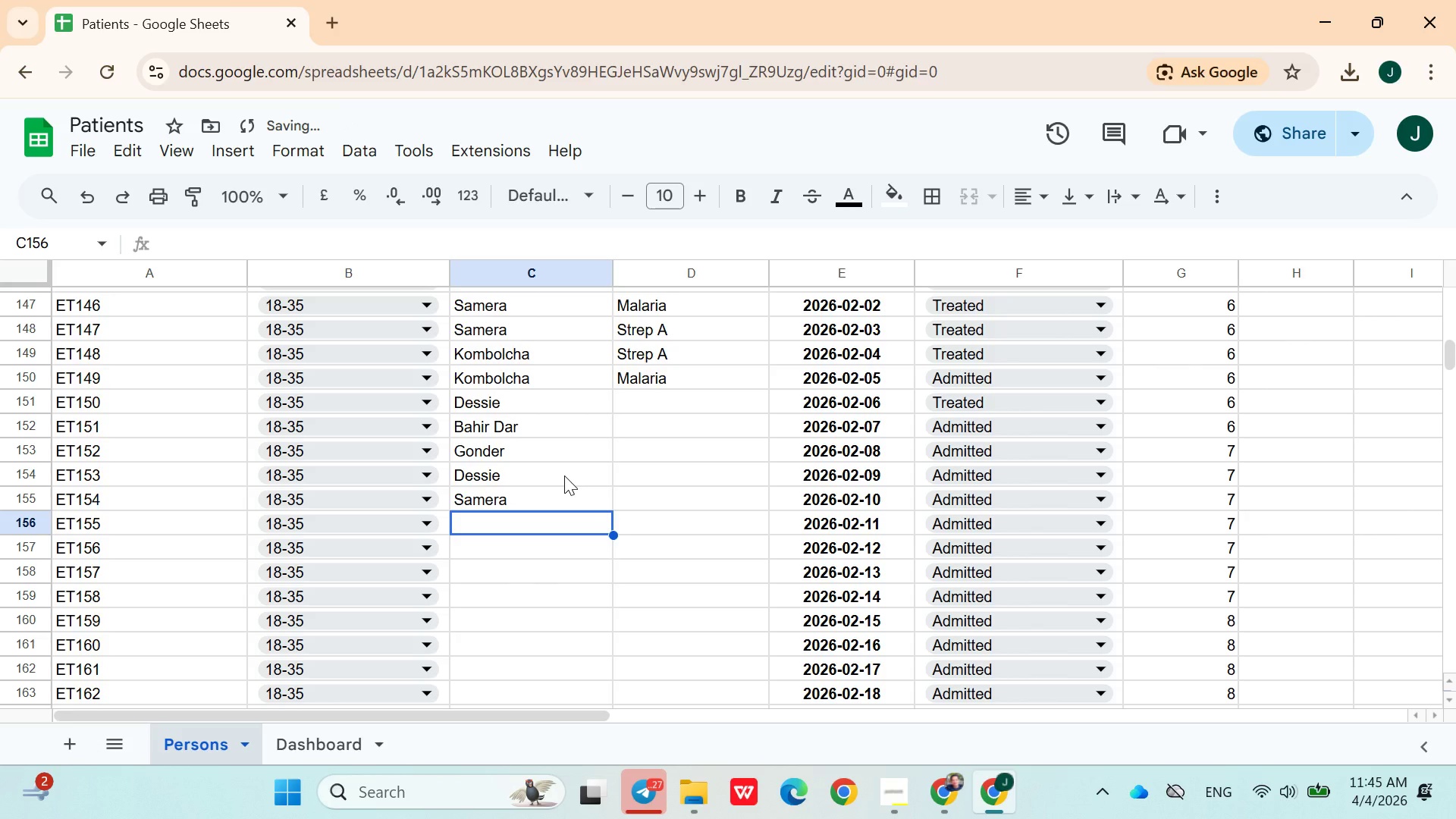 
type(add)
 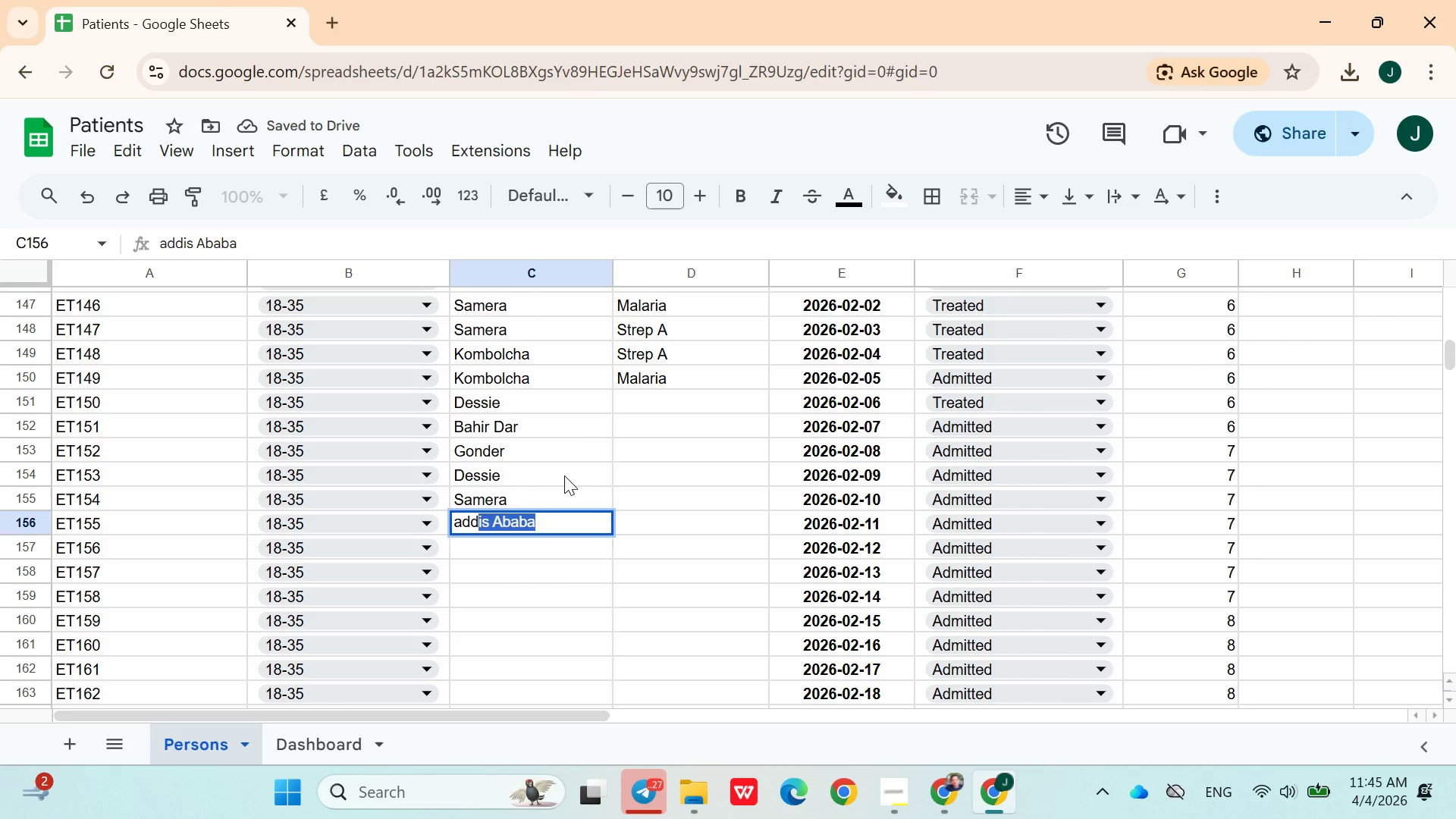 
key(ArrowDown)
 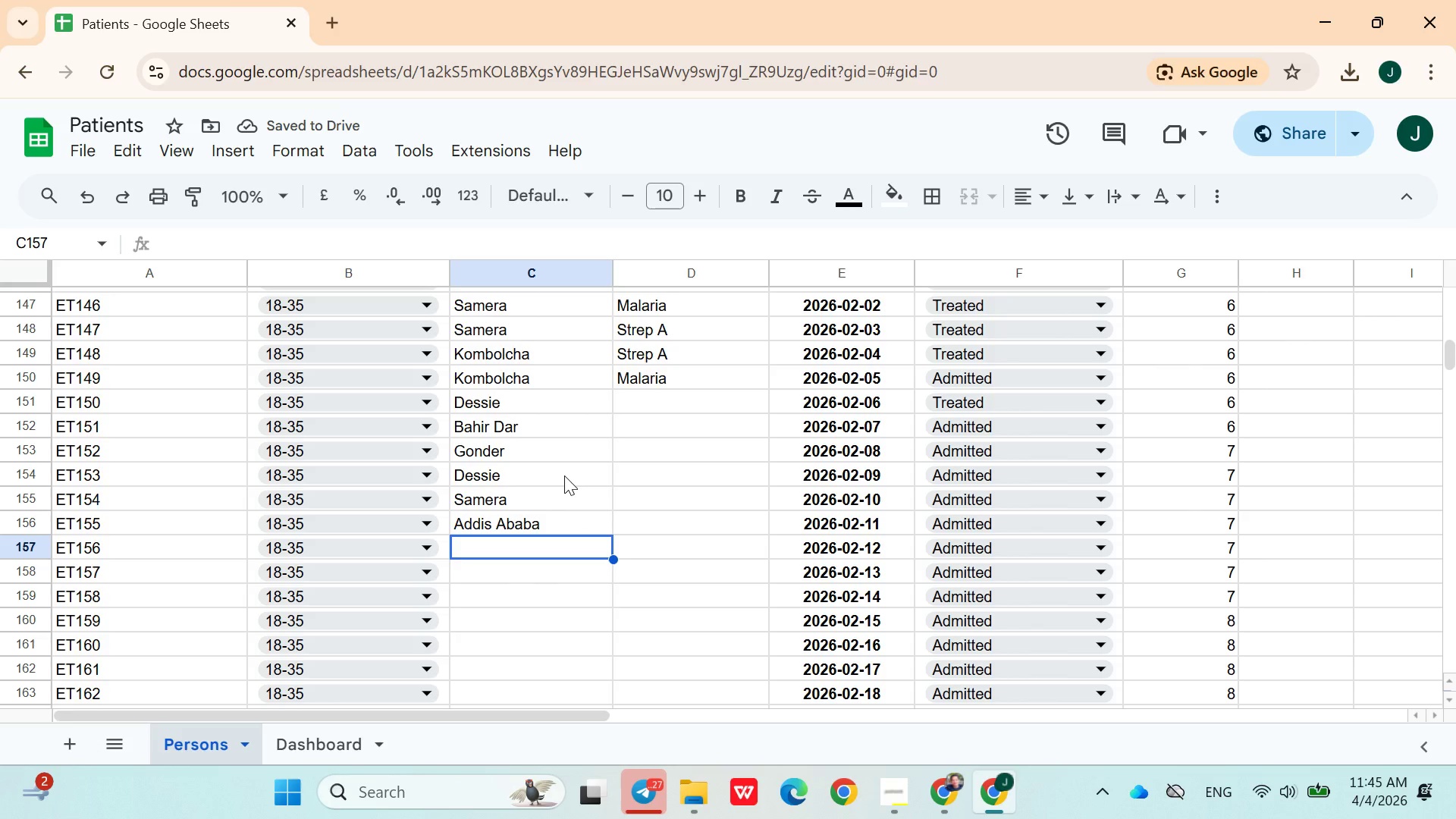 
key(ArrowDown)
 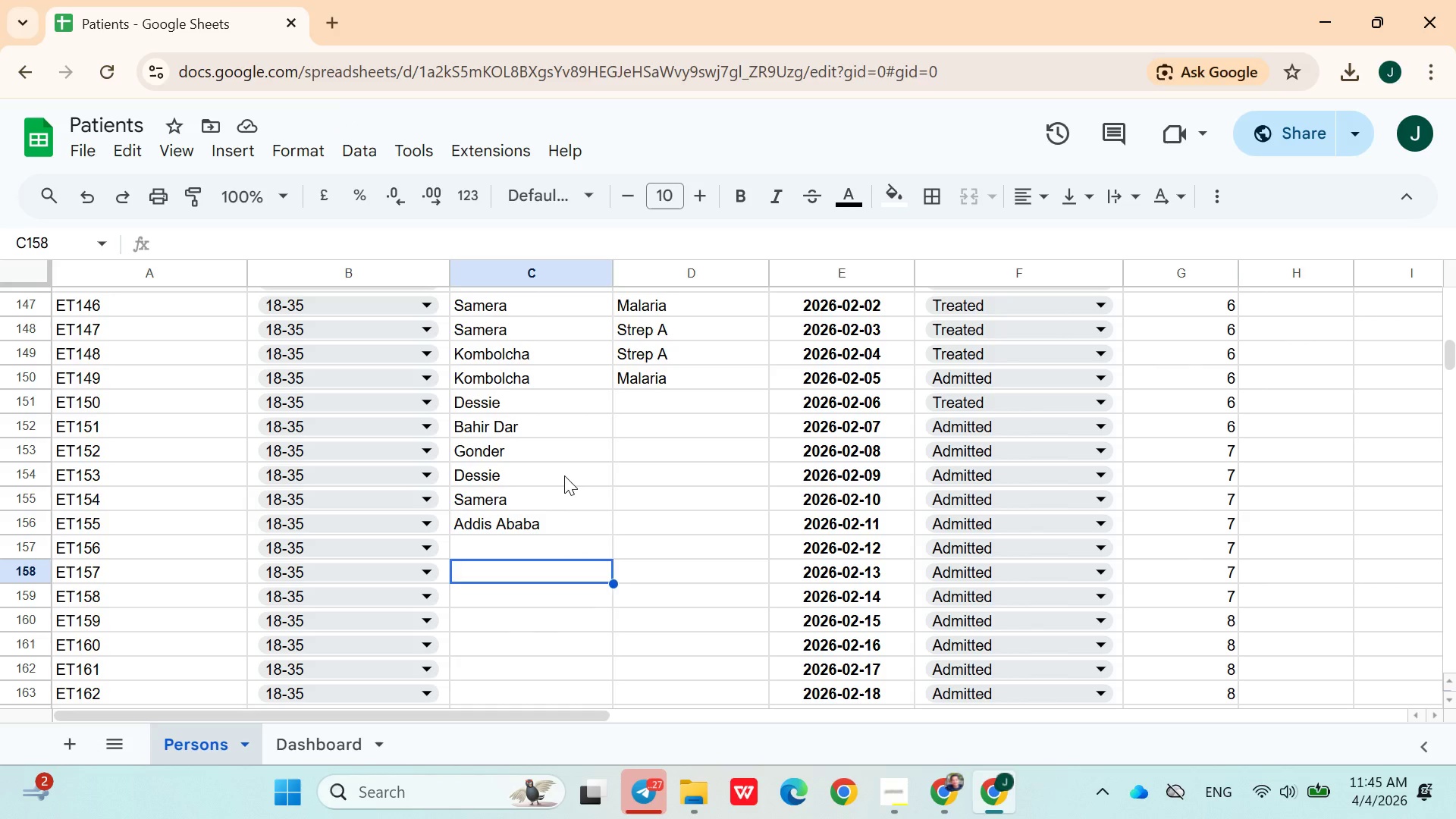 
key(ArrowUp)
 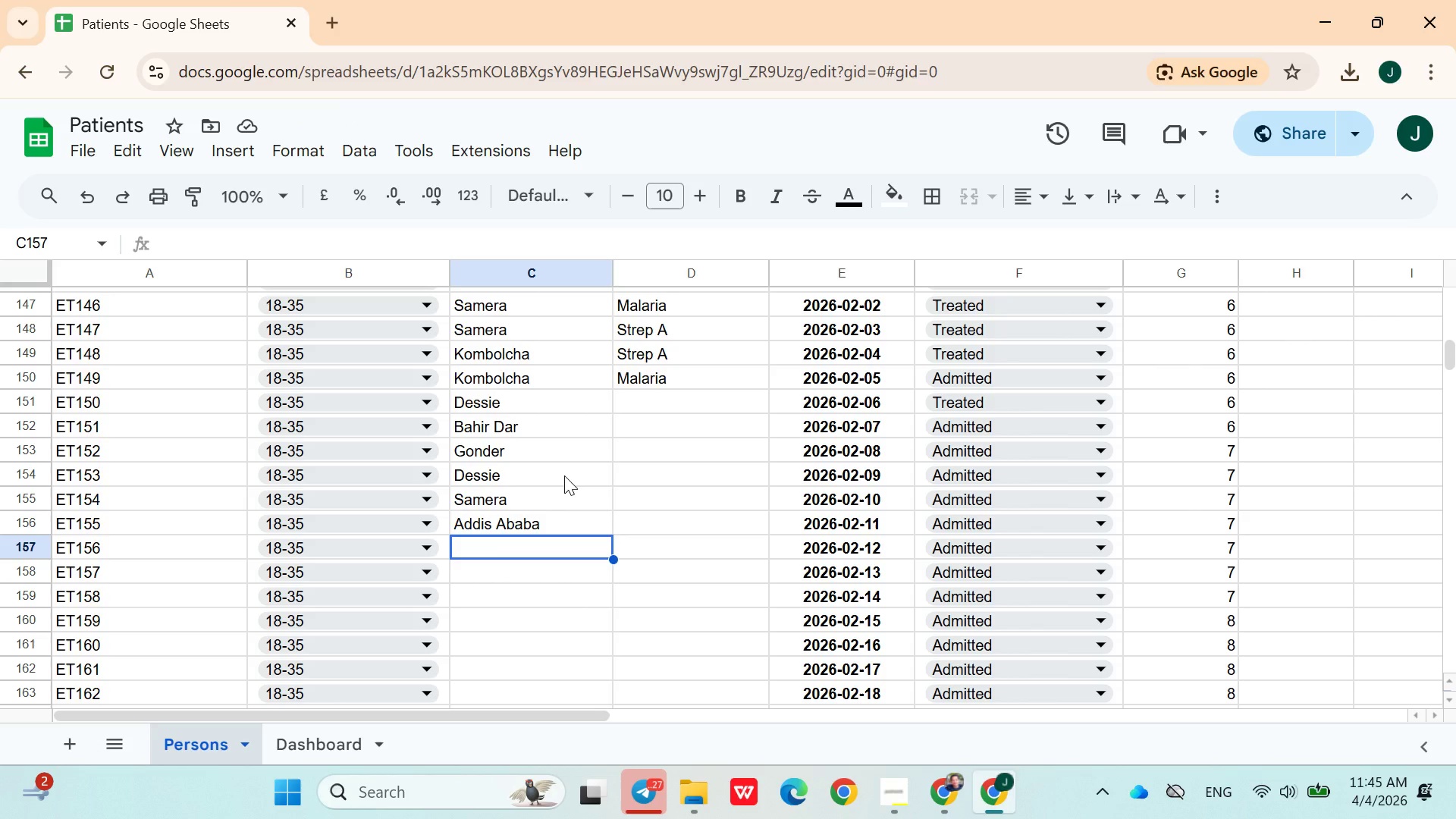 
wait(17.31)
 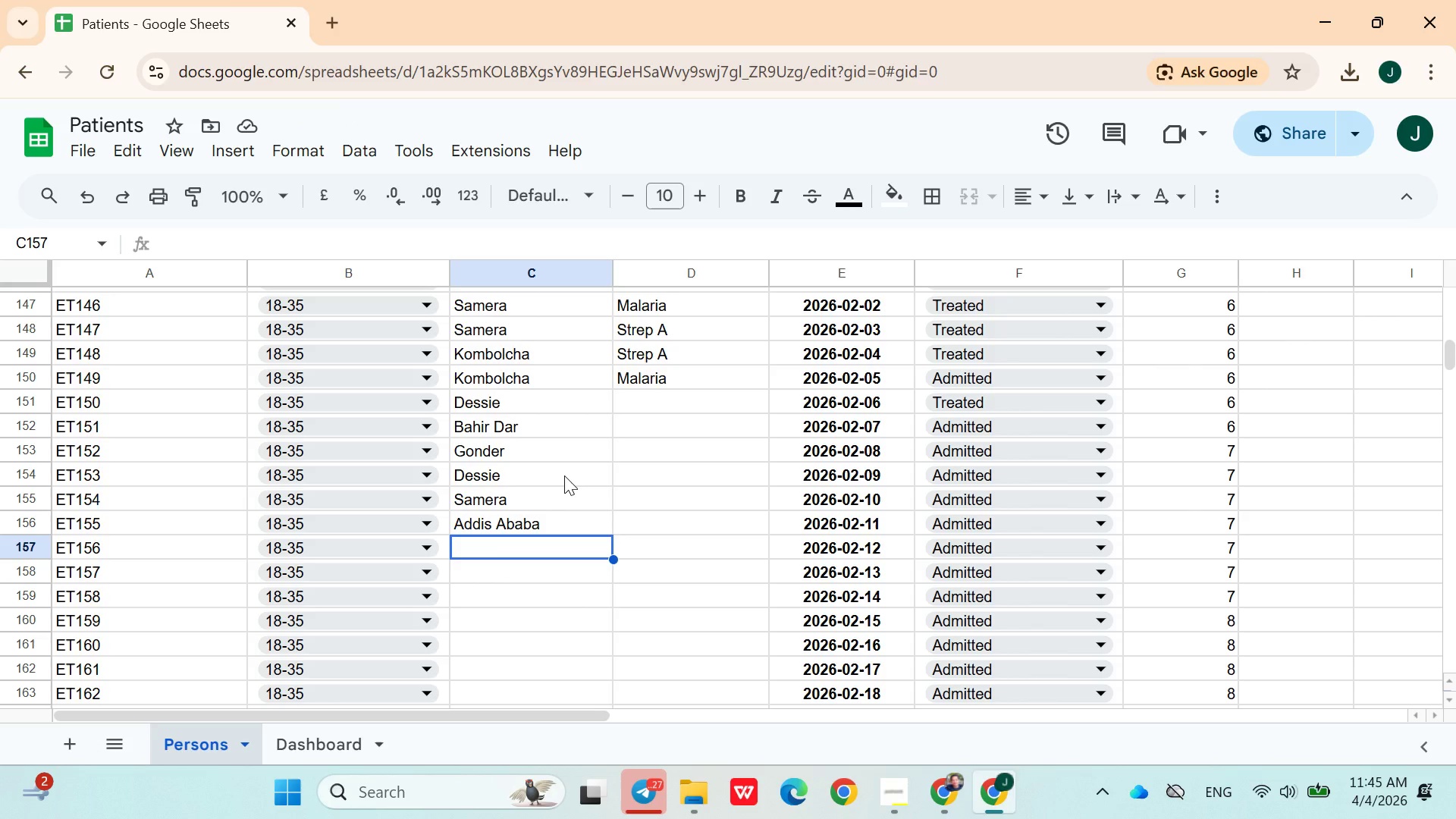 
type(di)
 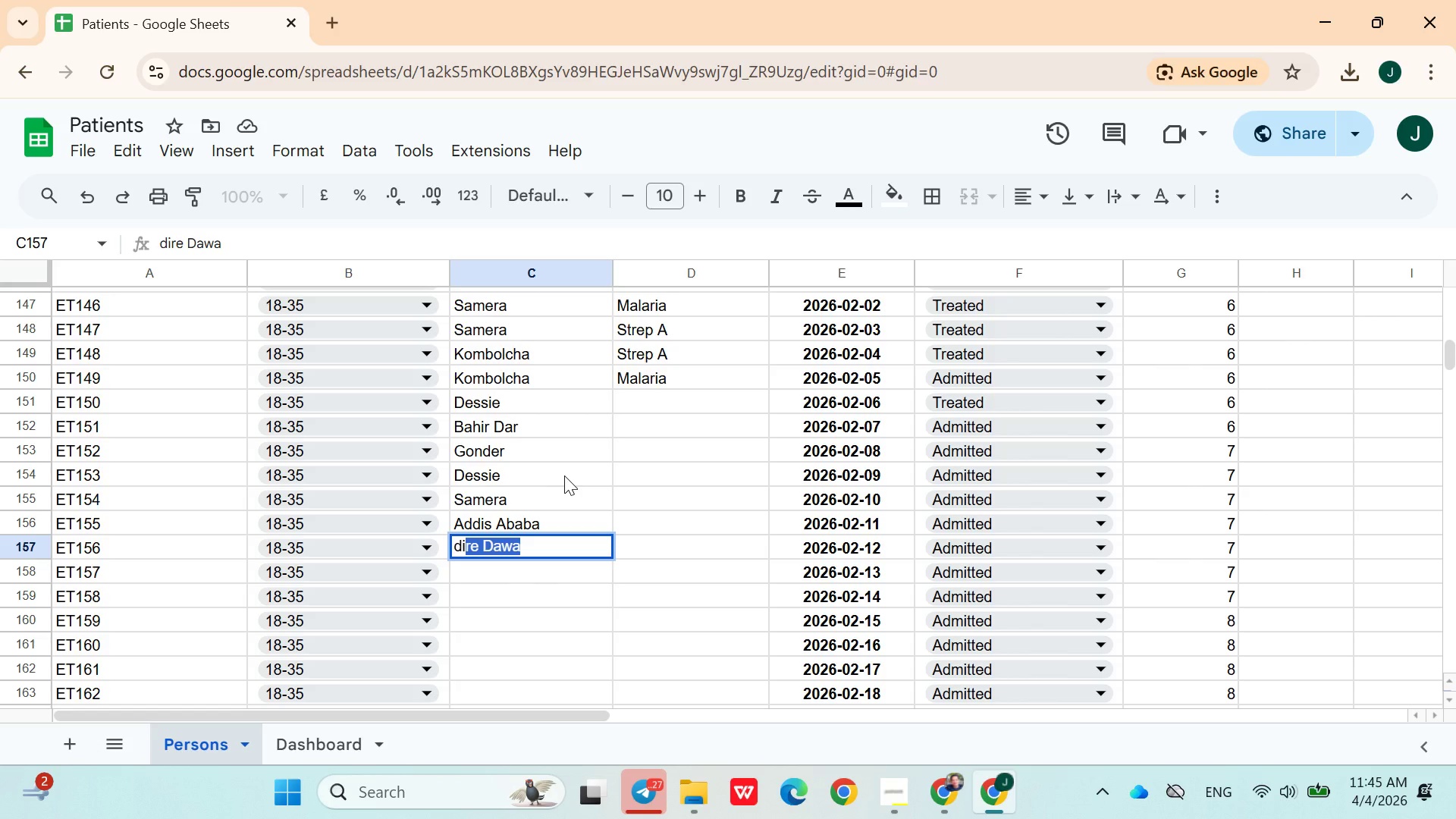 
key(ArrowDown)
 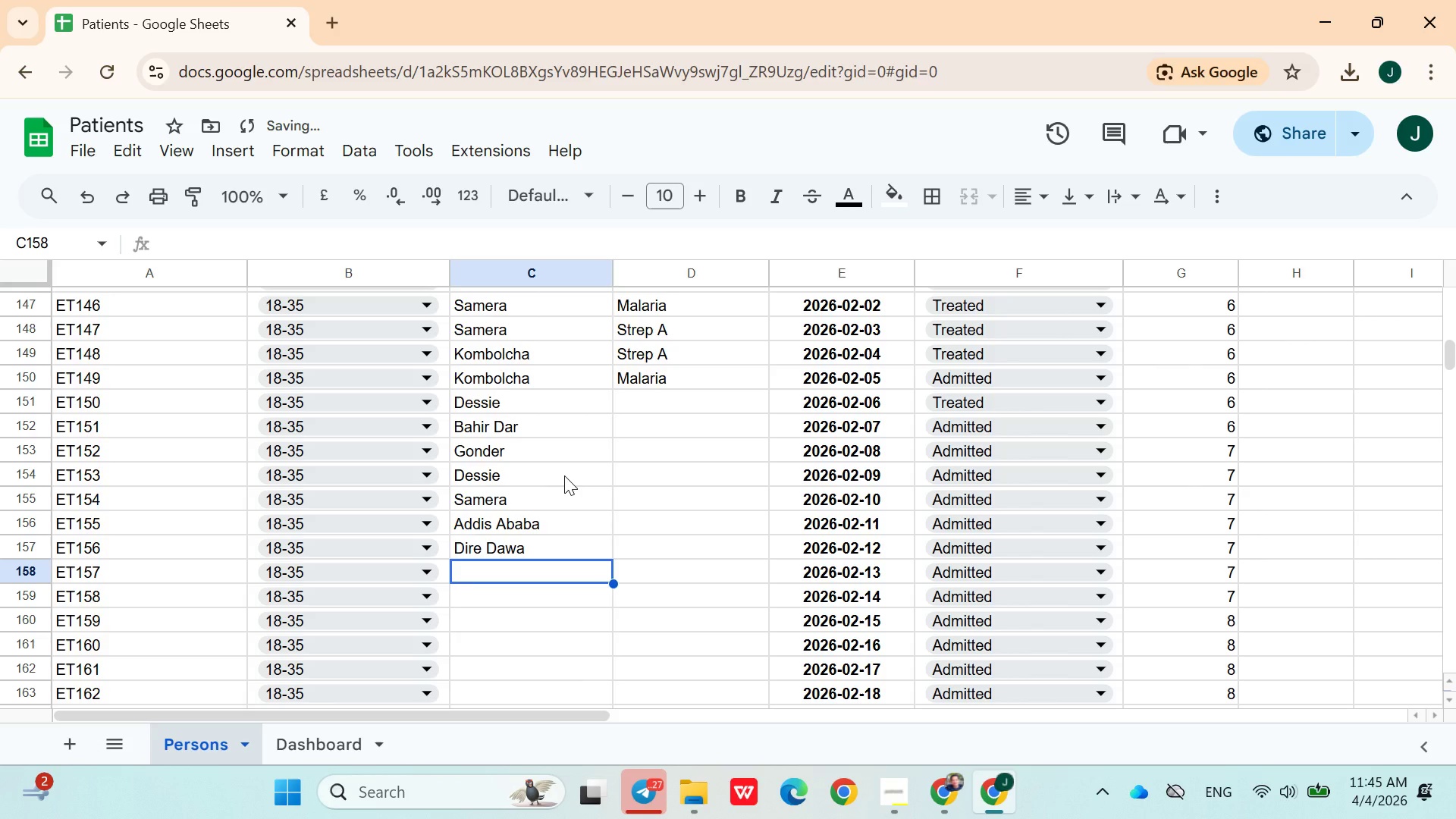 
type(jim)
 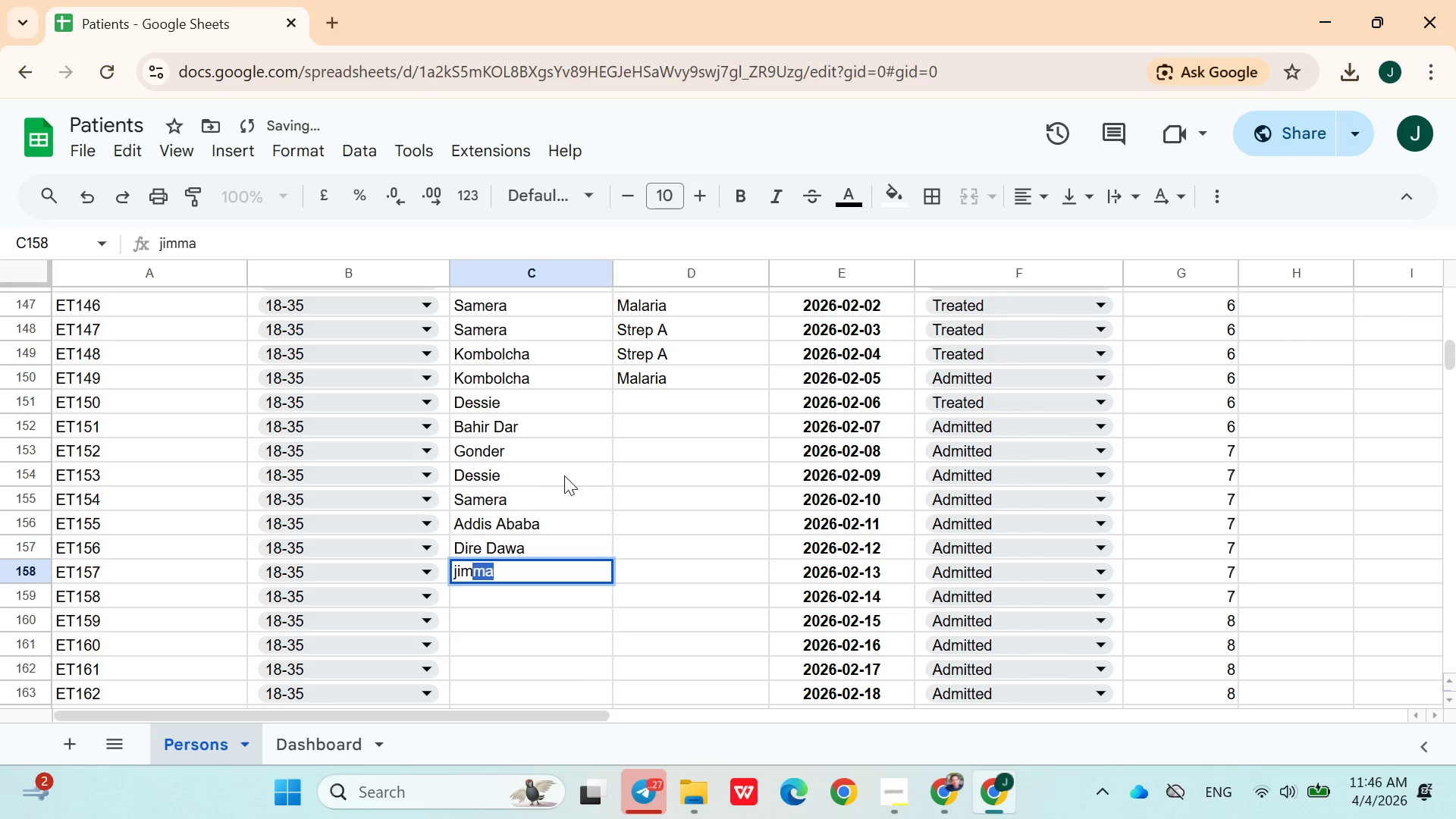 
key(ArrowDown)
 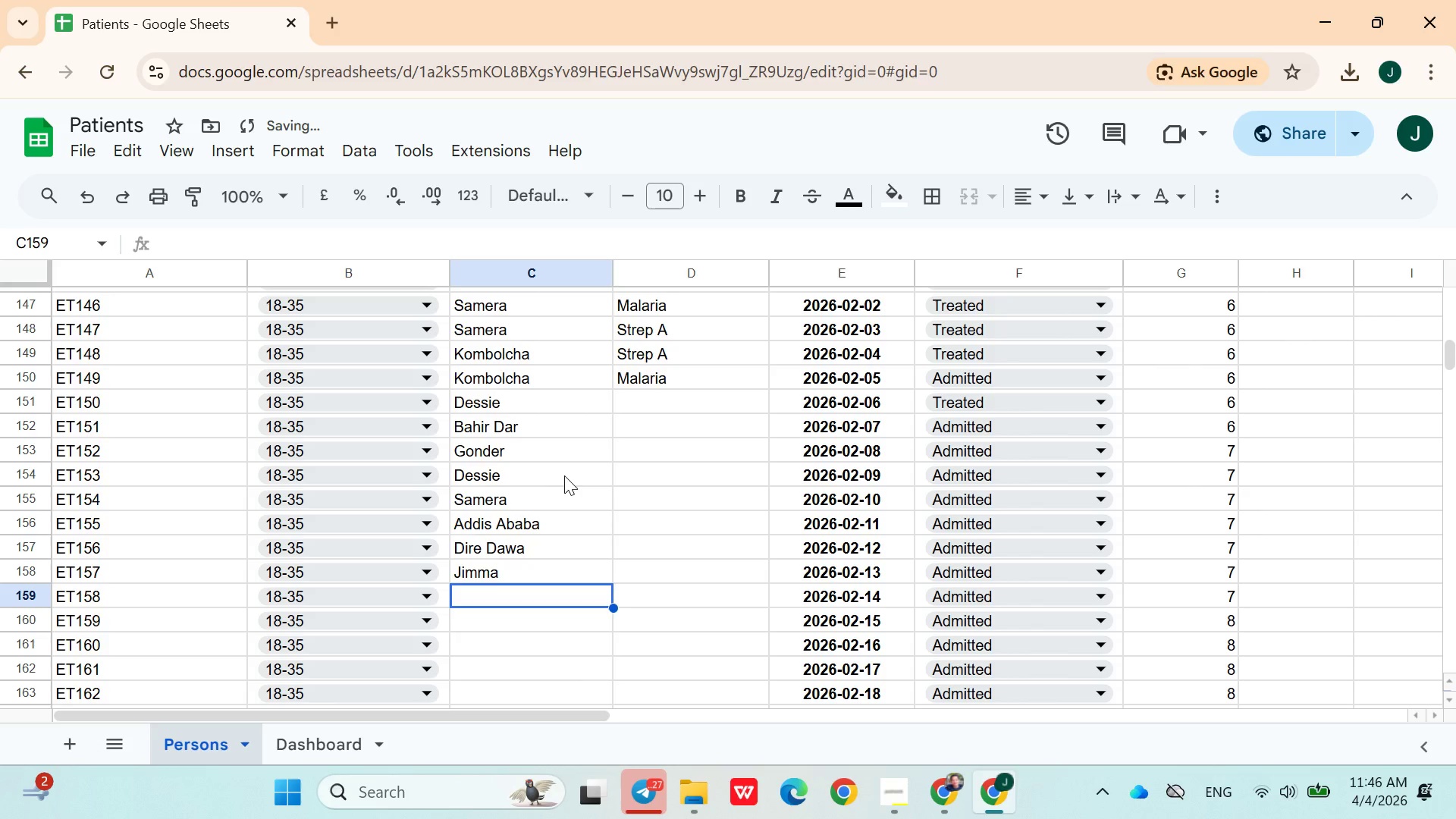 
type(ji)
 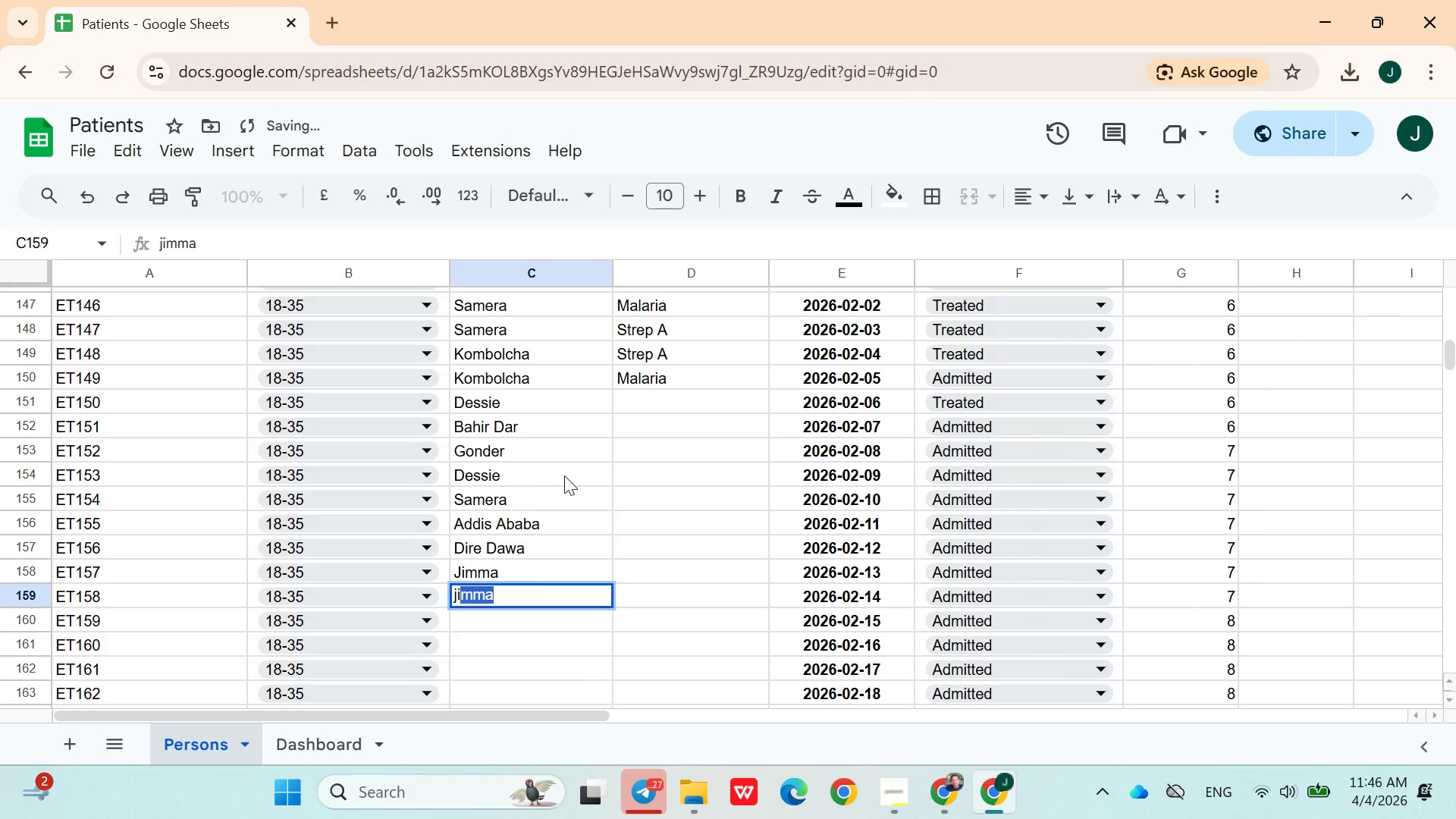 
key(ArrowDown)
 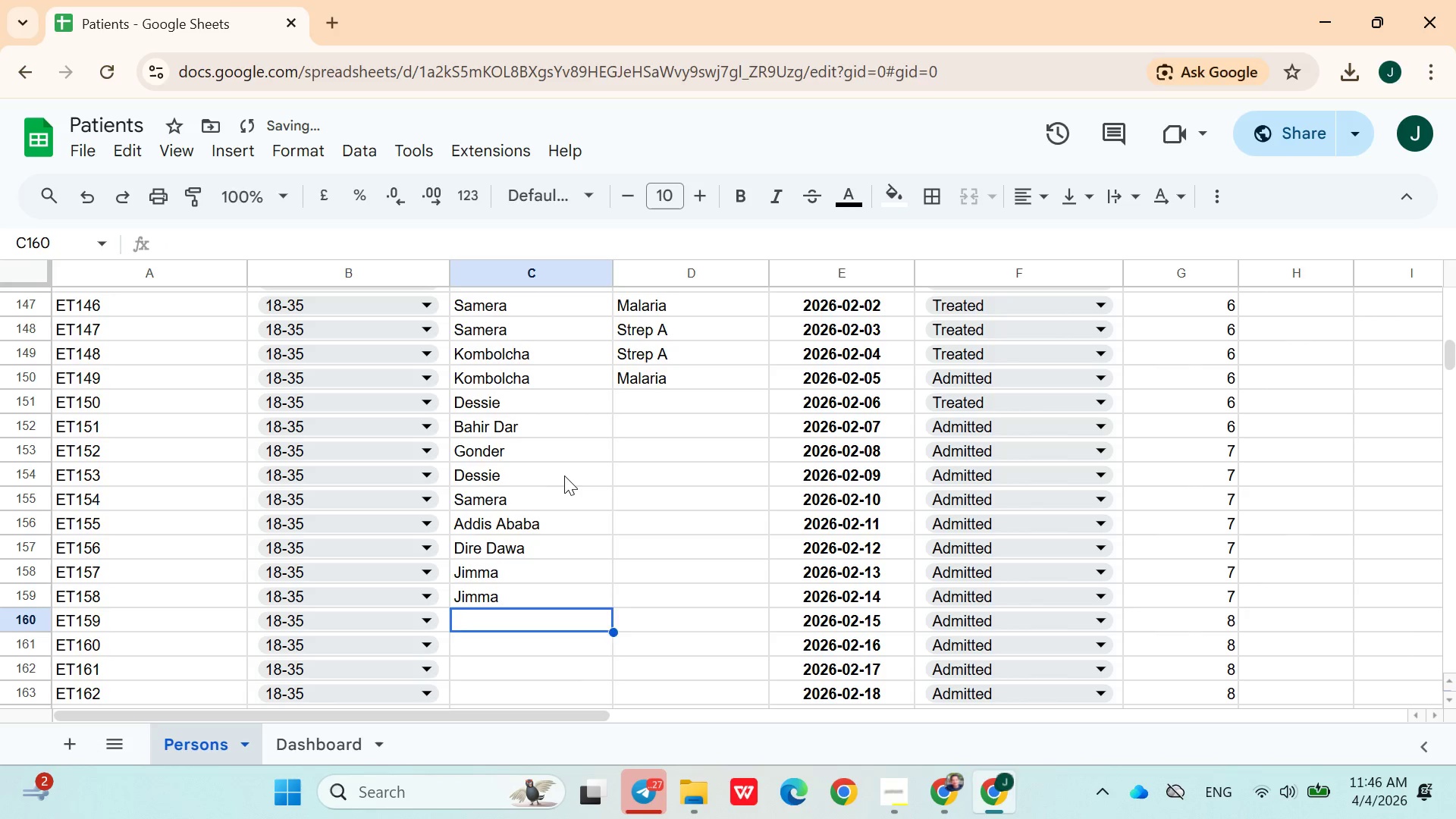 
type(hawa)
 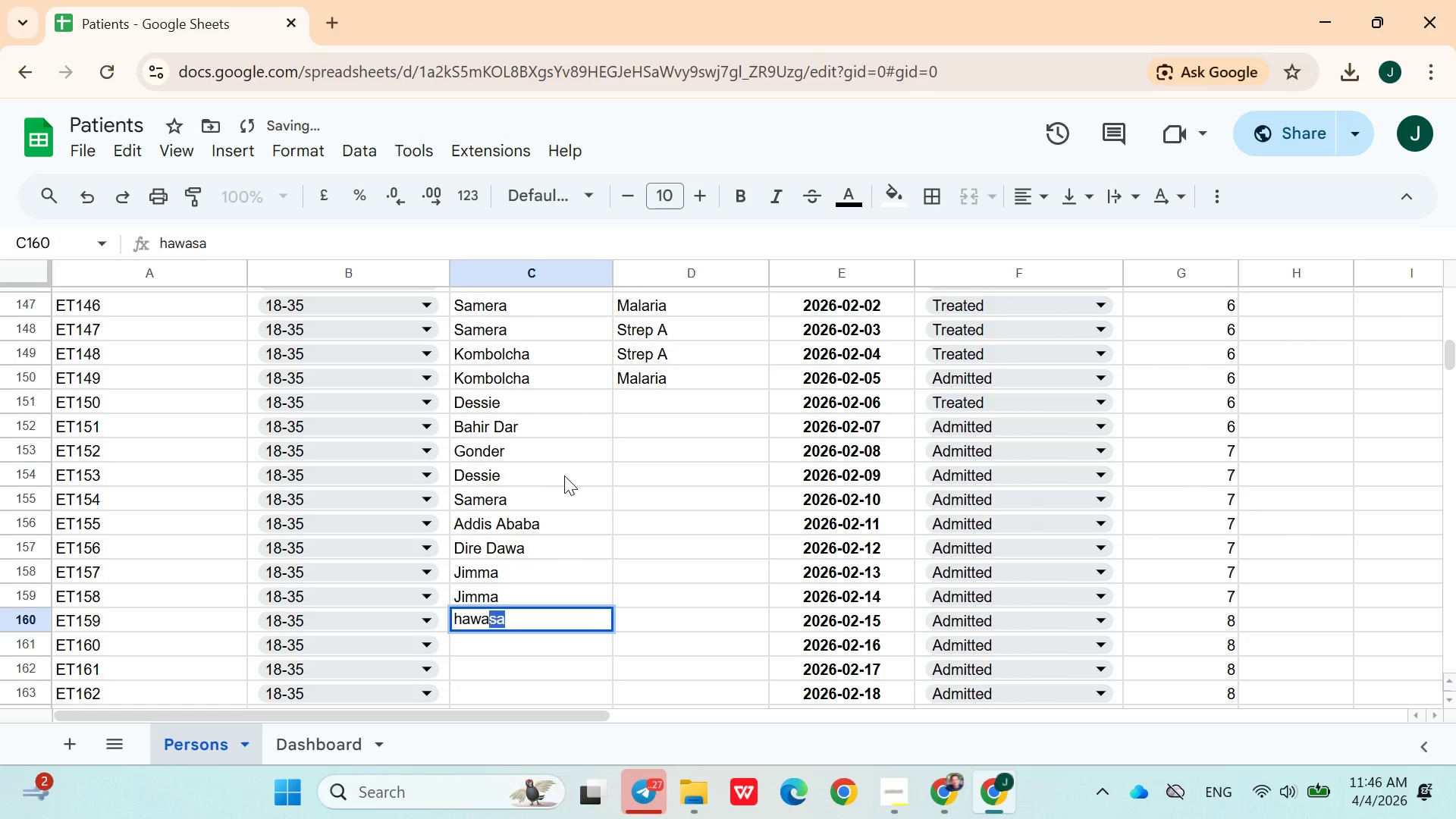 
key(ArrowDown)
 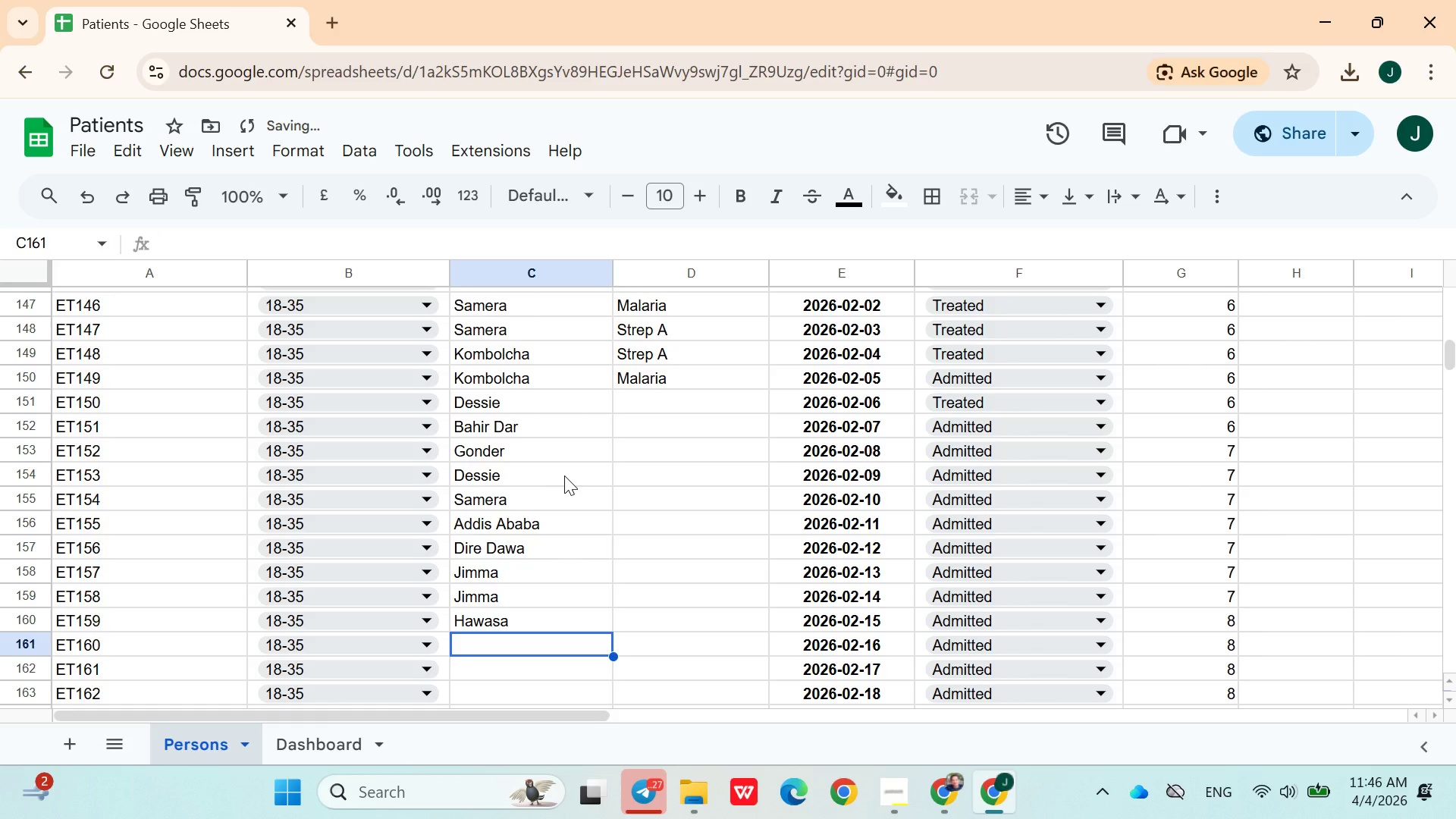 
type(ada)
 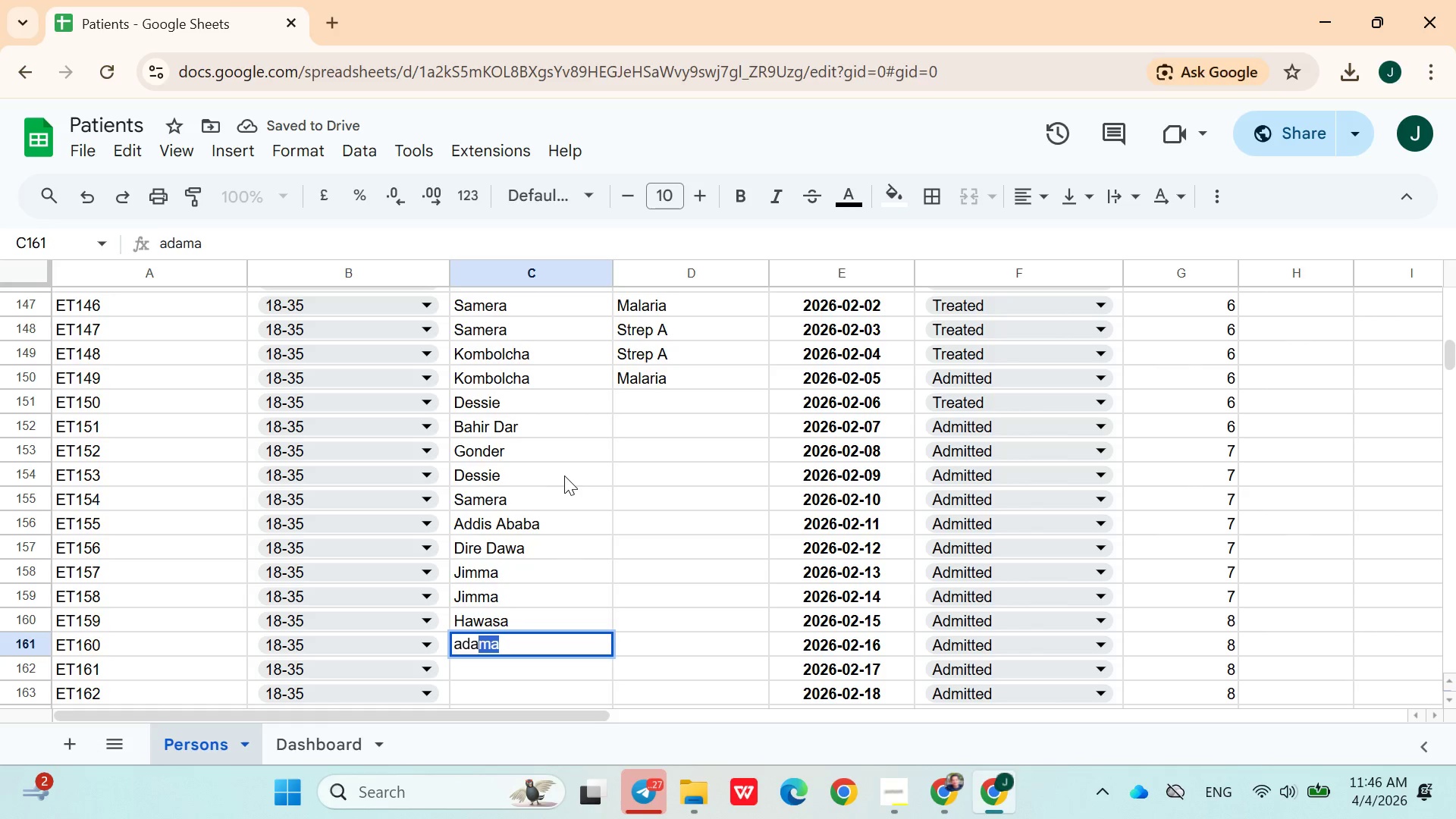 
key(ArrowDown)
 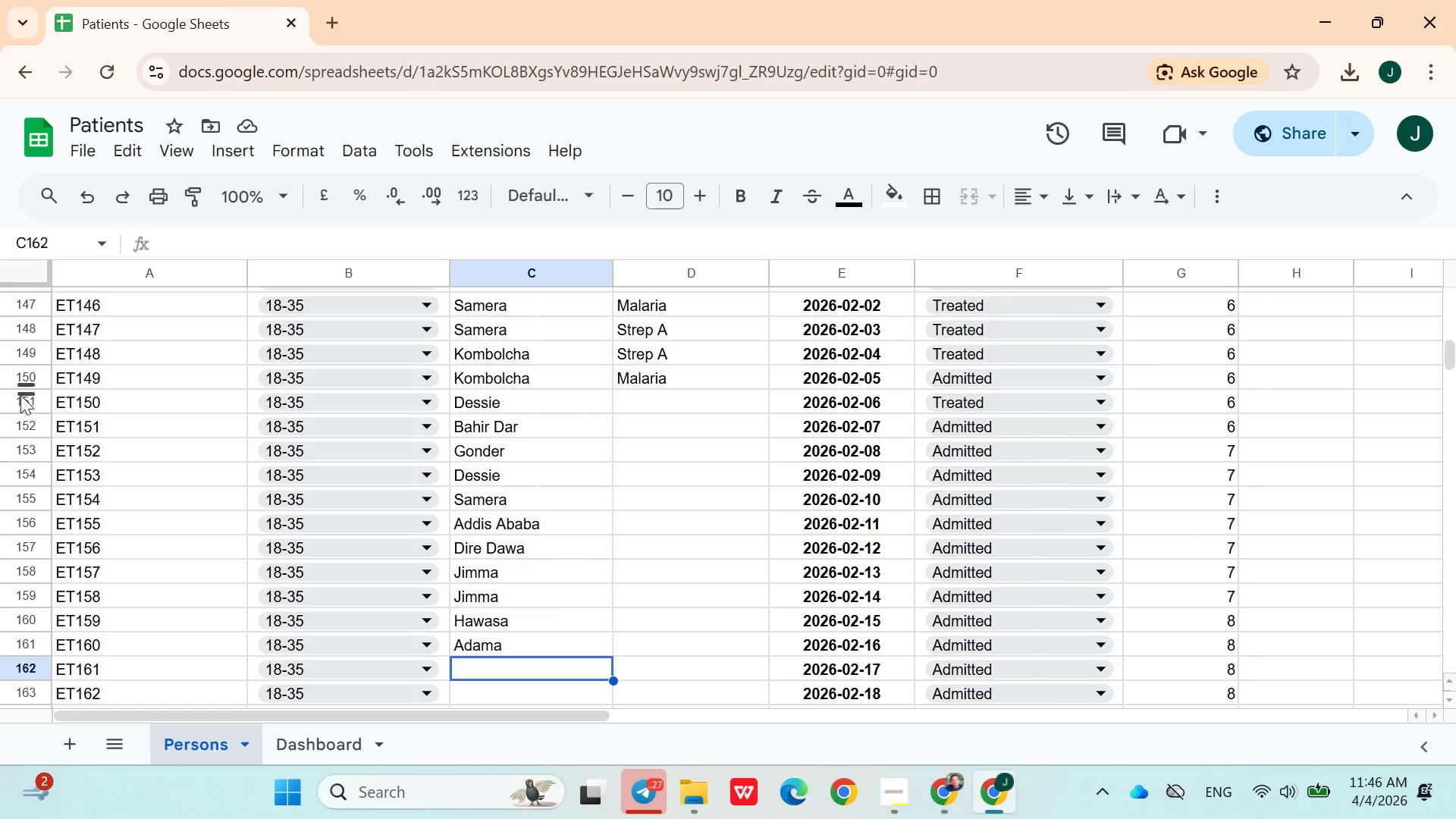 
wait(26.09)
 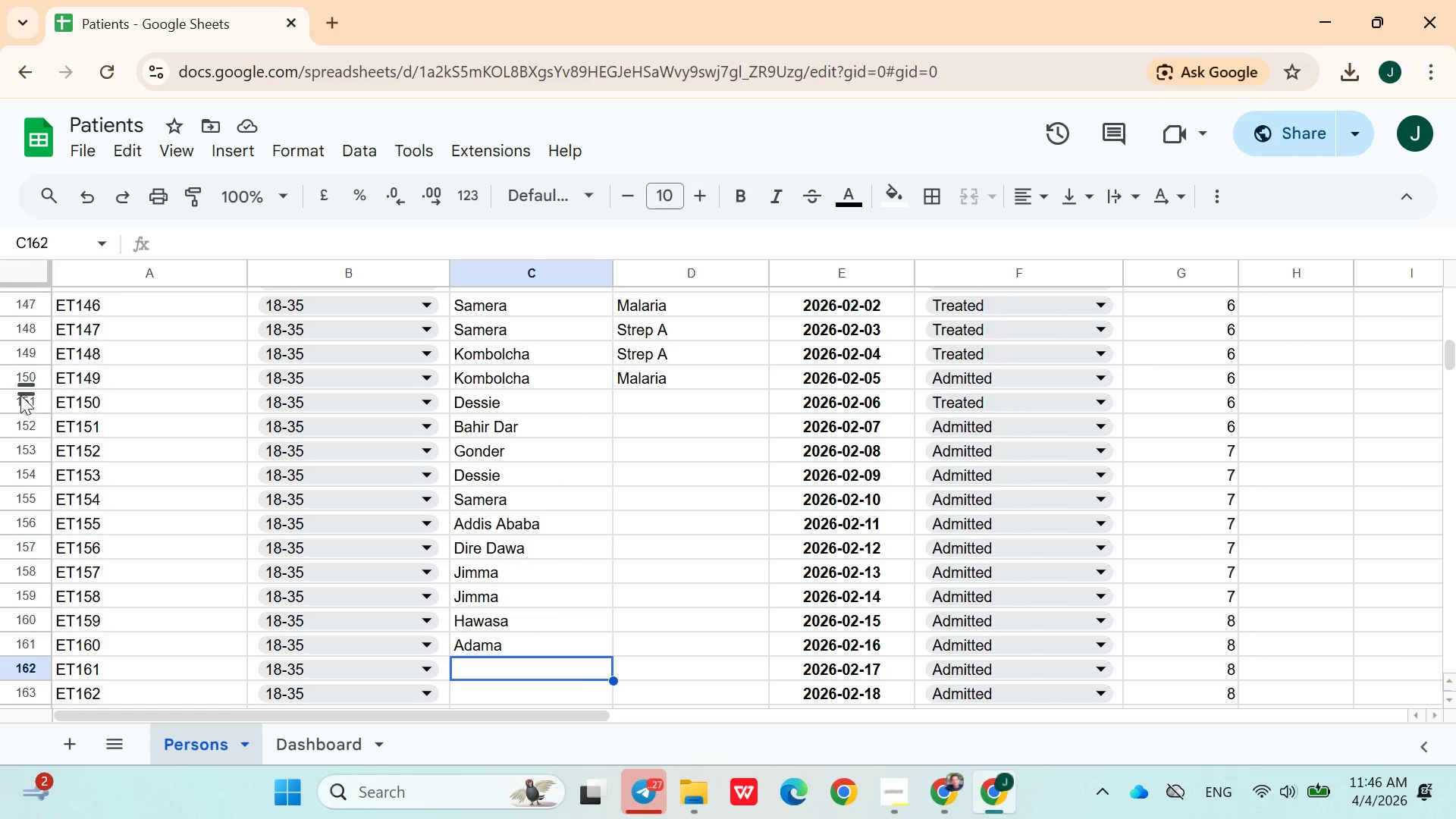 
left_click([43, 302])
 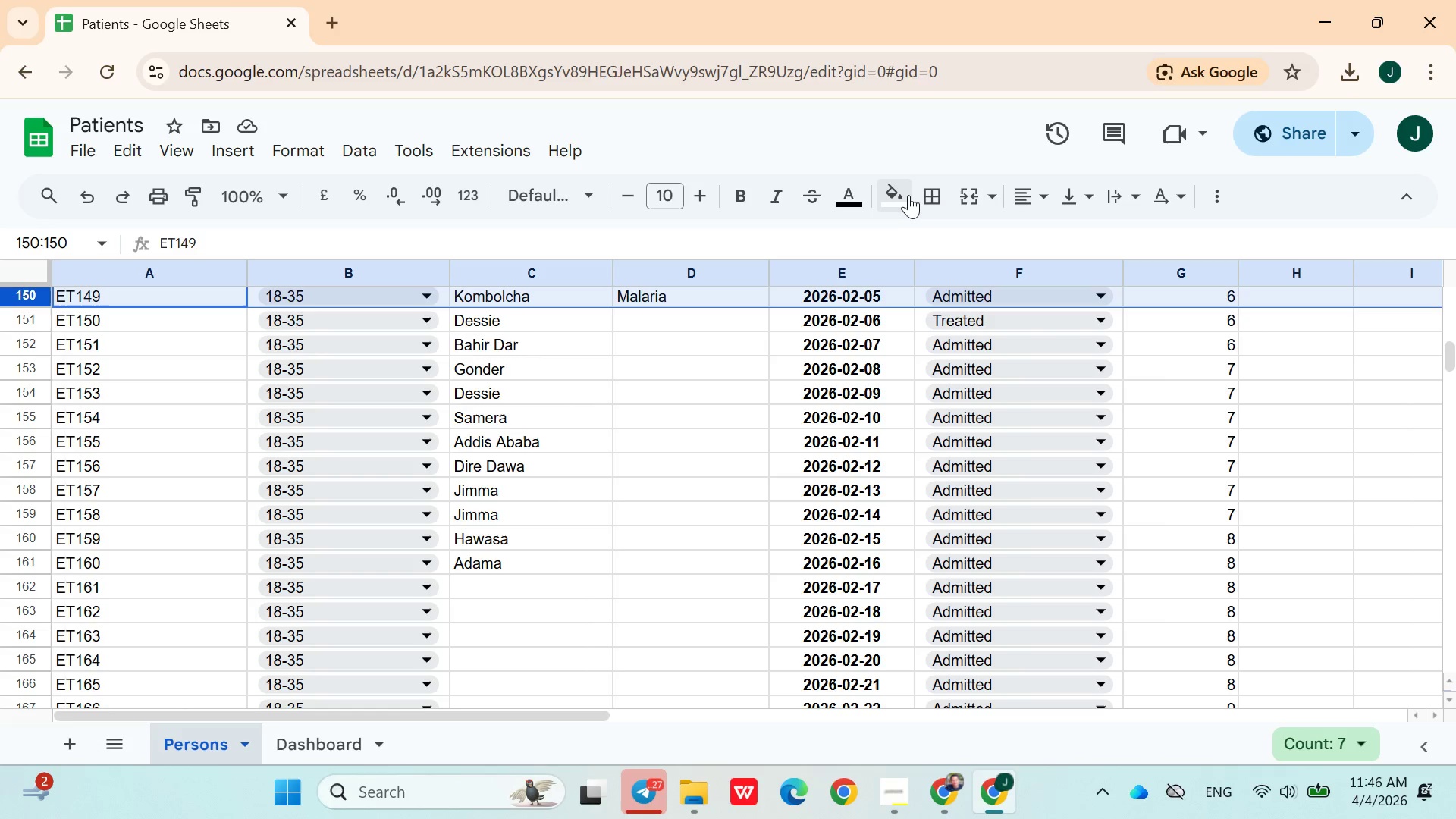 
wait(5.8)
 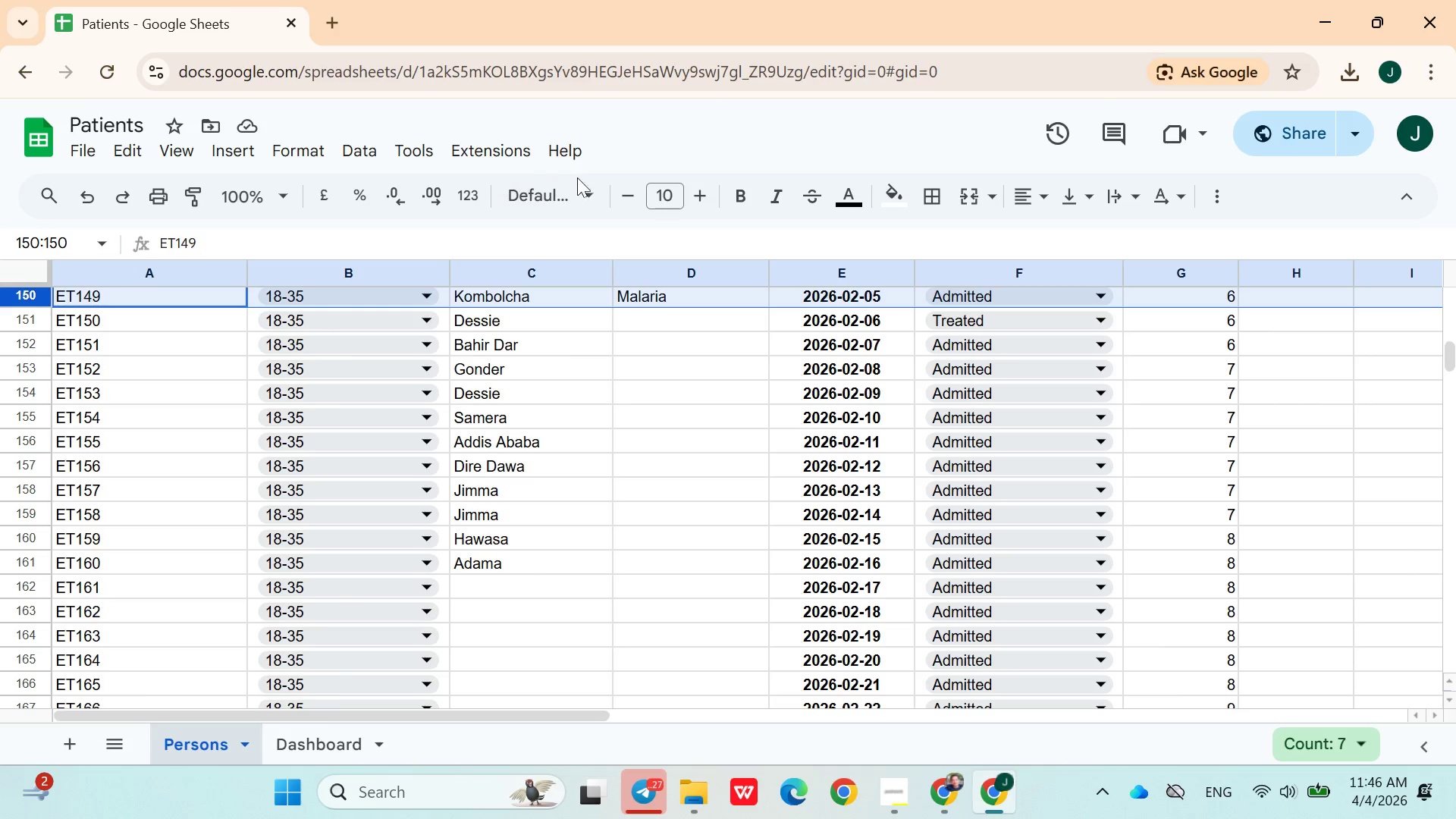 
left_click([899, 196])
 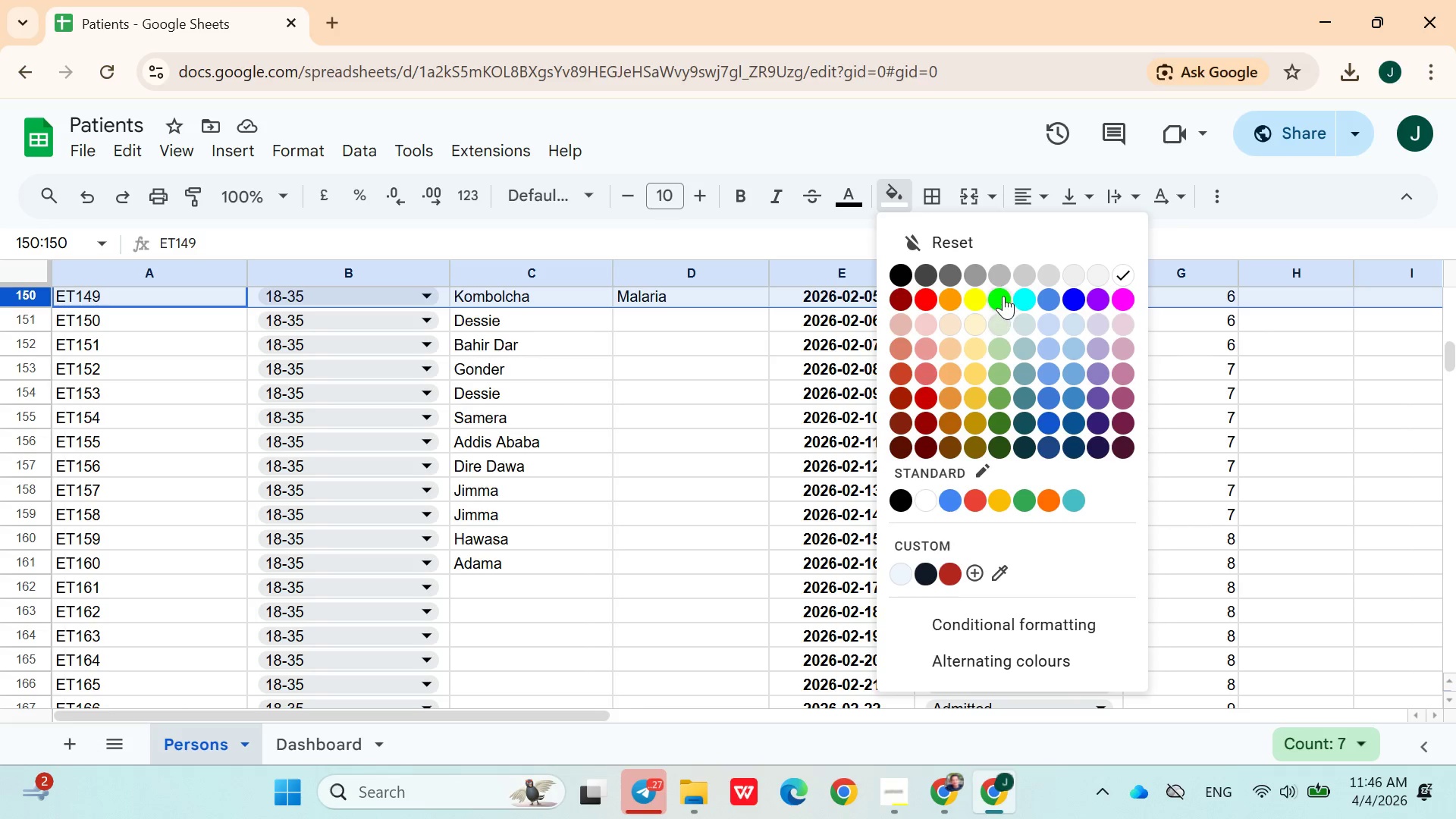 
left_click([1003, 293])
 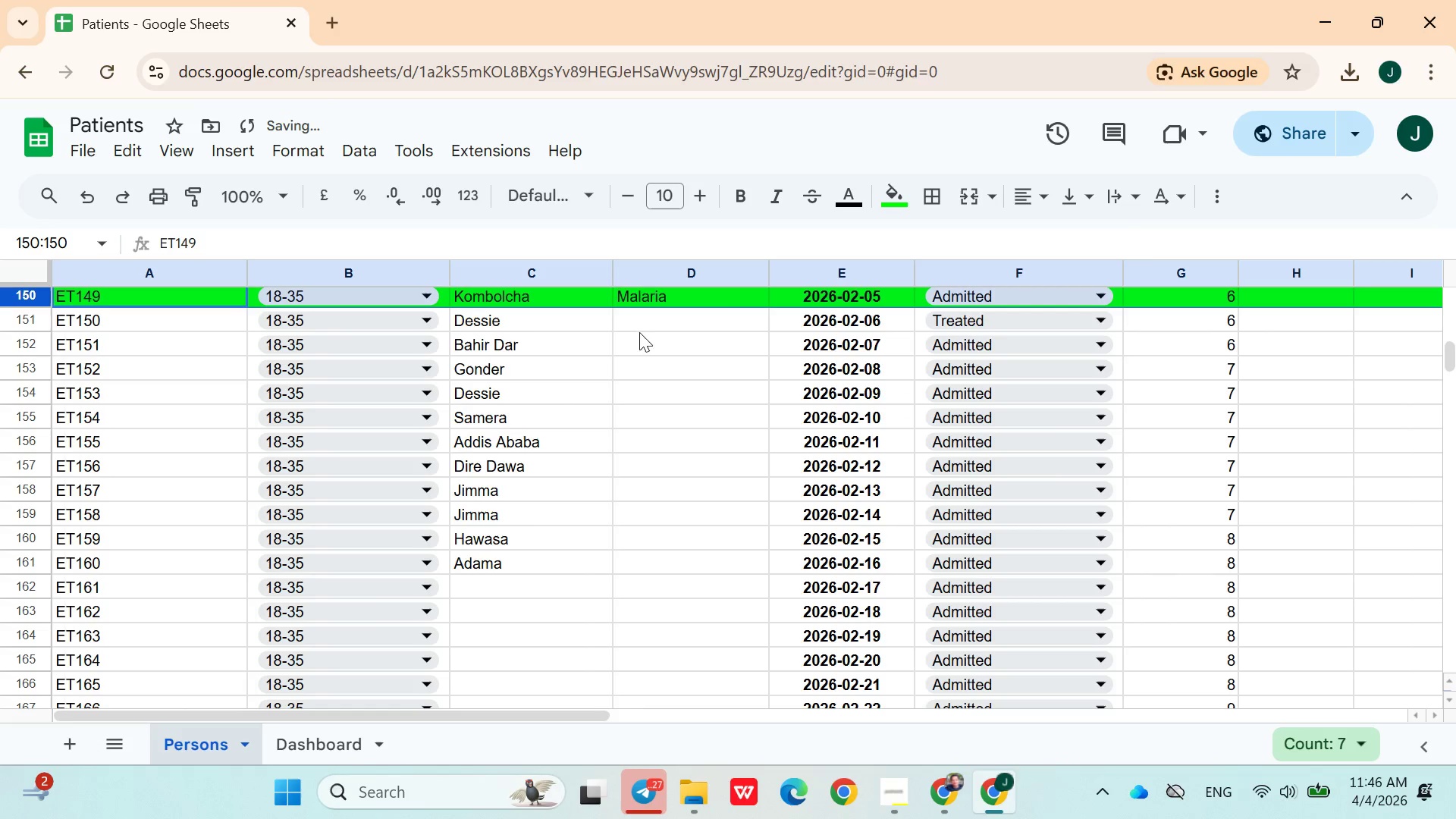 
left_click([645, 327])
 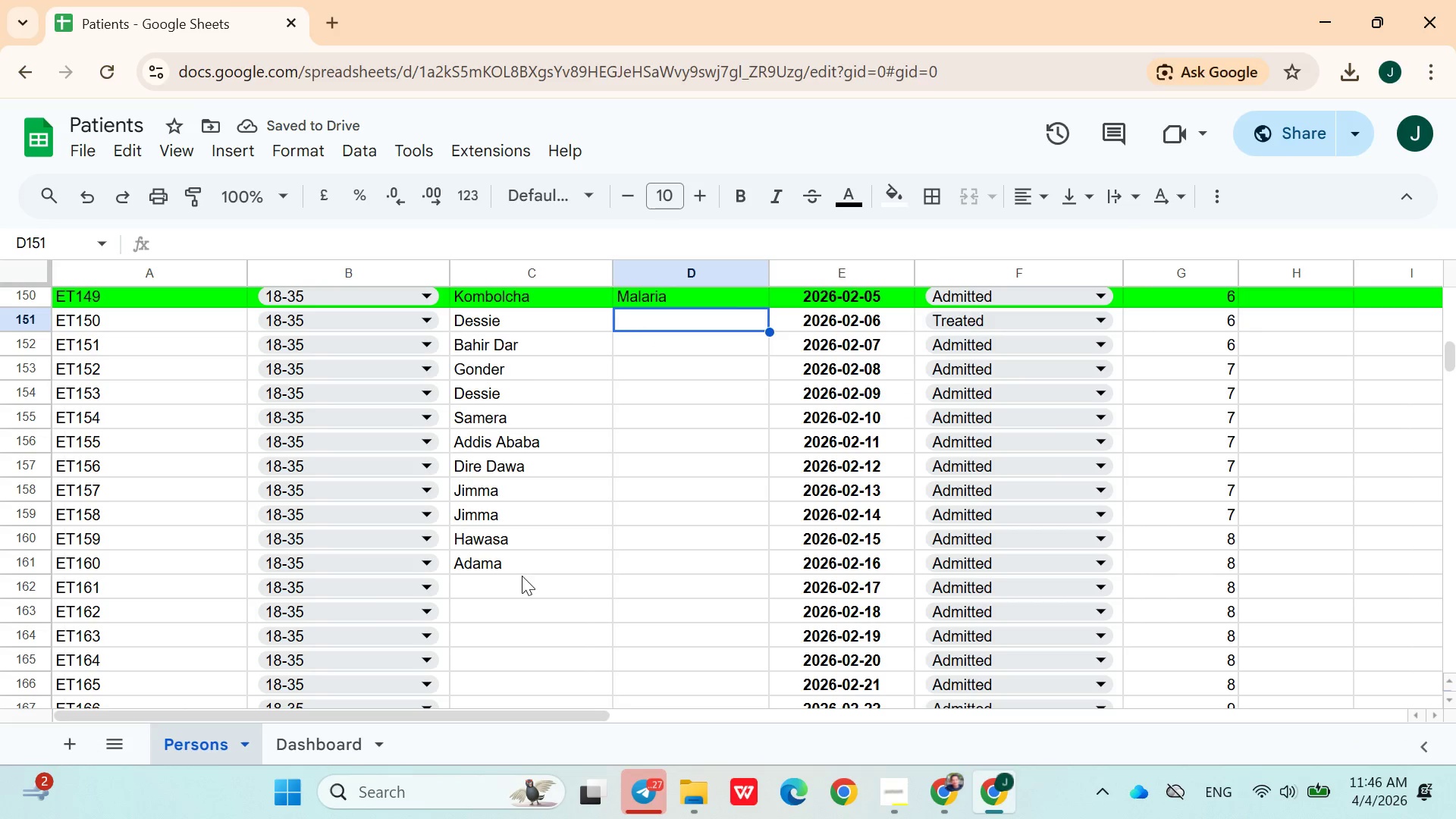 
left_click([518, 585])
 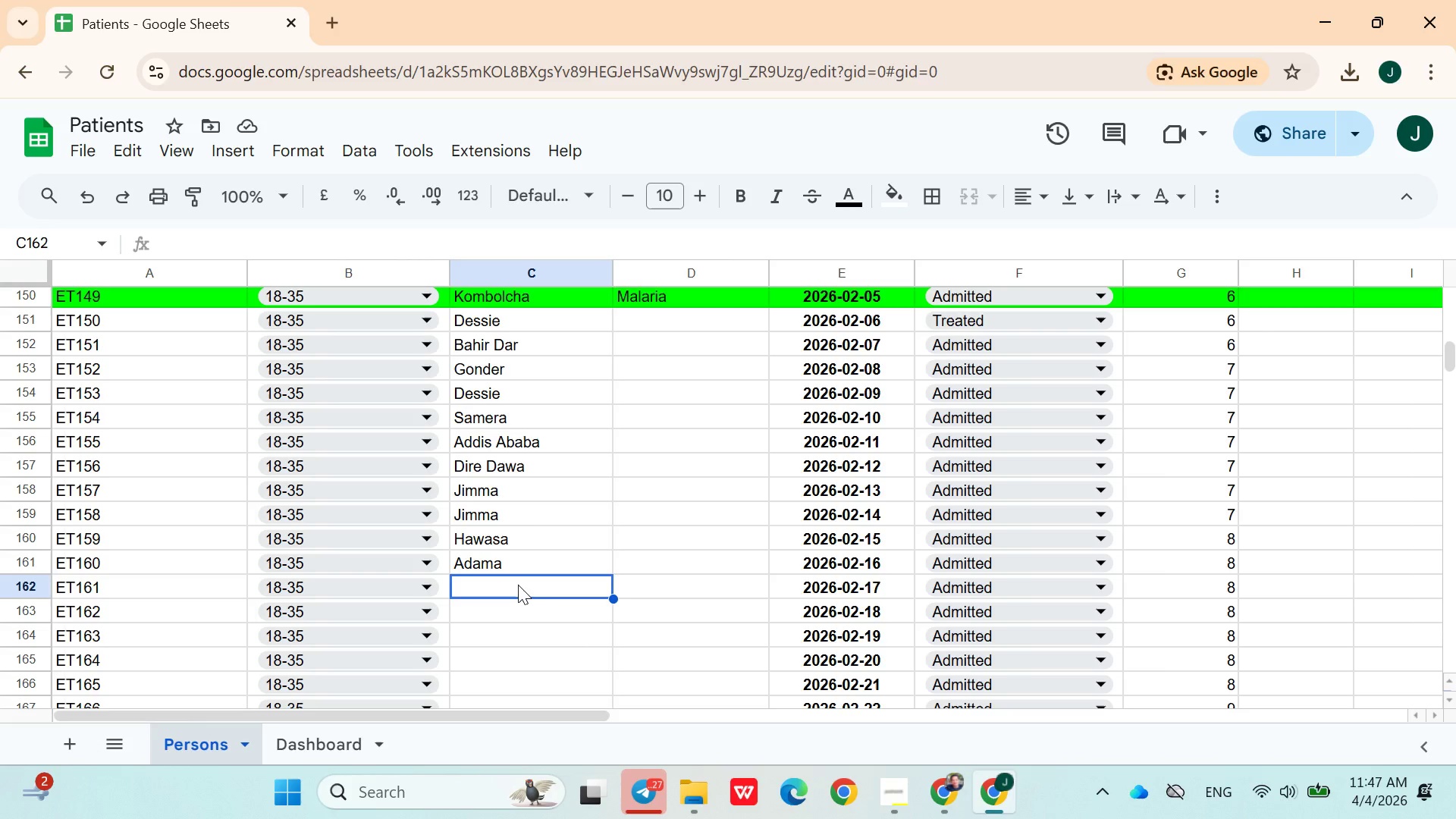 
wait(33.59)
 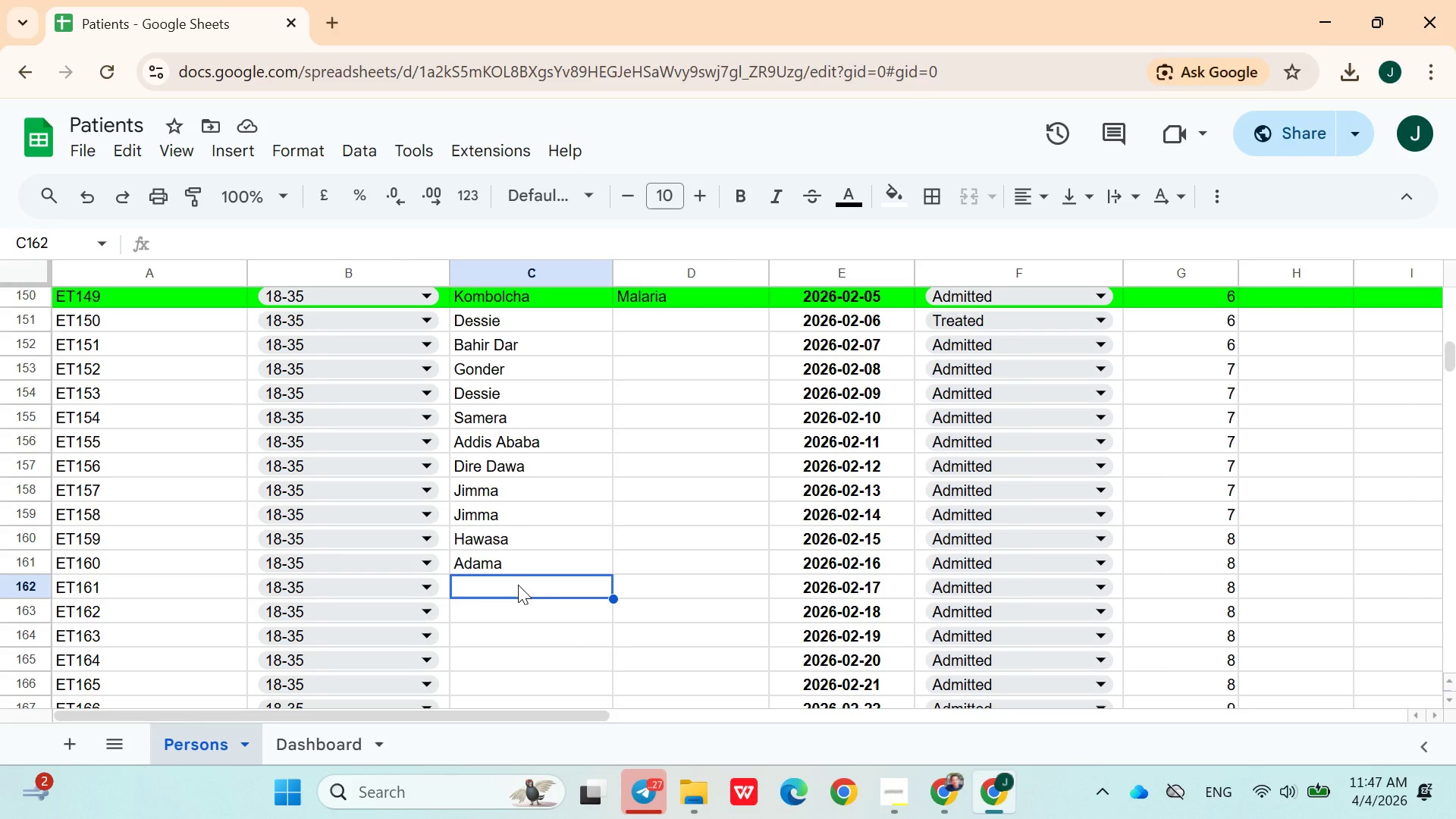 
type(well)
 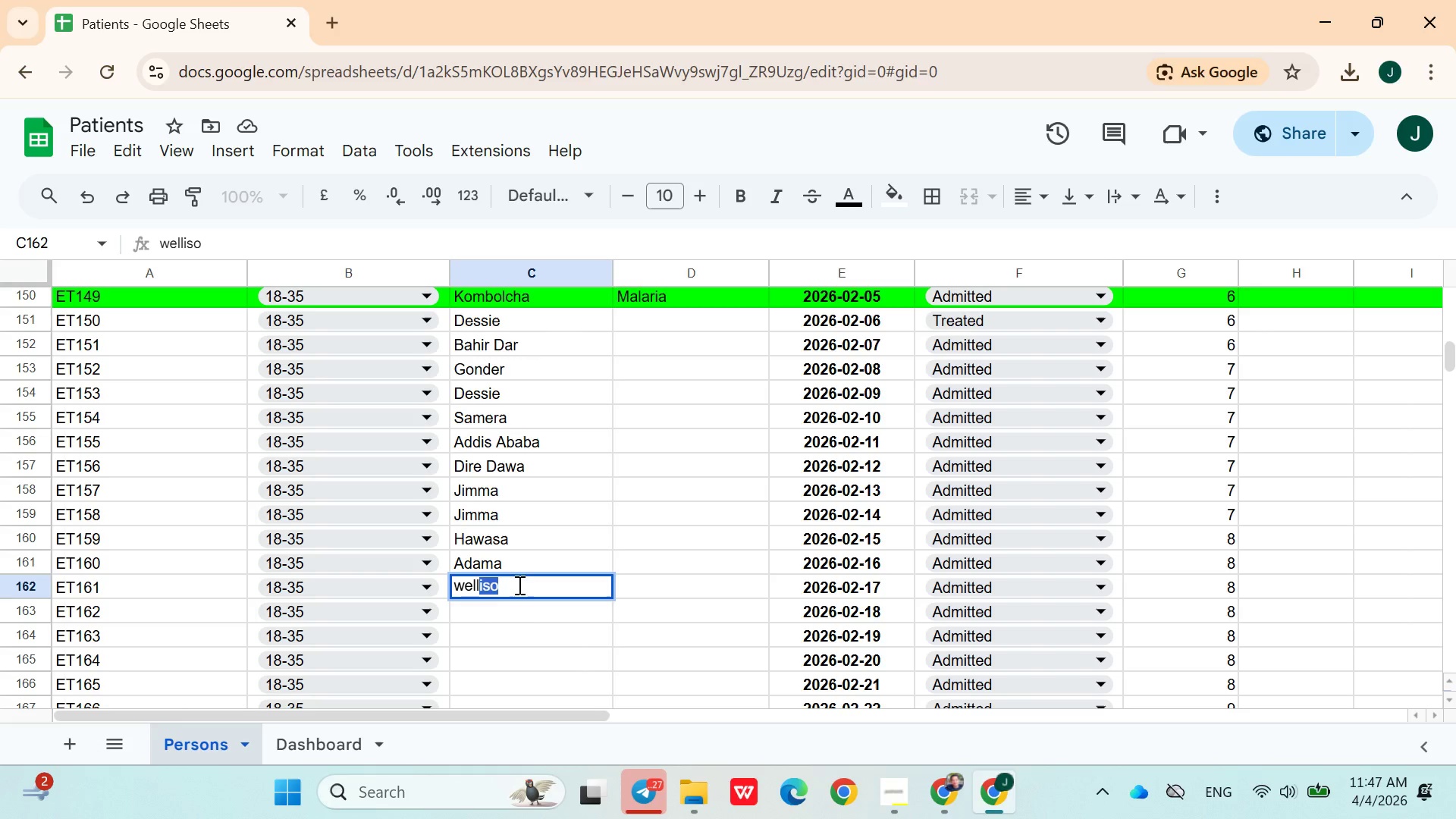 
key(ArrowDown)
 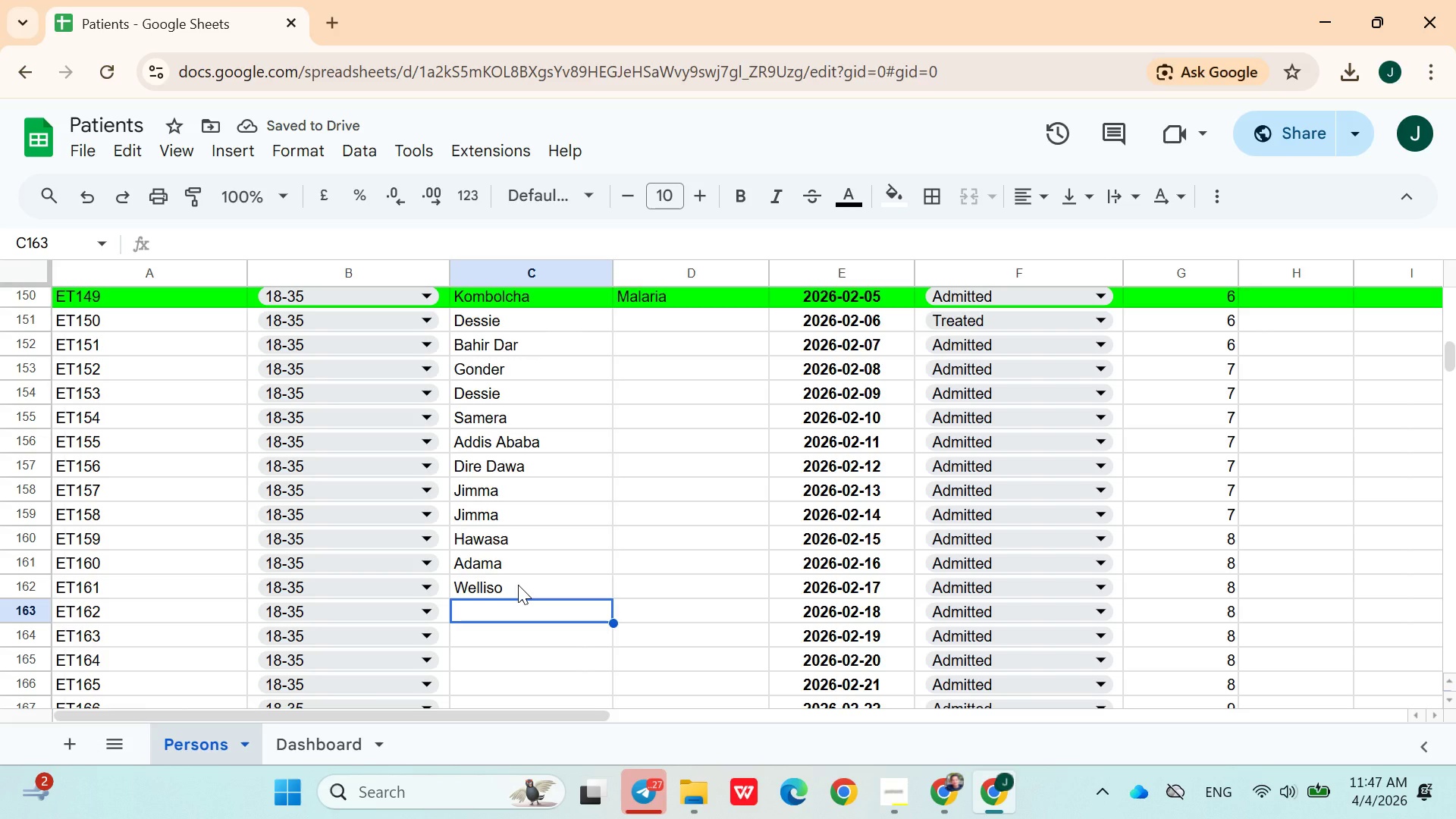 
type(bah)
 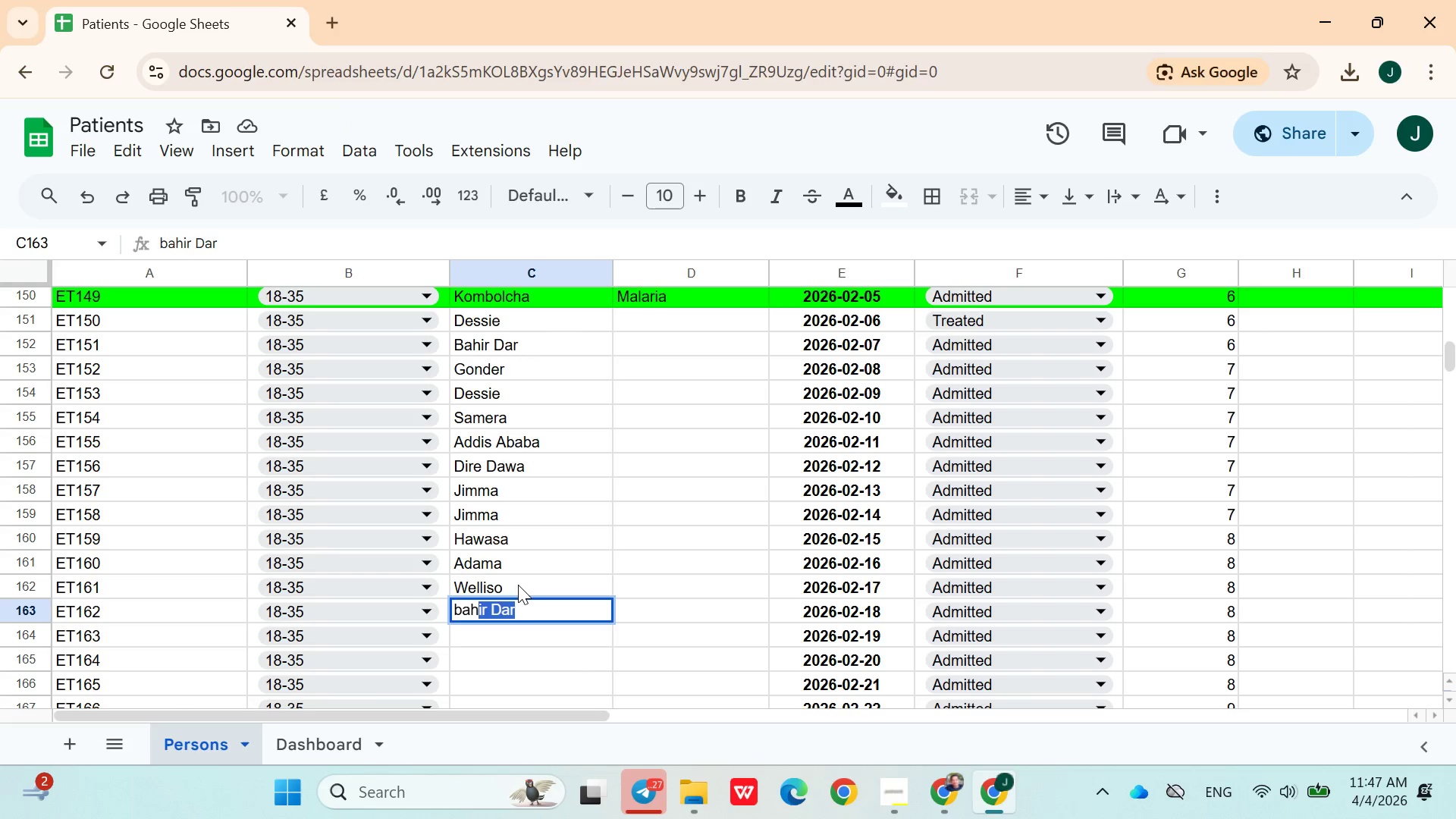 
key(ArrowDown)
 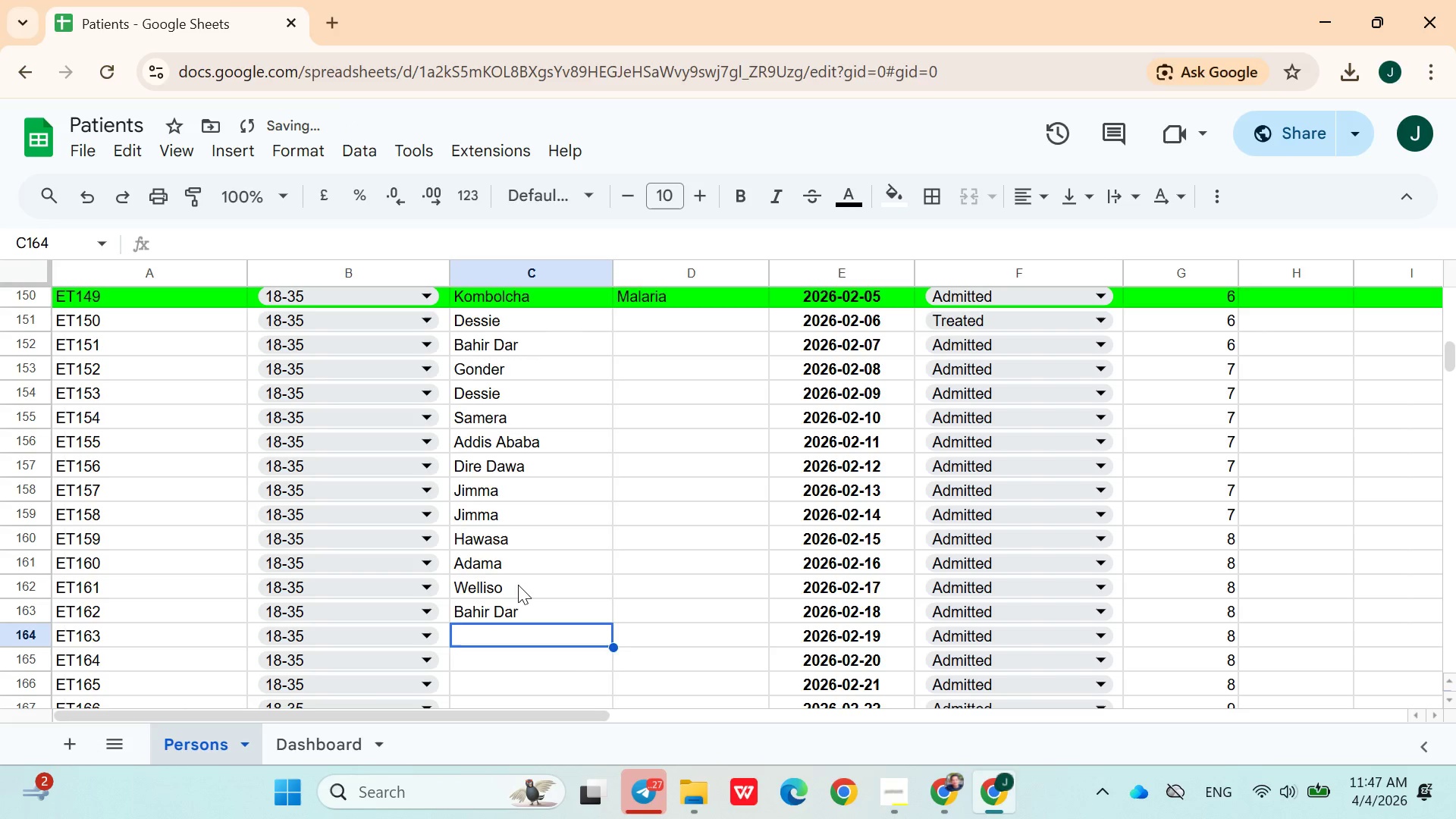 
type(gon)
 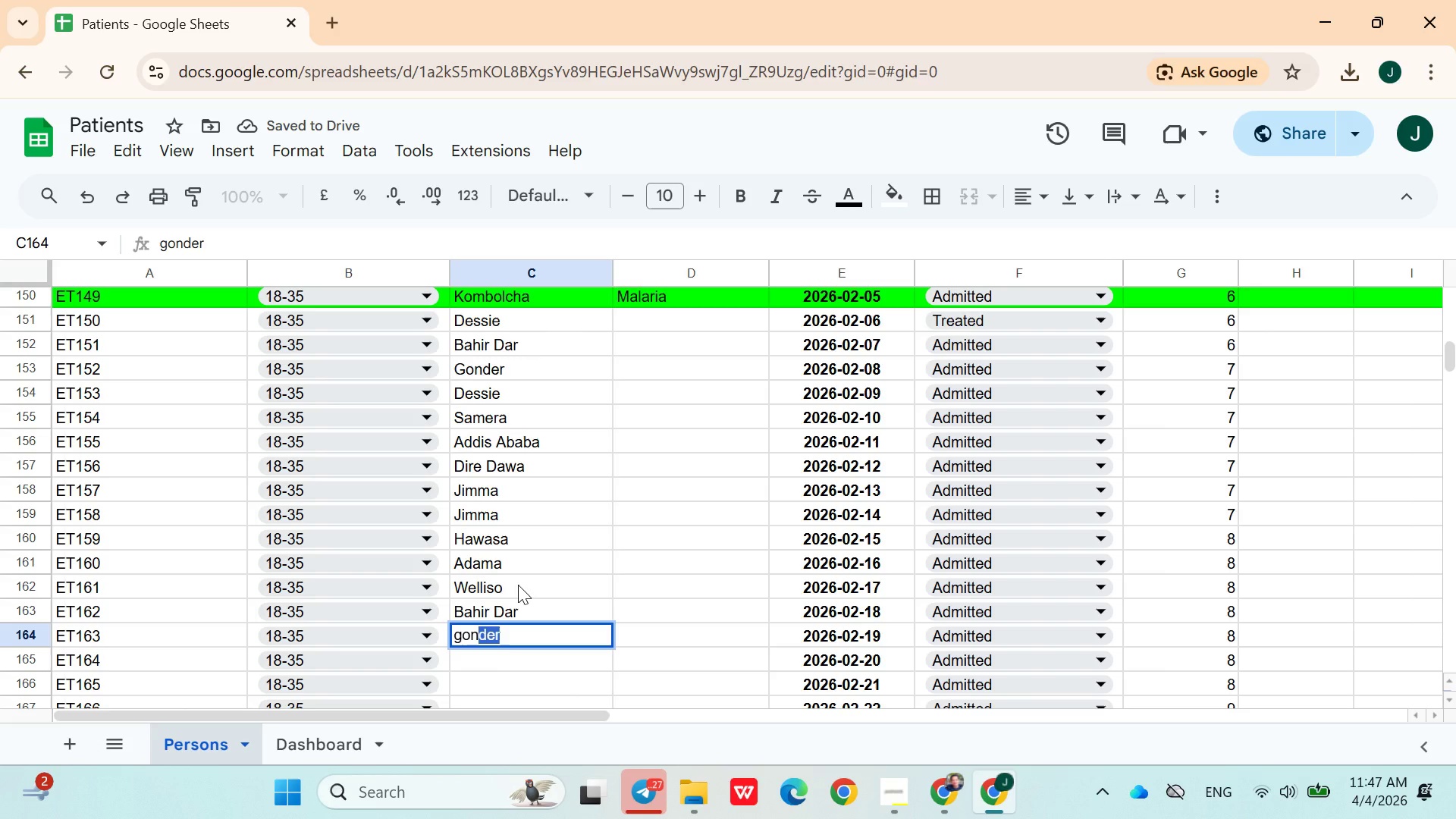 
key(ArrowDown)
 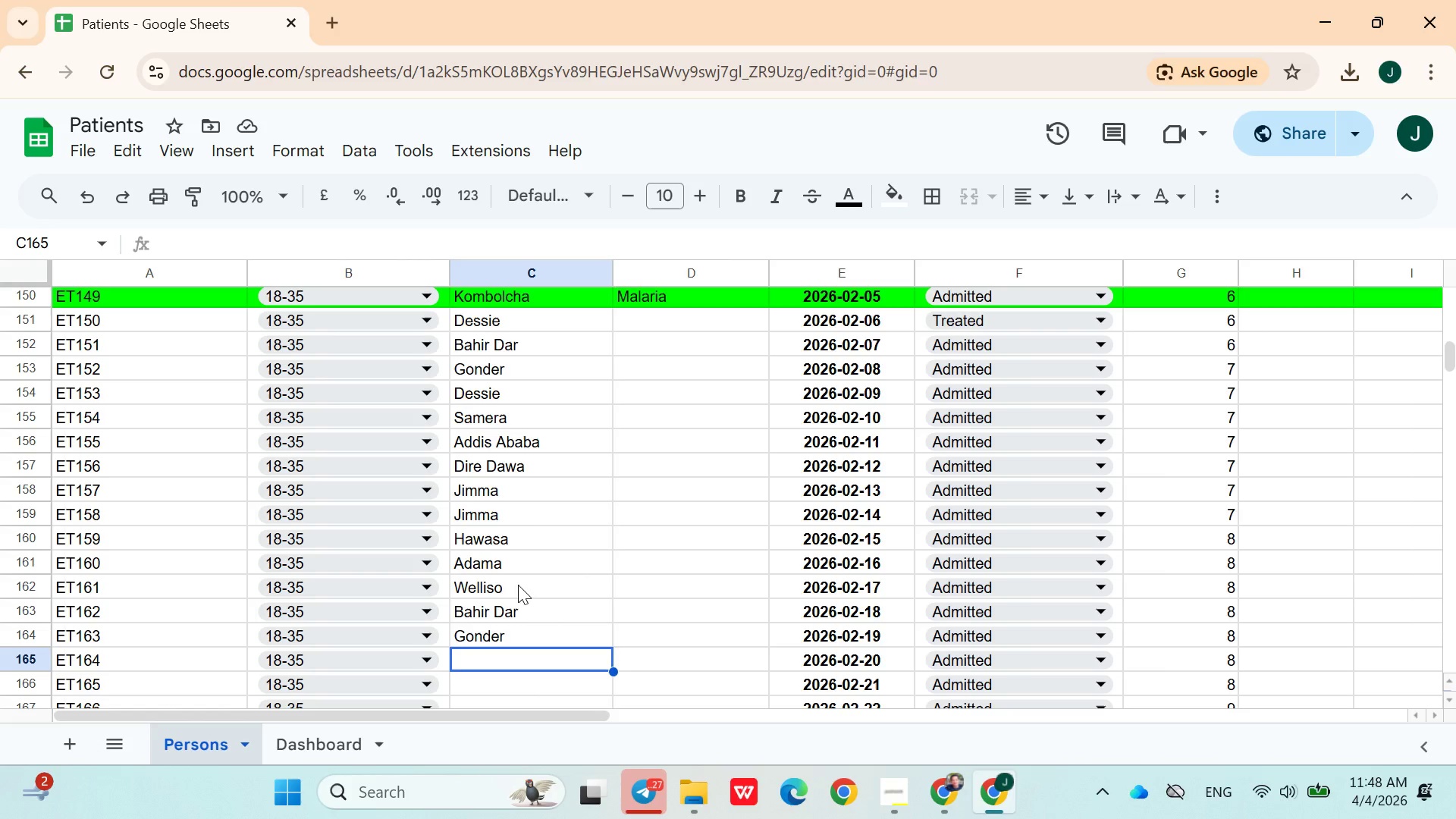 
wait(56.67)
 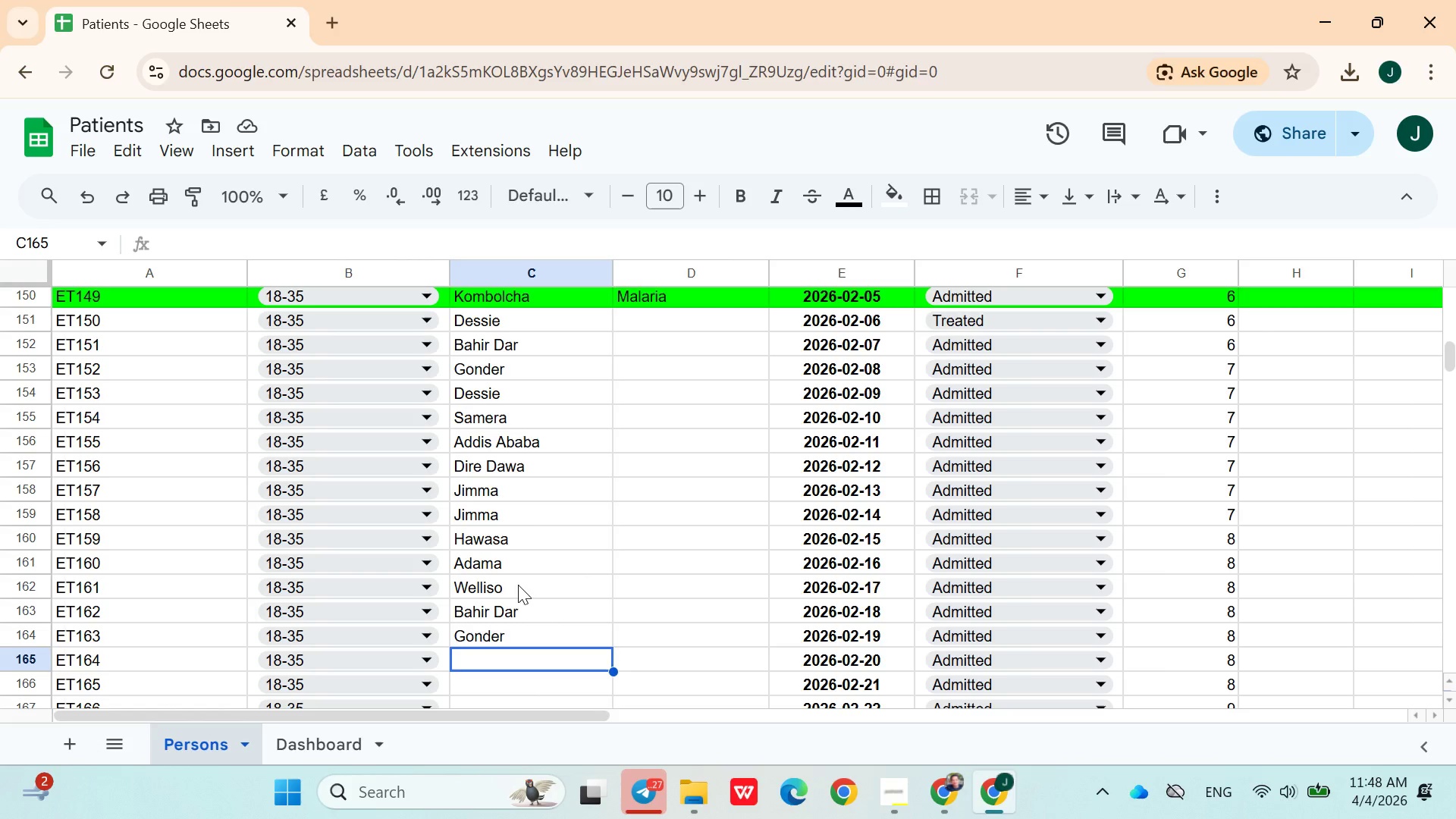 
type(haw)
 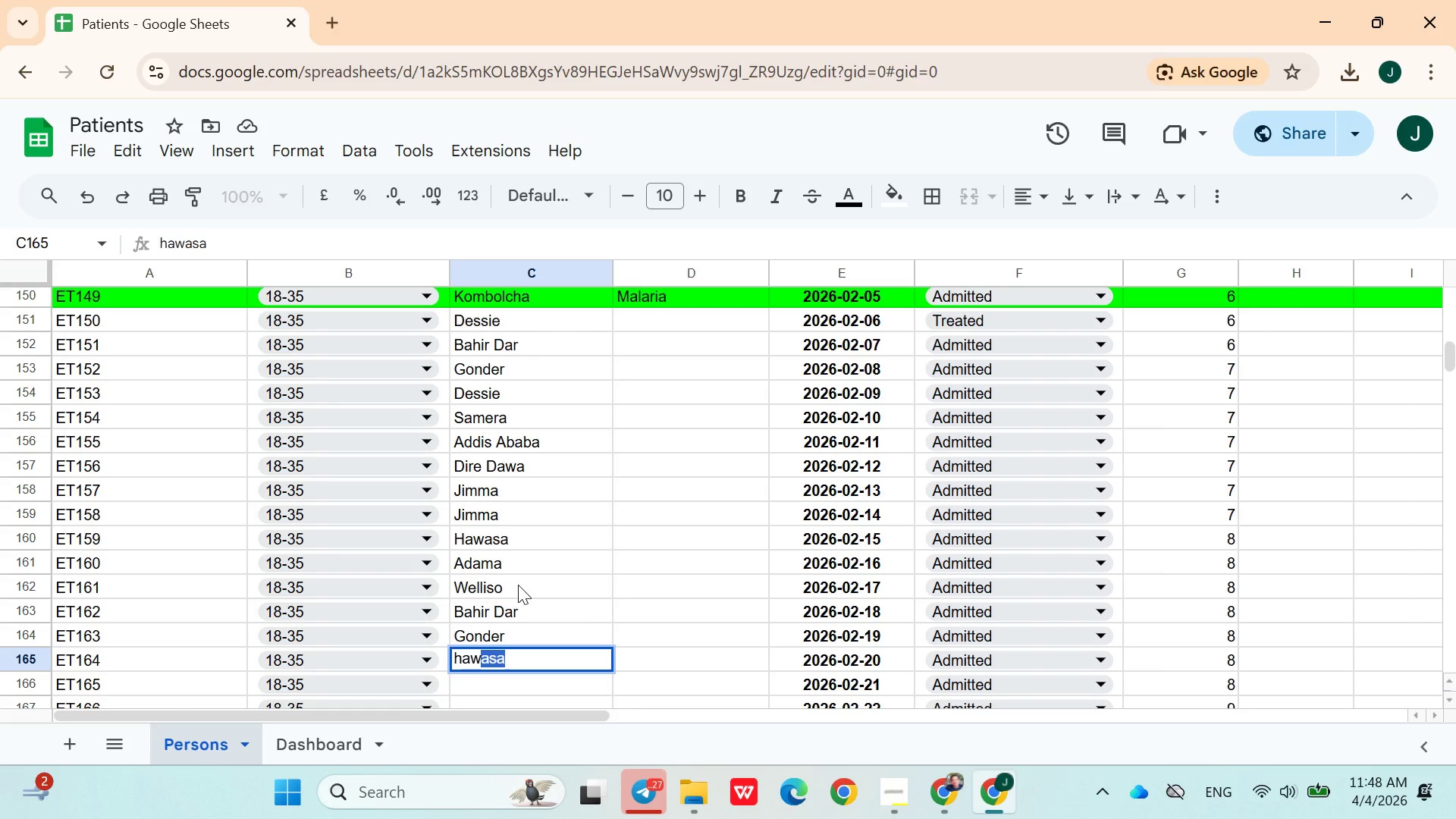 
key(ArrowDown)
 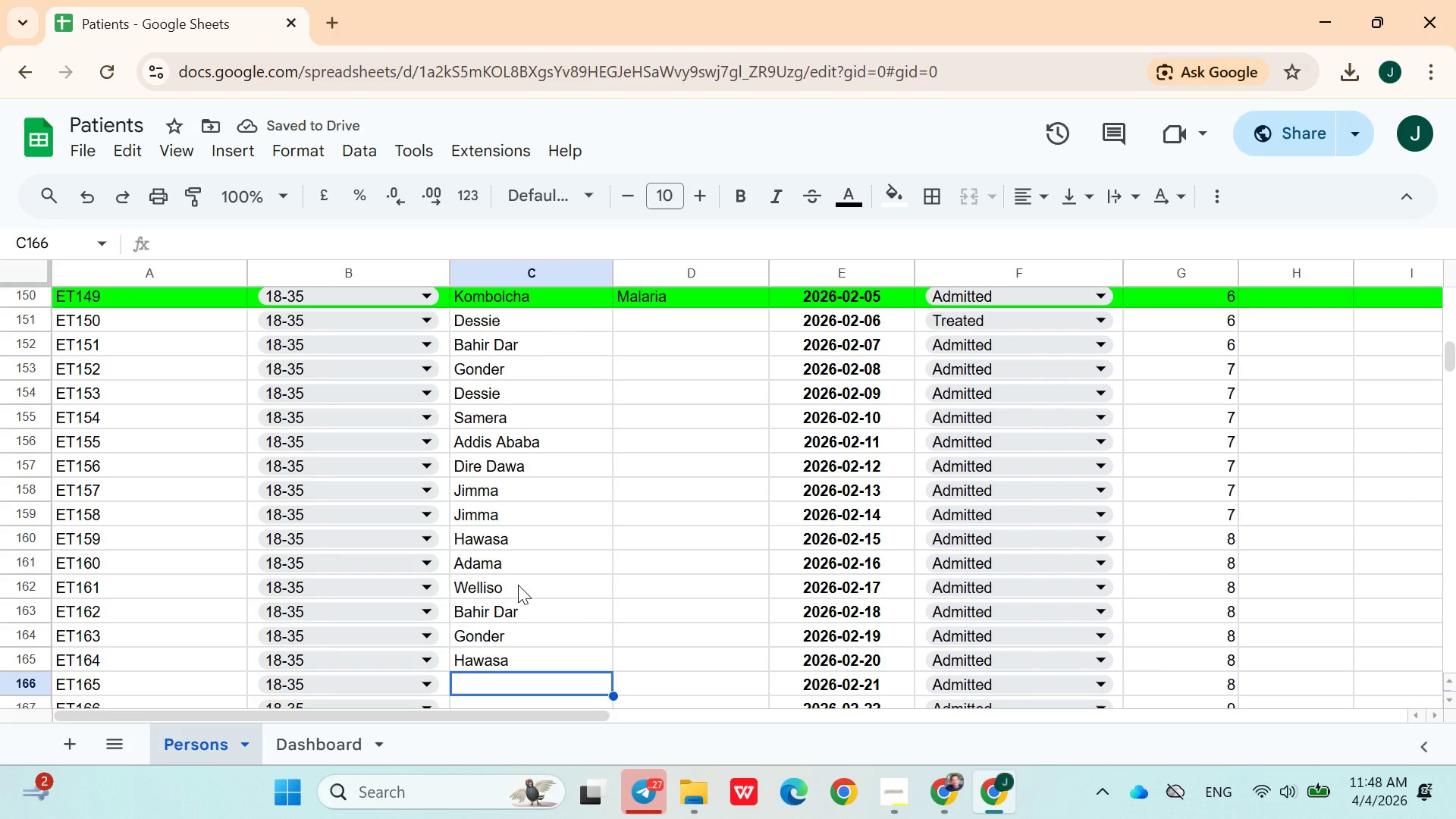 
wait(6.61)
 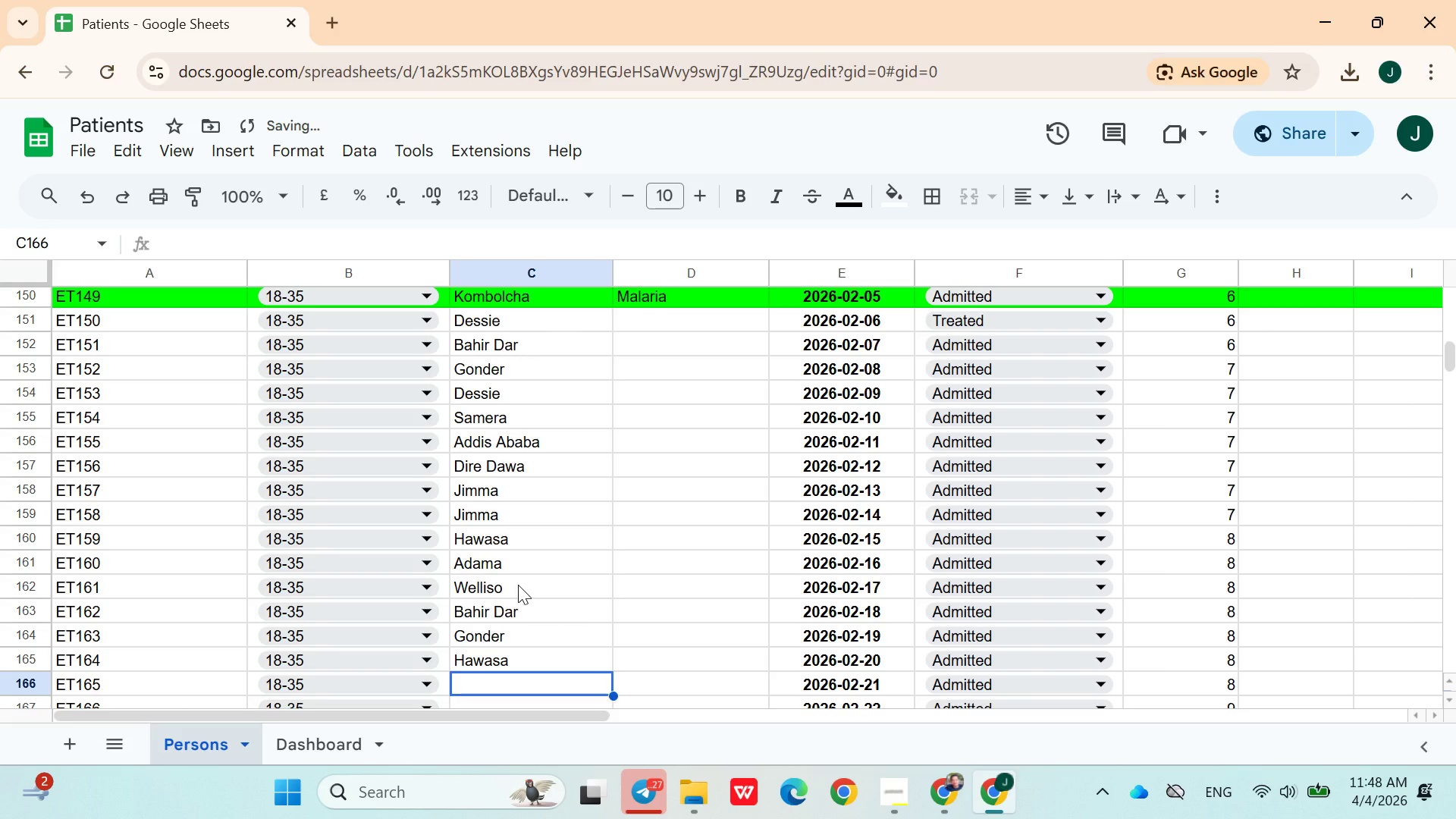 
type(wol)
 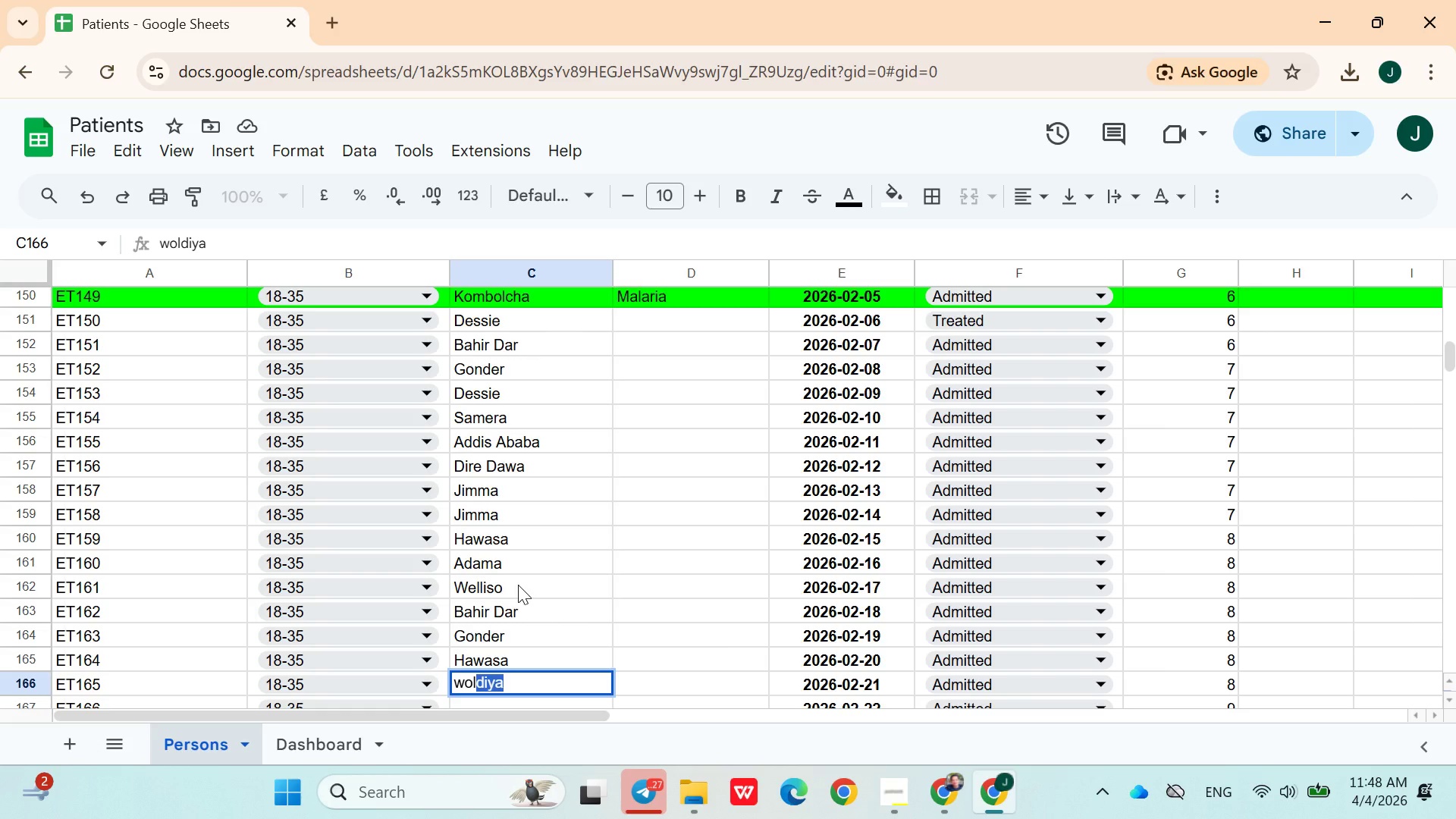 
key(ArrowUp)
 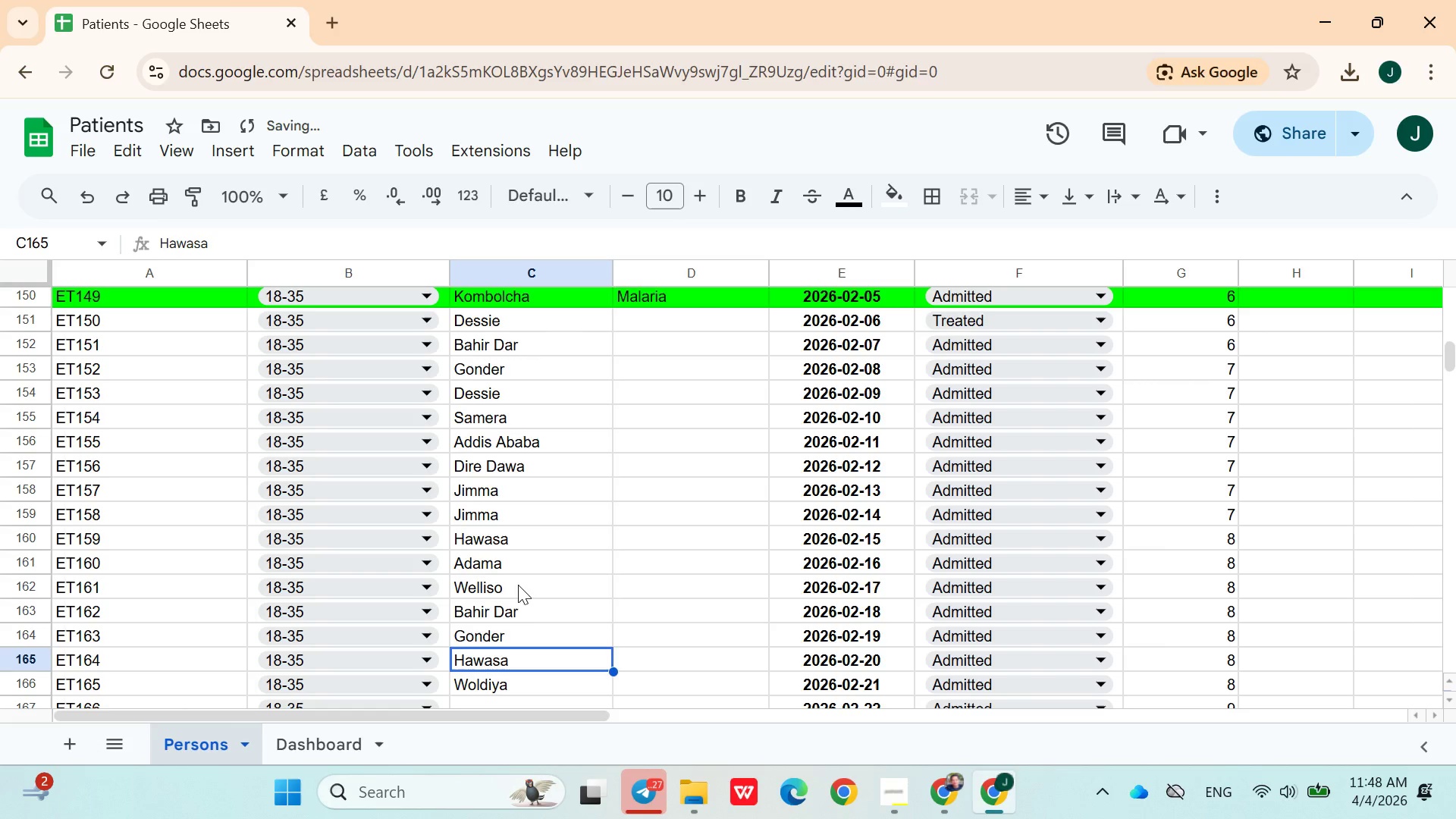 
key(ArrowUp)
 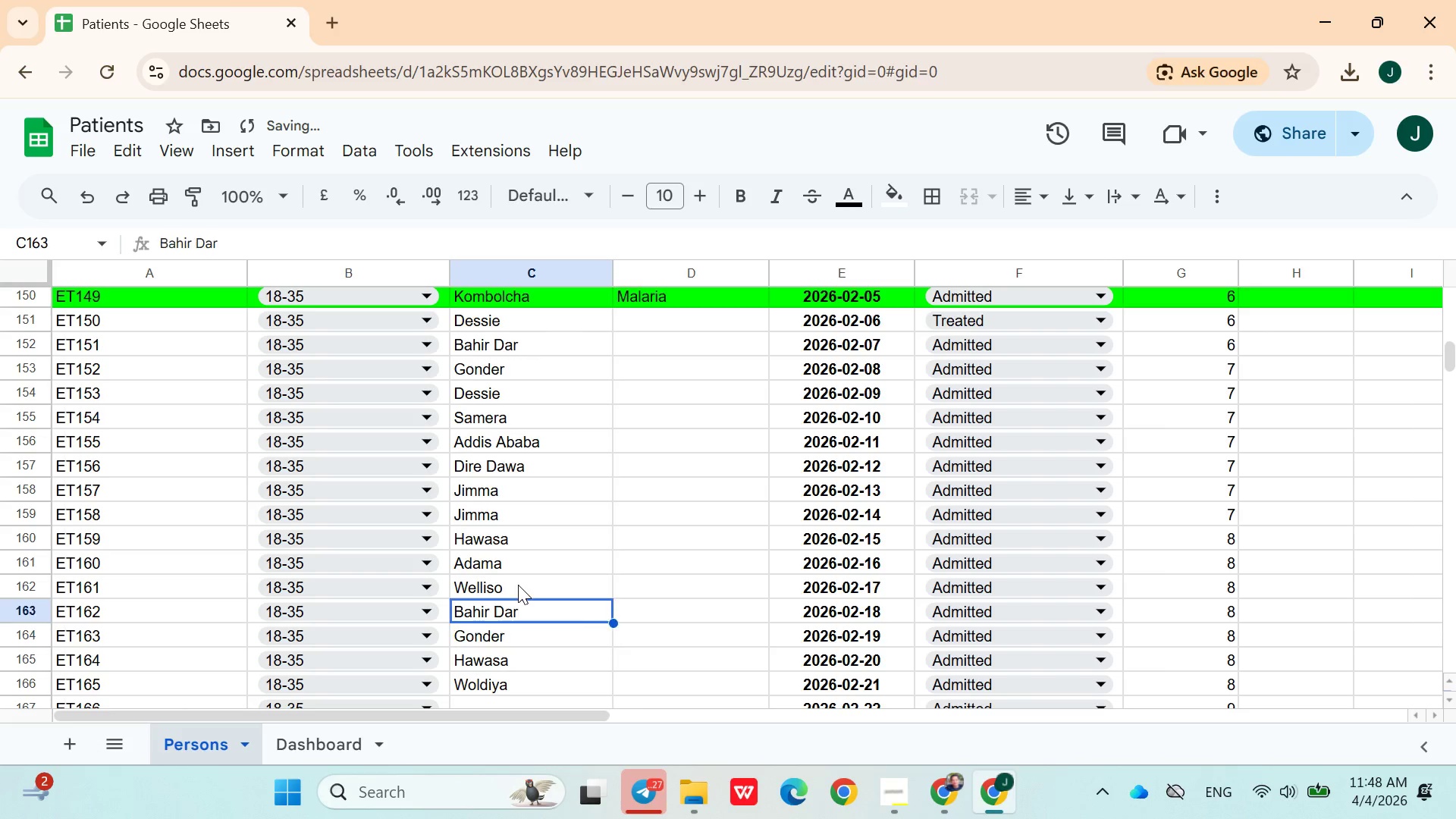 
key(ArrowUp)
 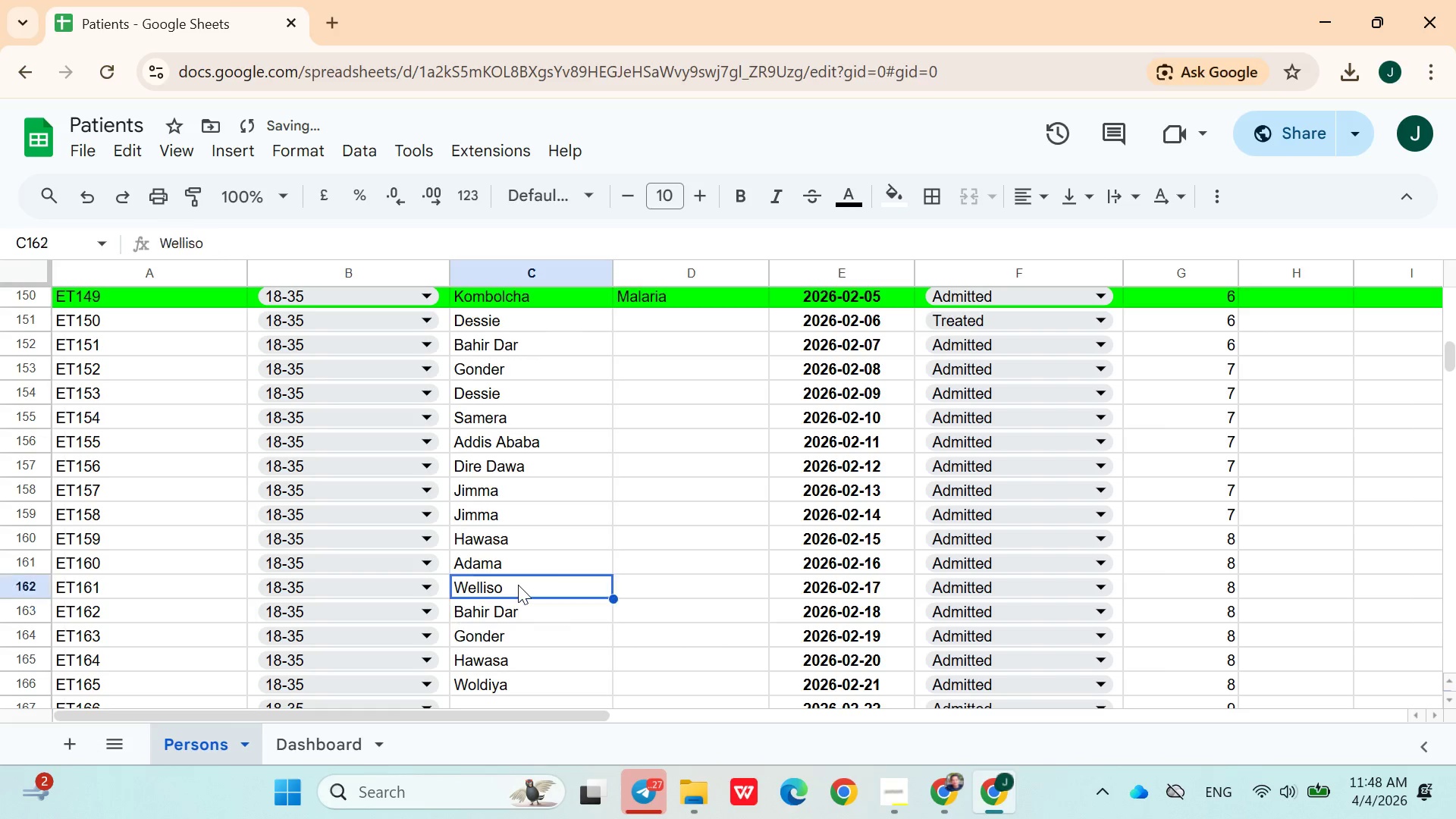 
key(ArrowUp)
 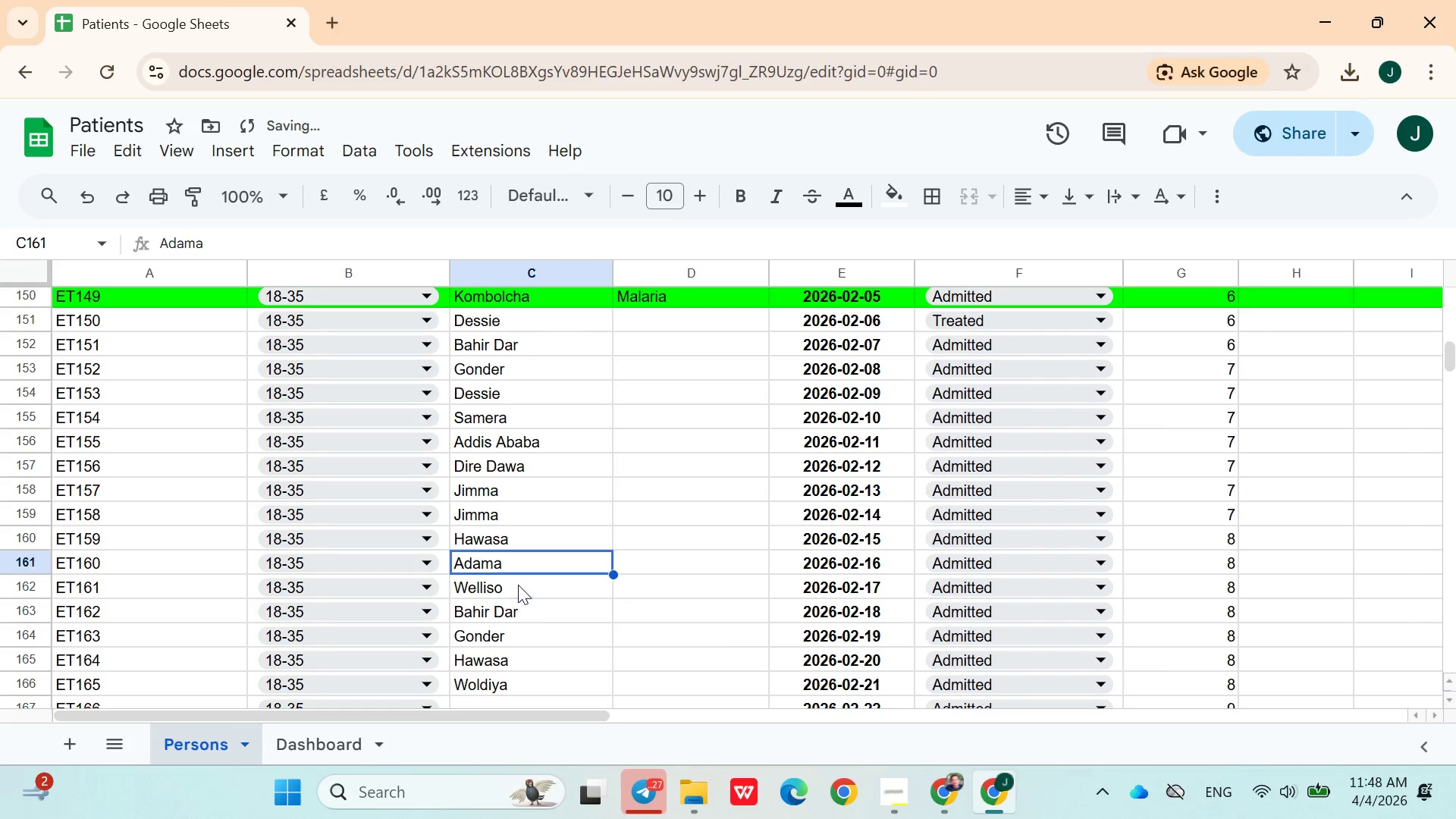 
key(ArrowUp)
 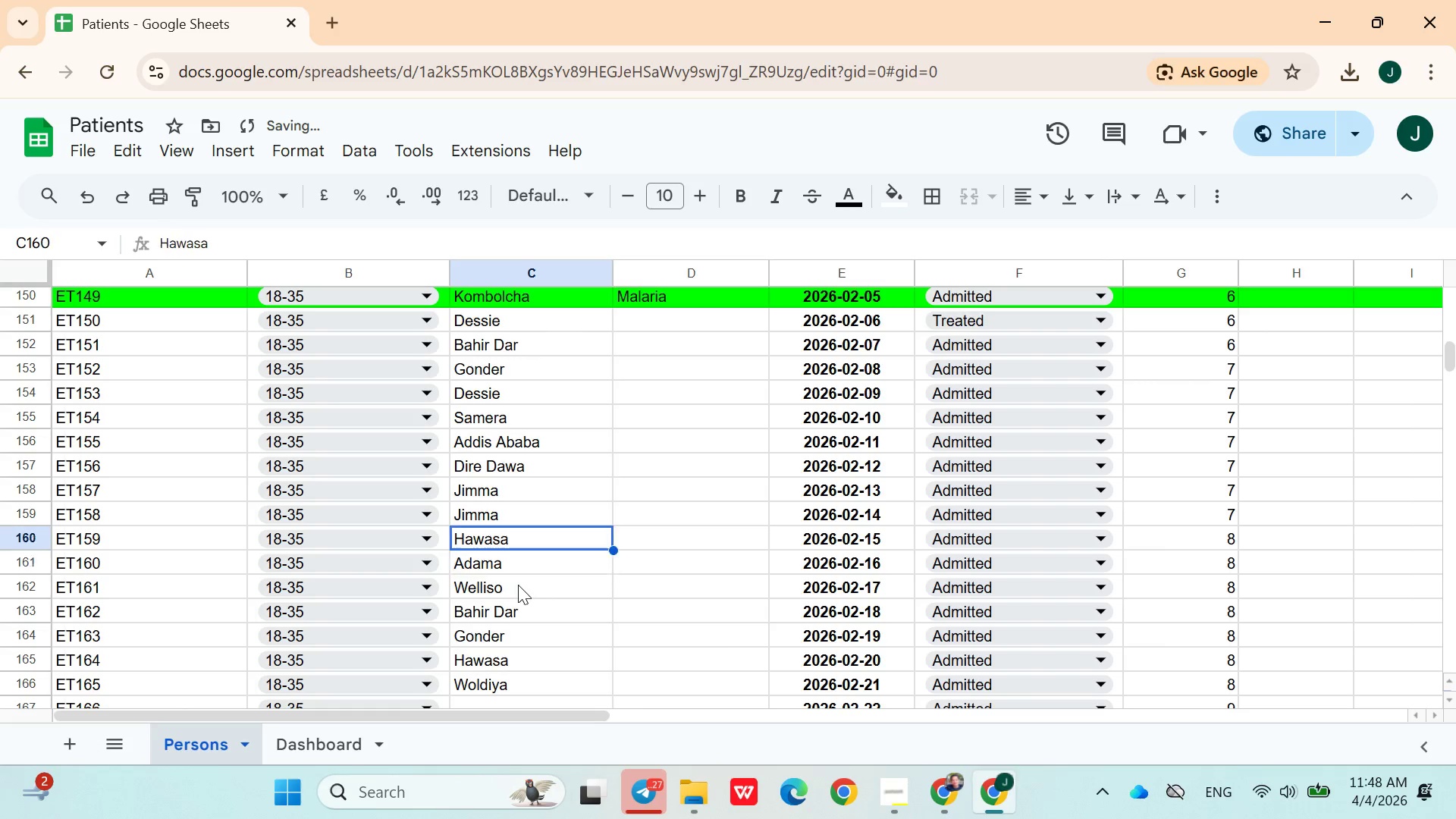 
key(ArrowUp)
 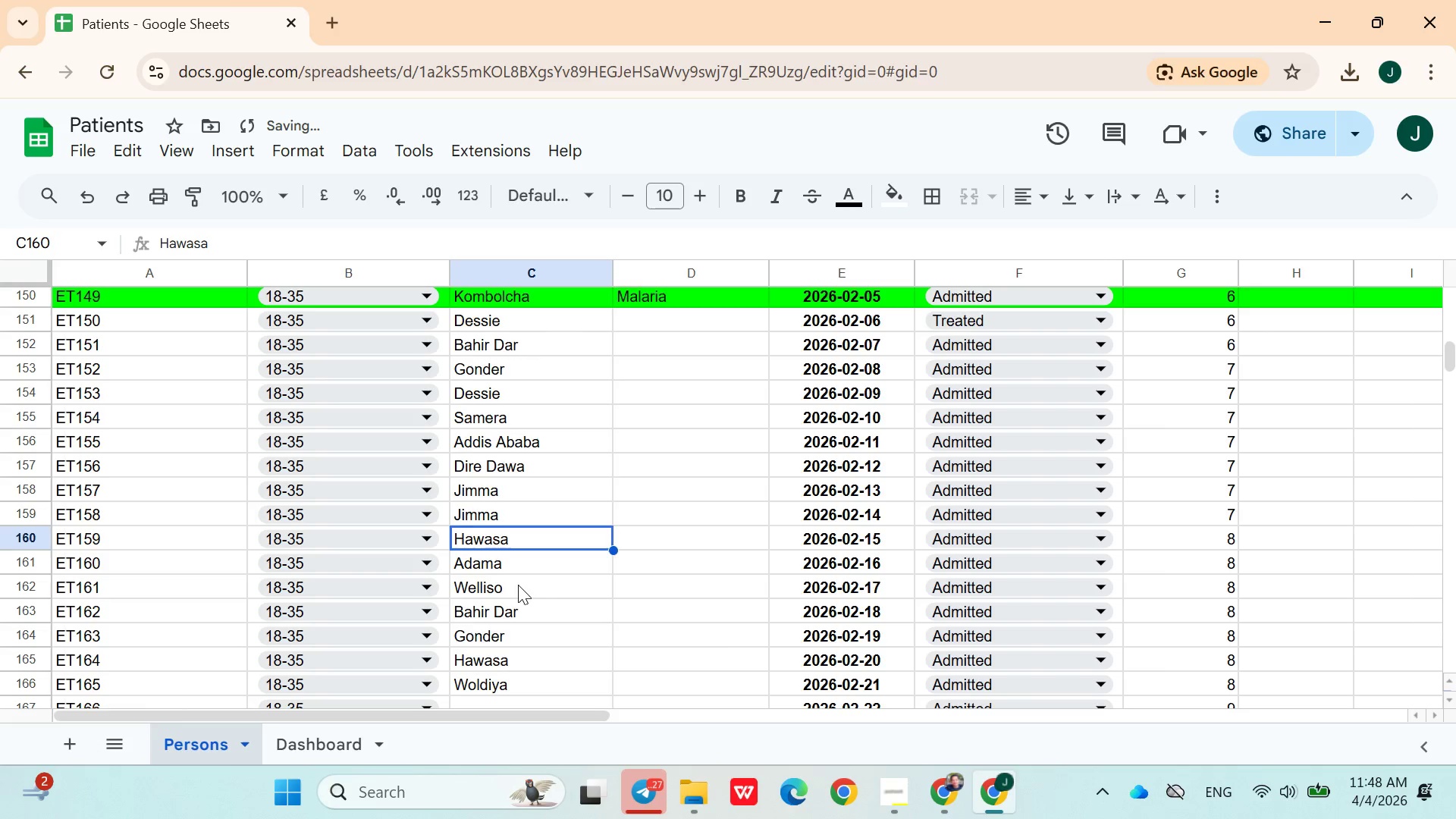 
key(ArrowUp)
 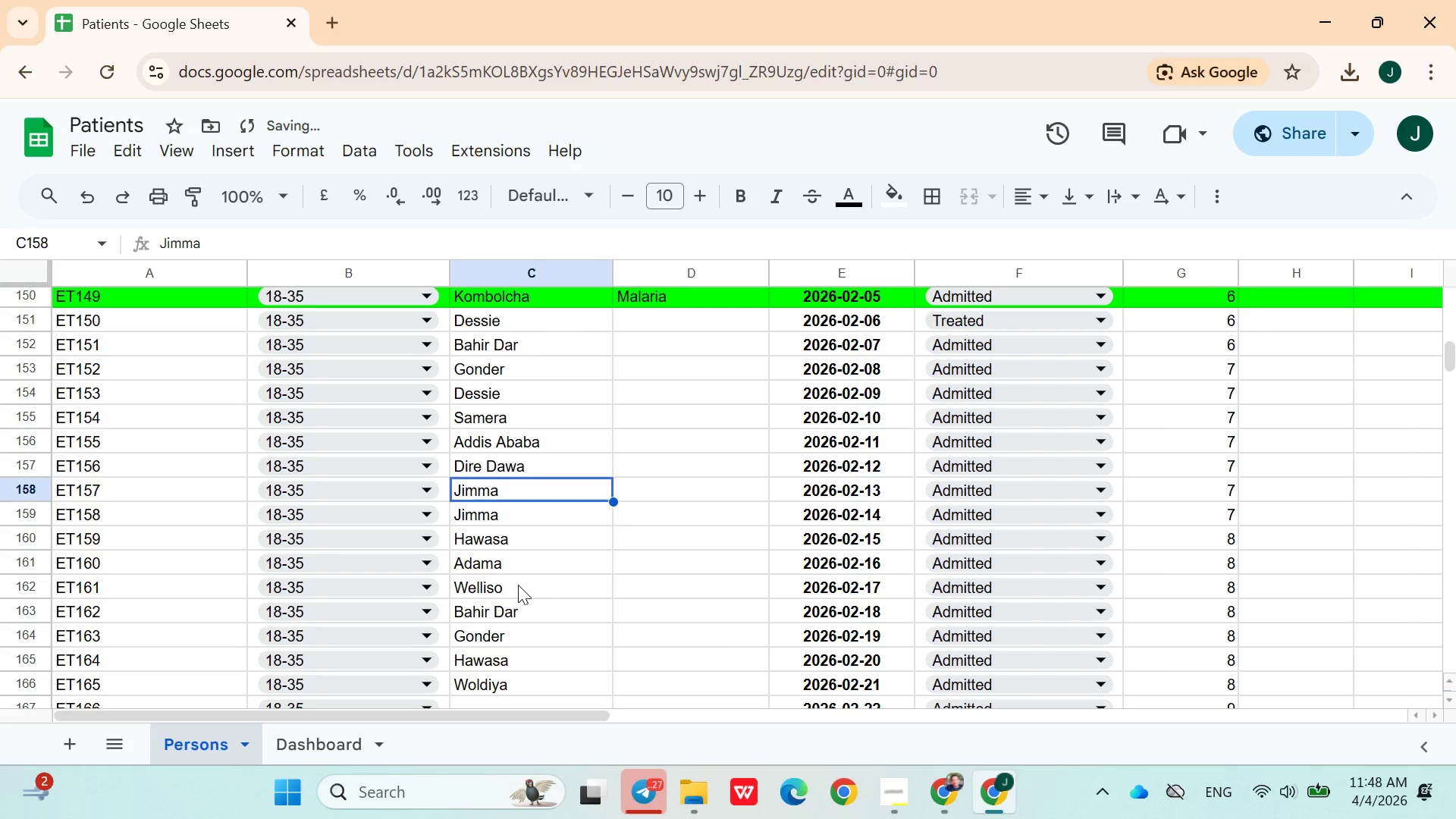 
key(ArrowUp)
 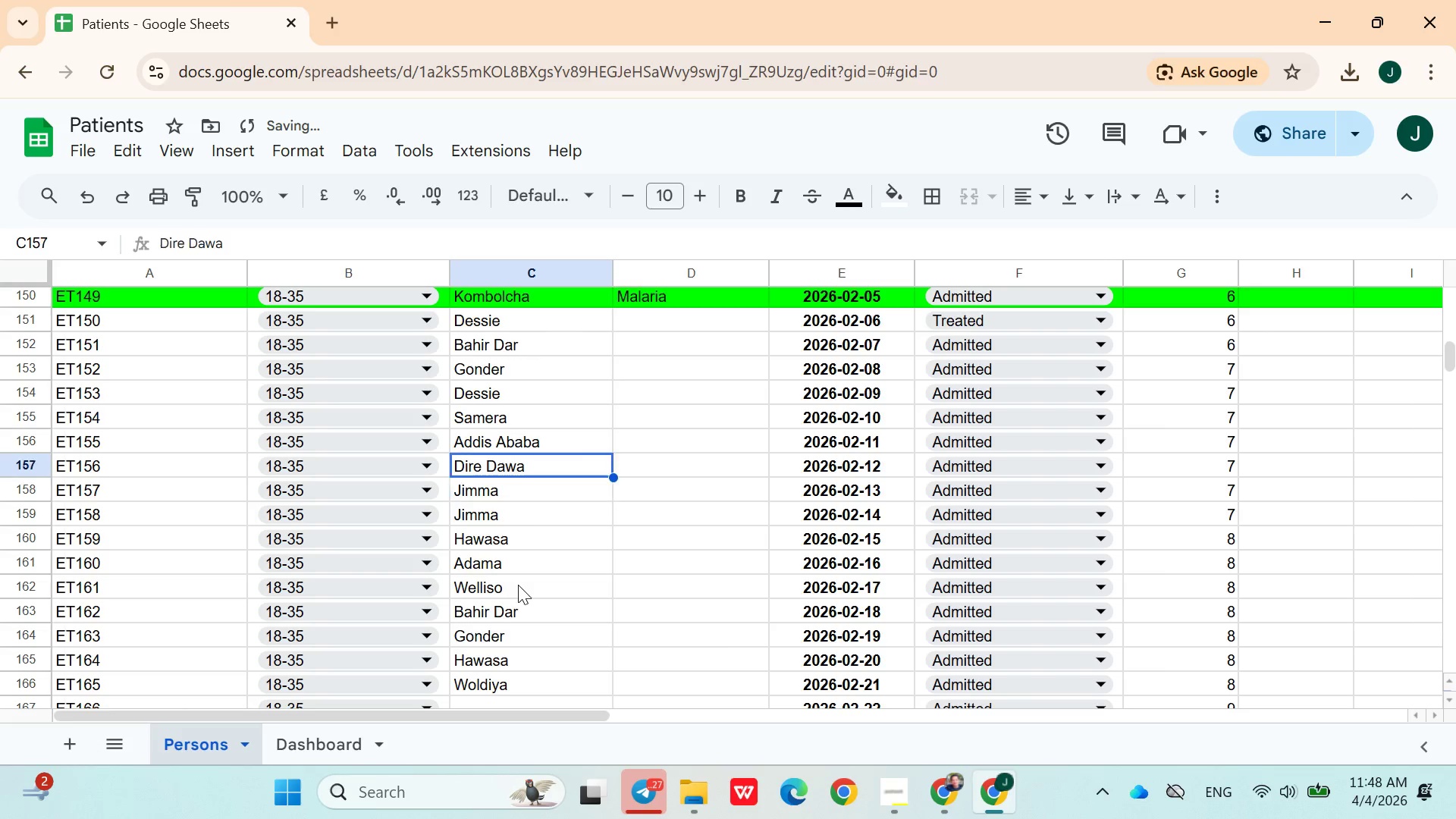 
key(ArrowUp)
 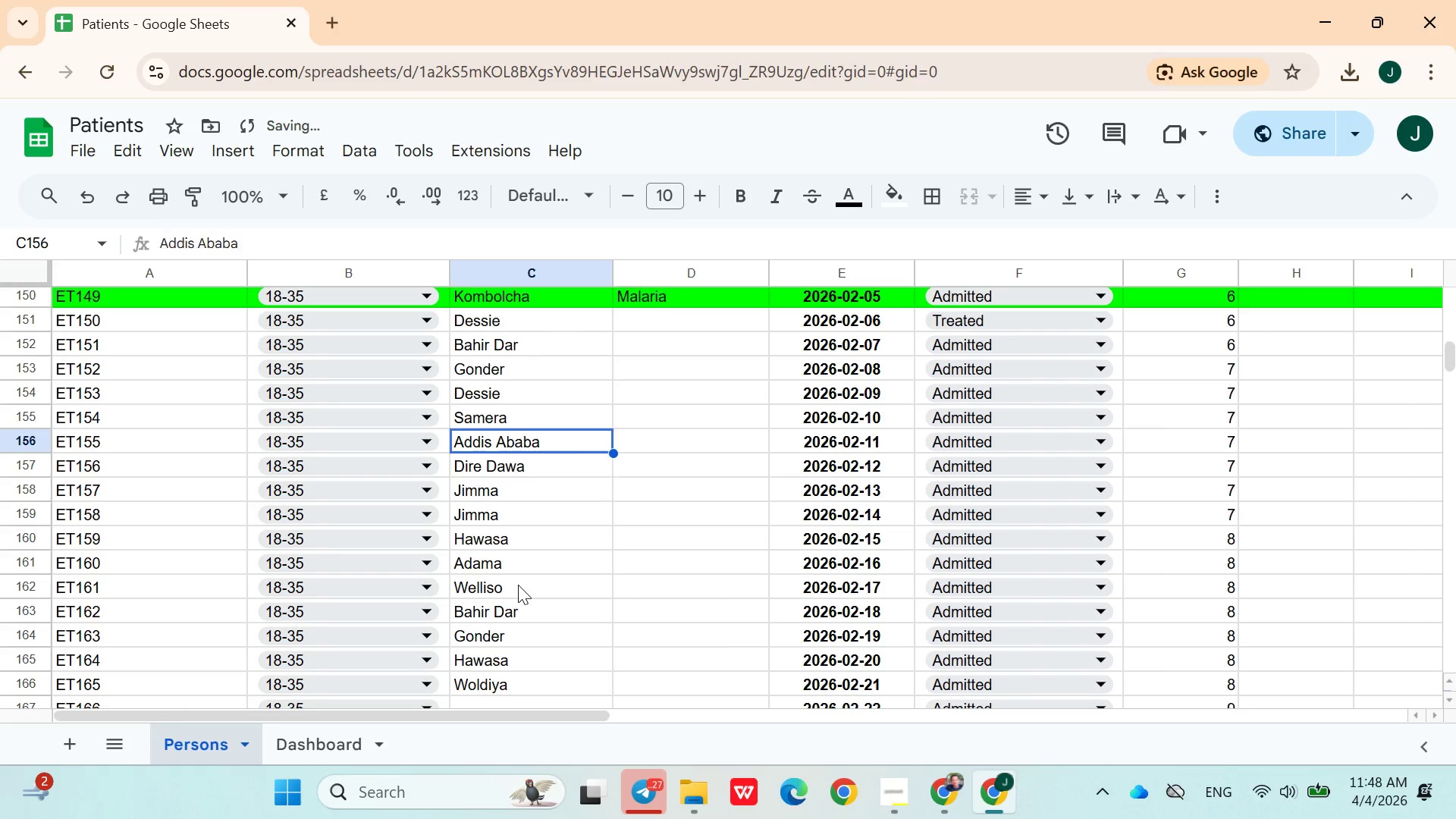 
key(ArrowUp)
 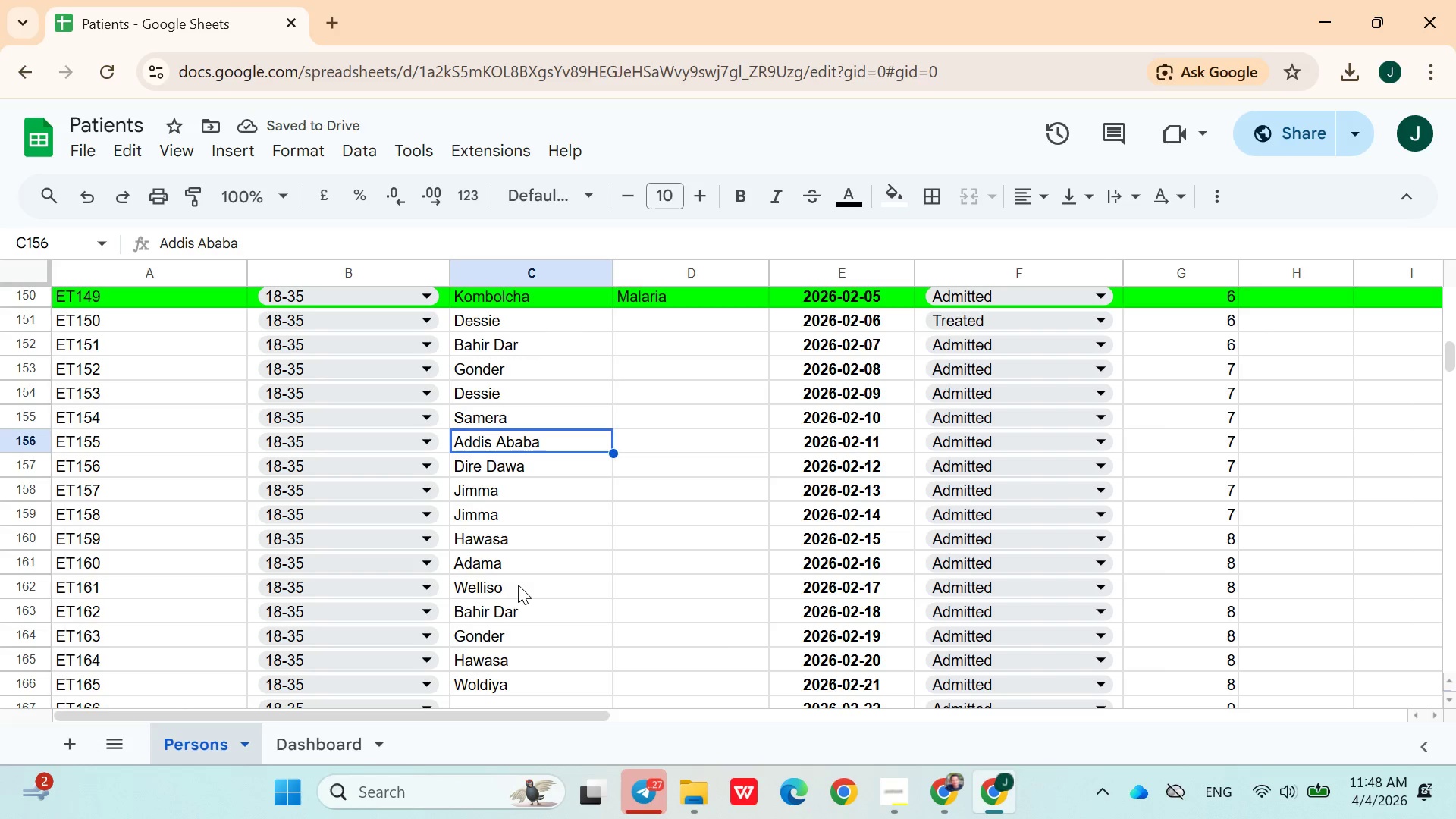 
key(ArrowUp)
 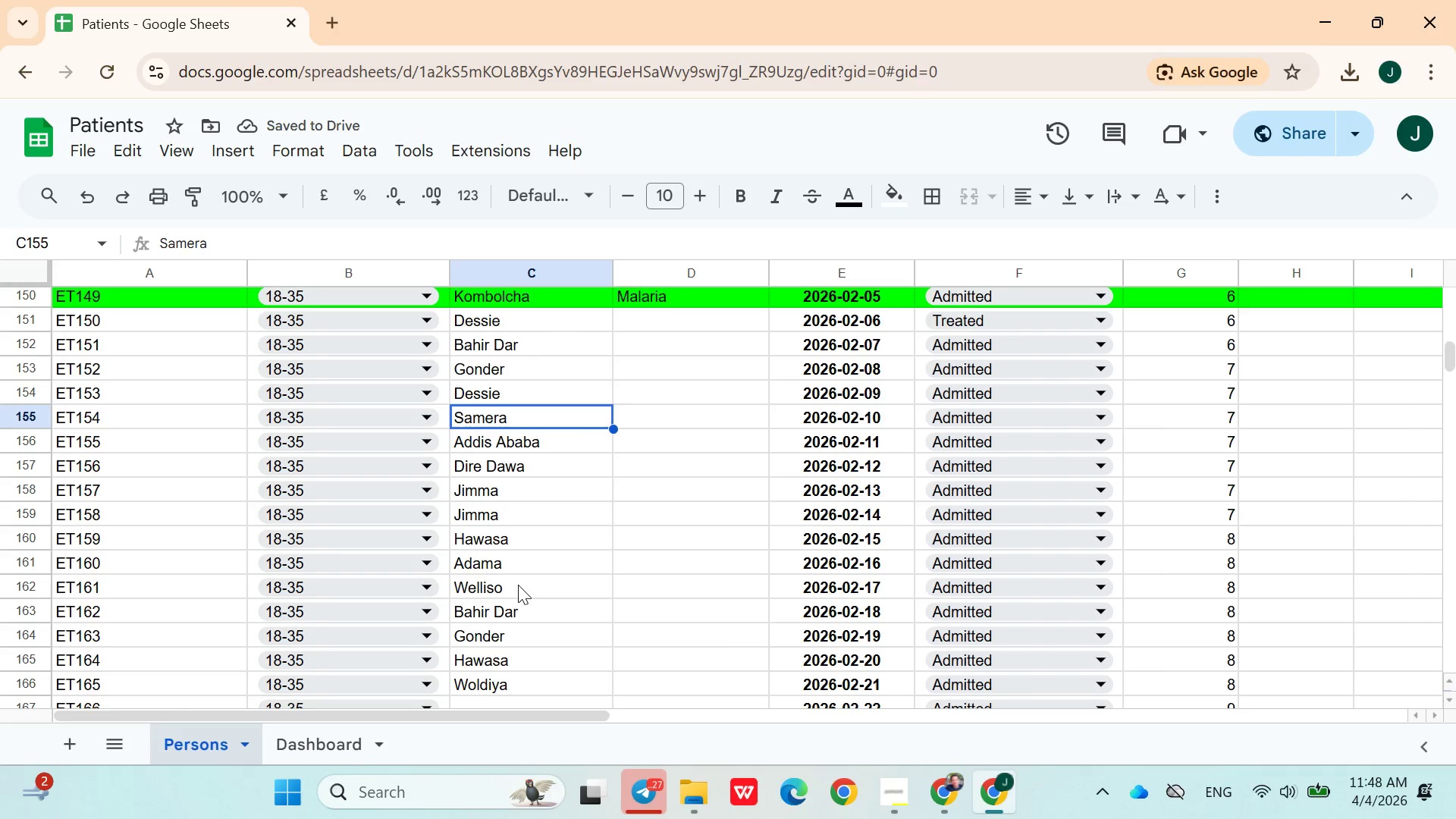 
key(ArrowUp)
 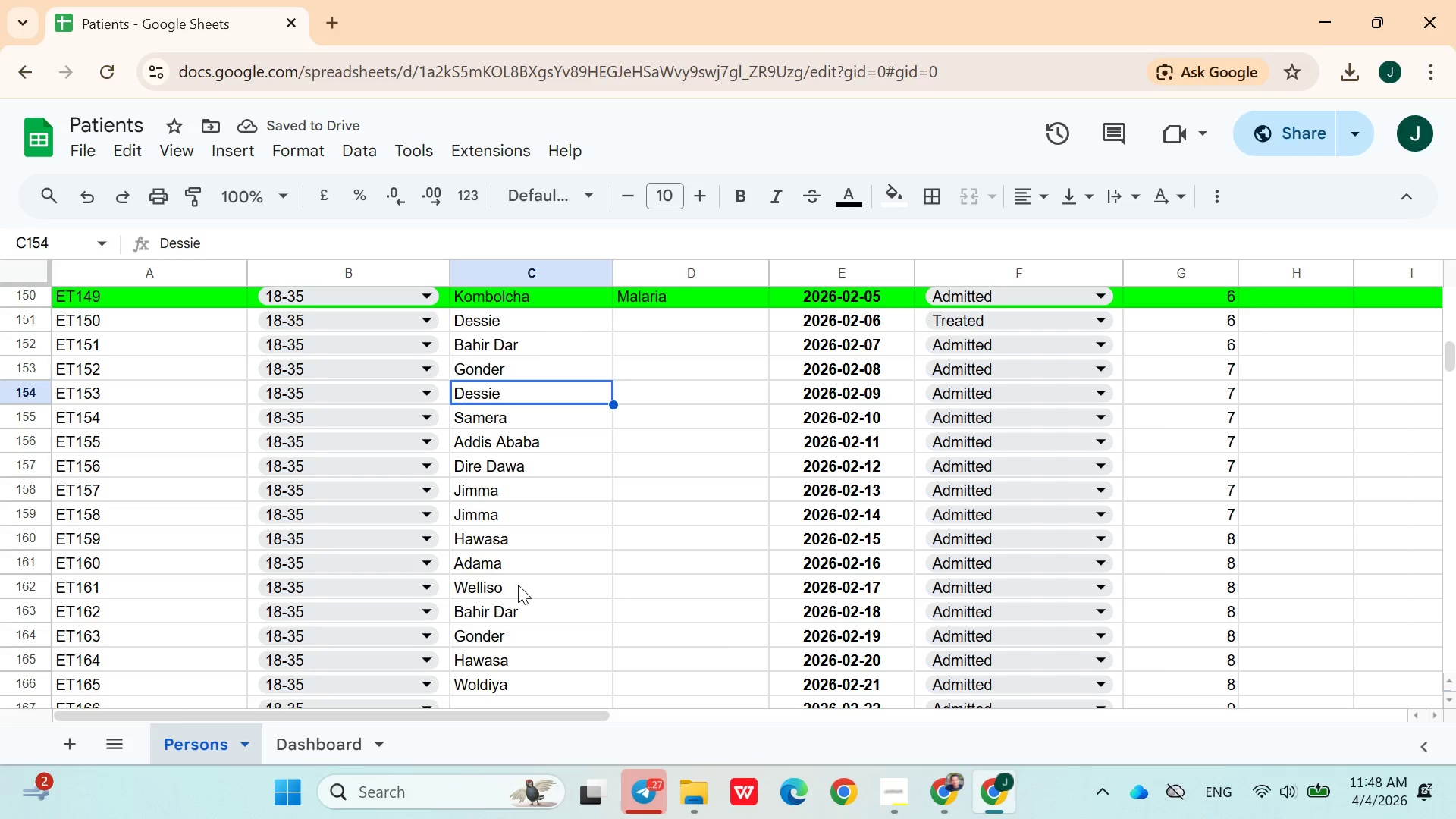 
key(ArrowUp)
 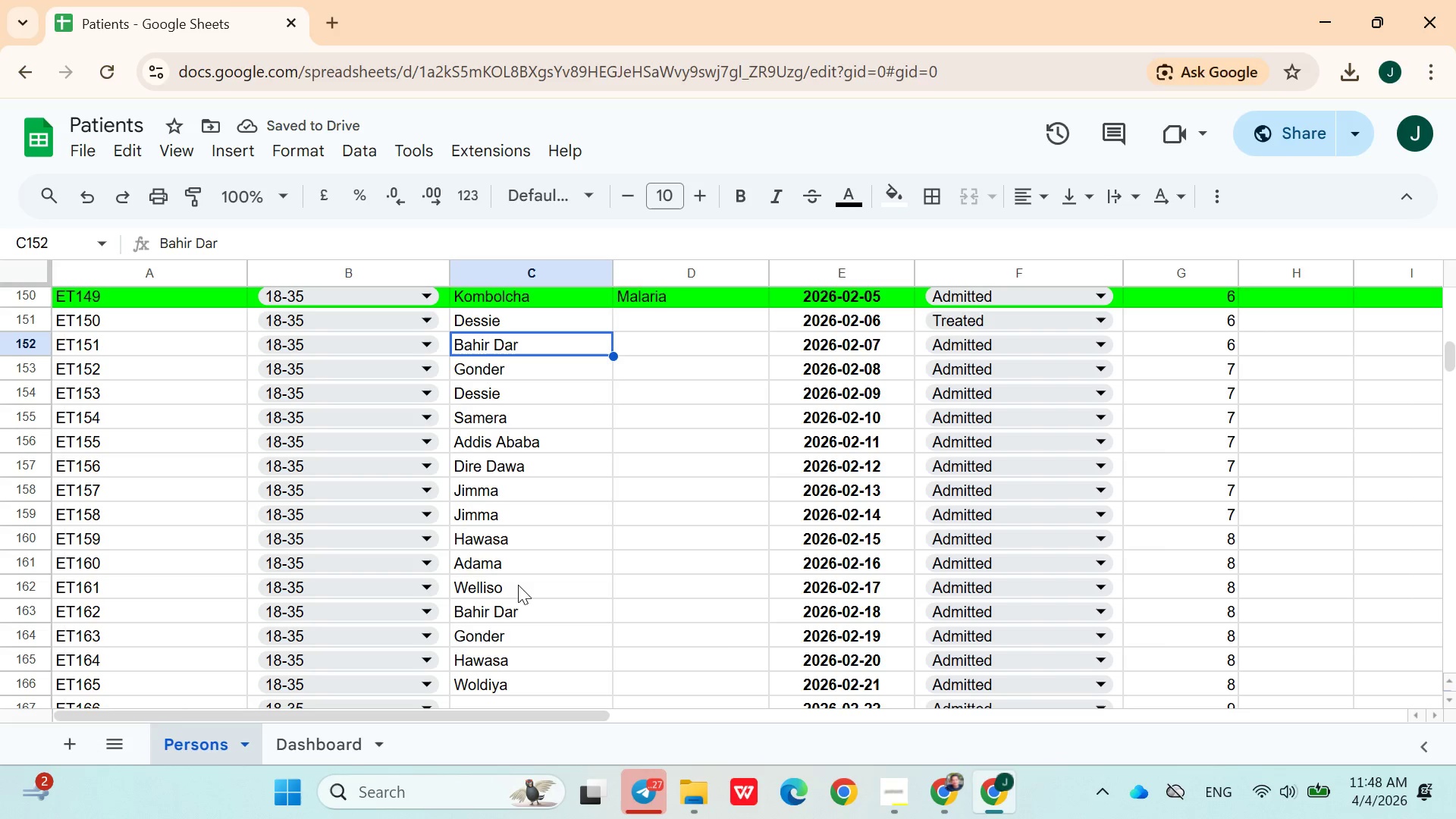 
key(ArrowUp)
 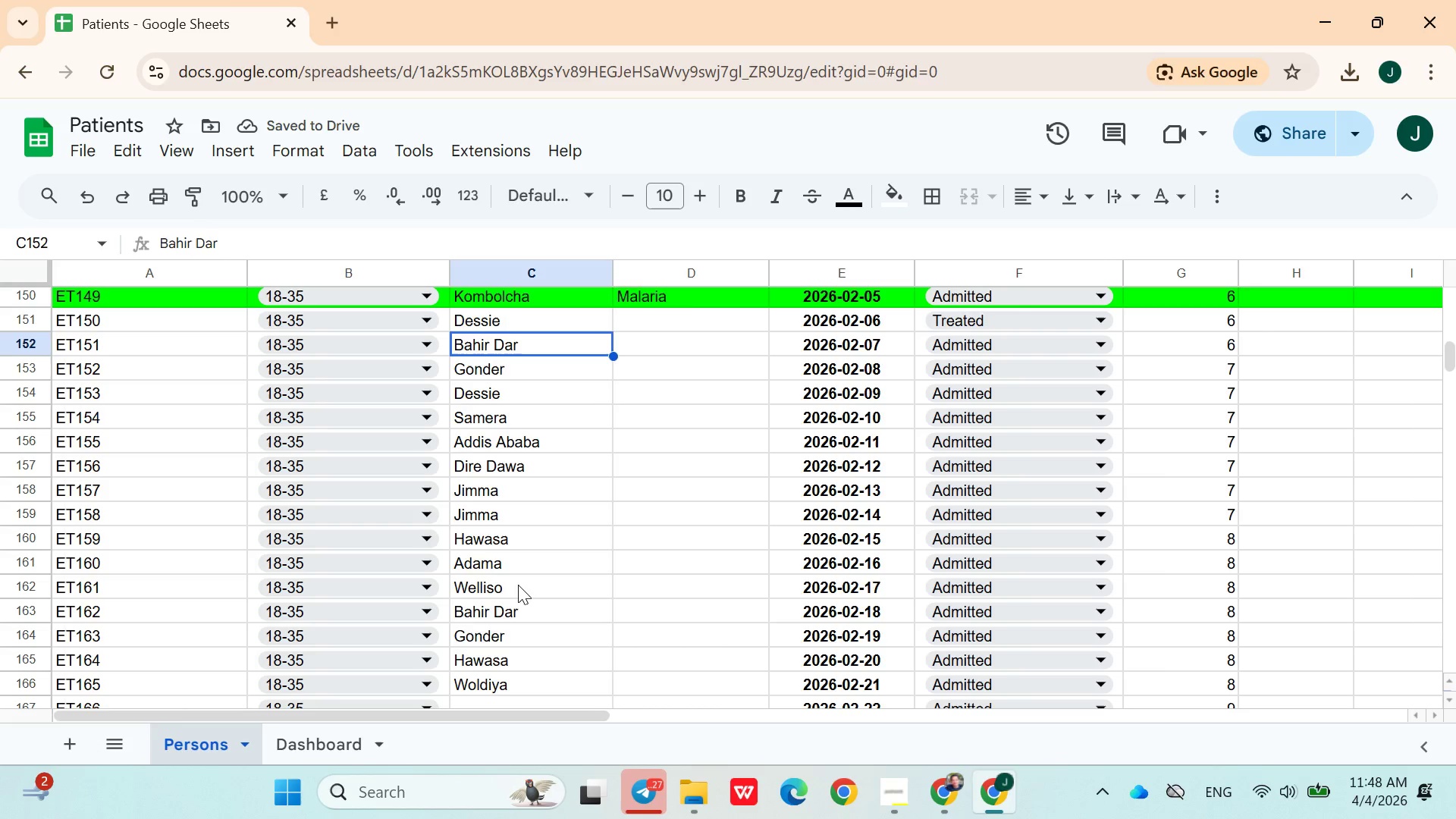 
key(ArrowUp)
 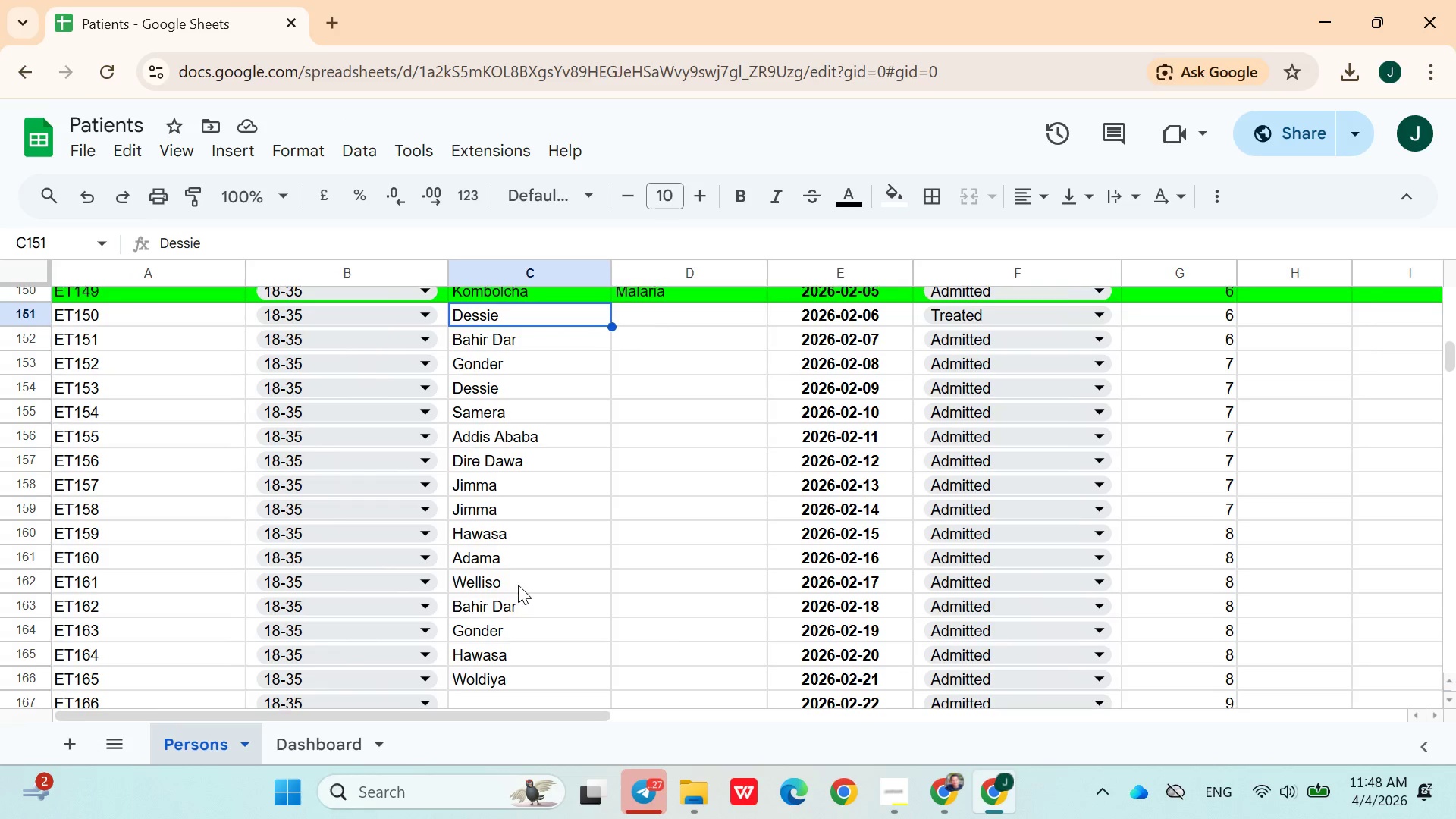 
key(ArrowRight)
 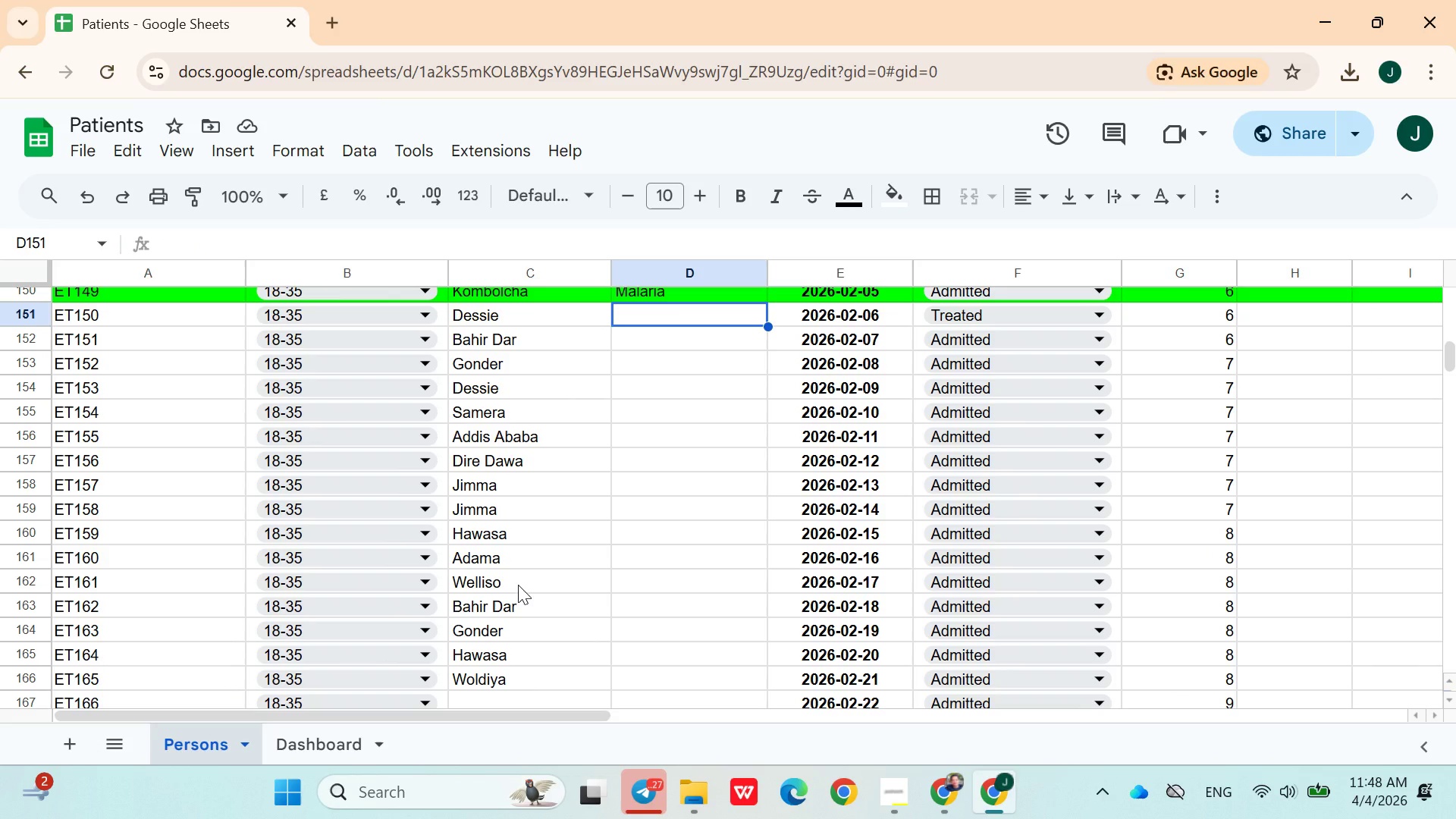 
key(F)
 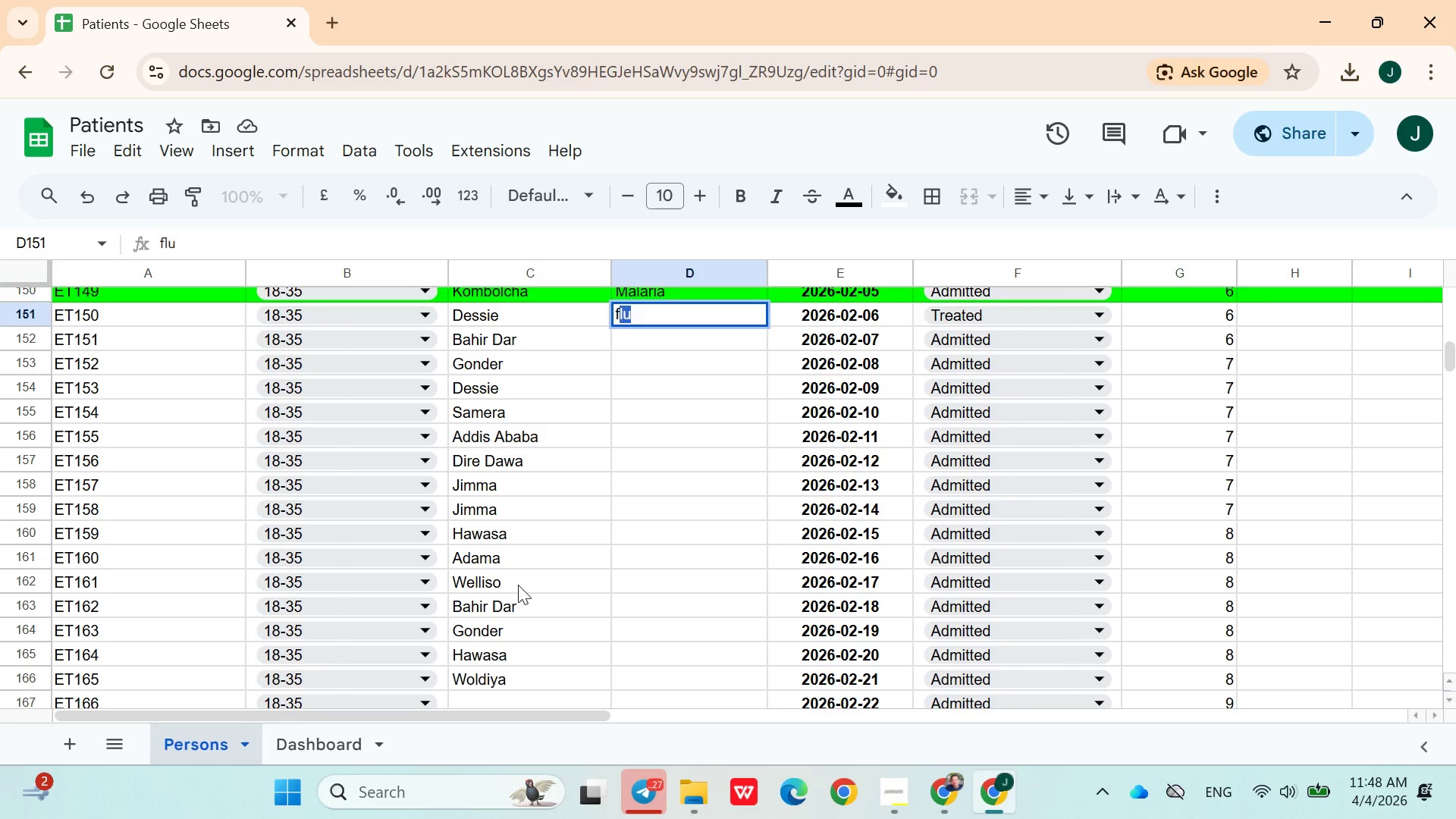 
key(ArrowDown)
 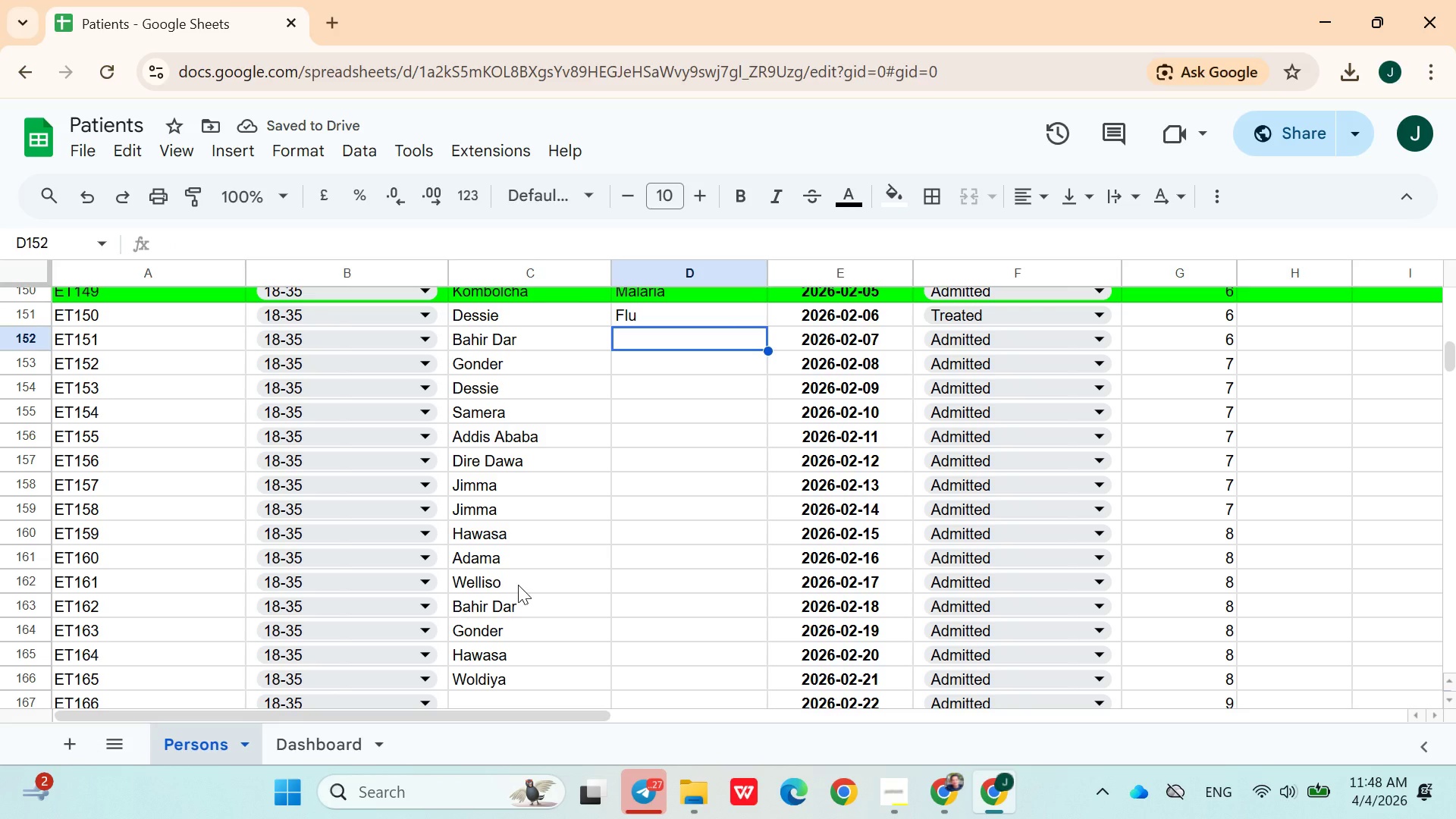 
key(S)
 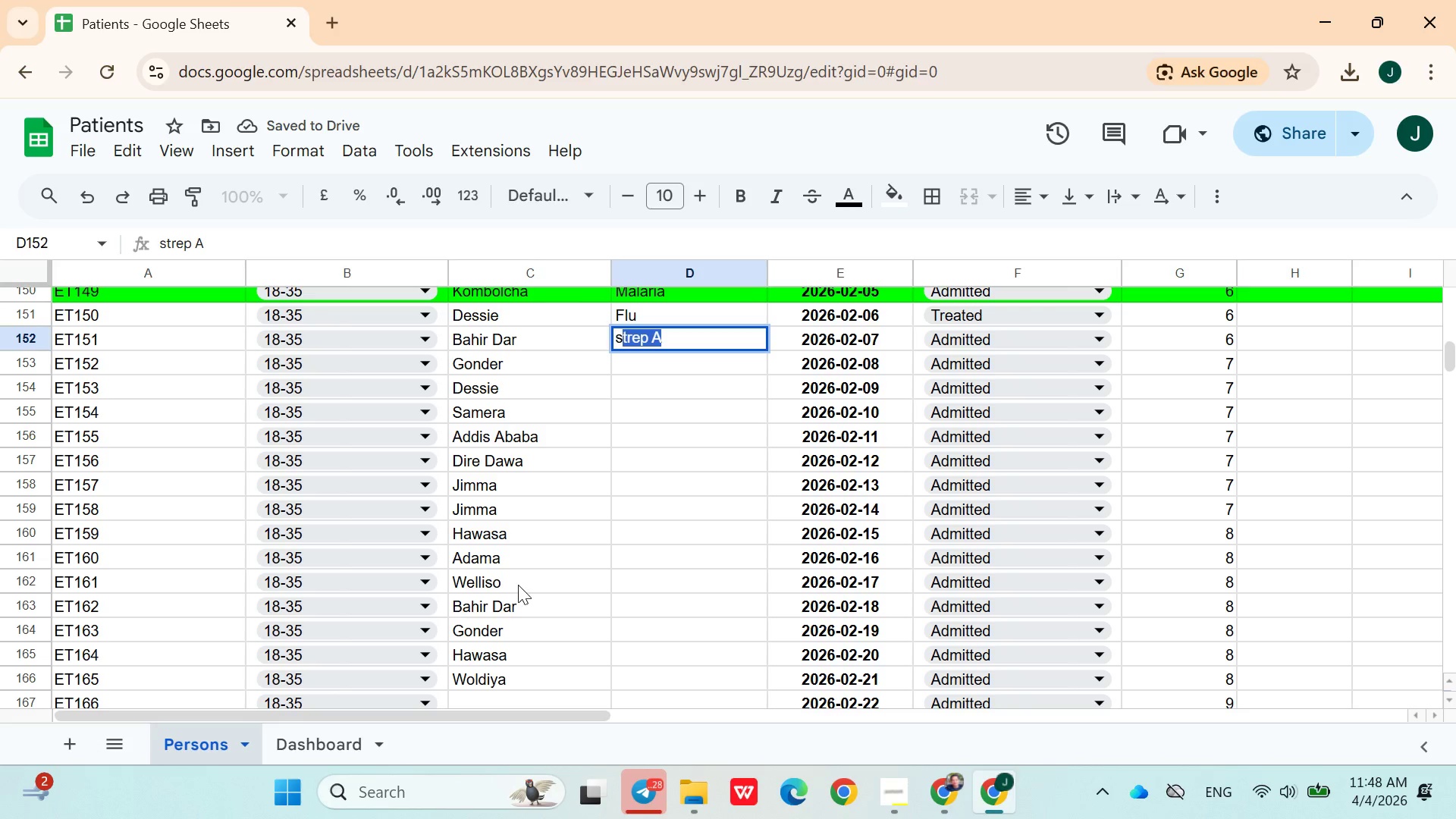 
key(ArrowDown)
 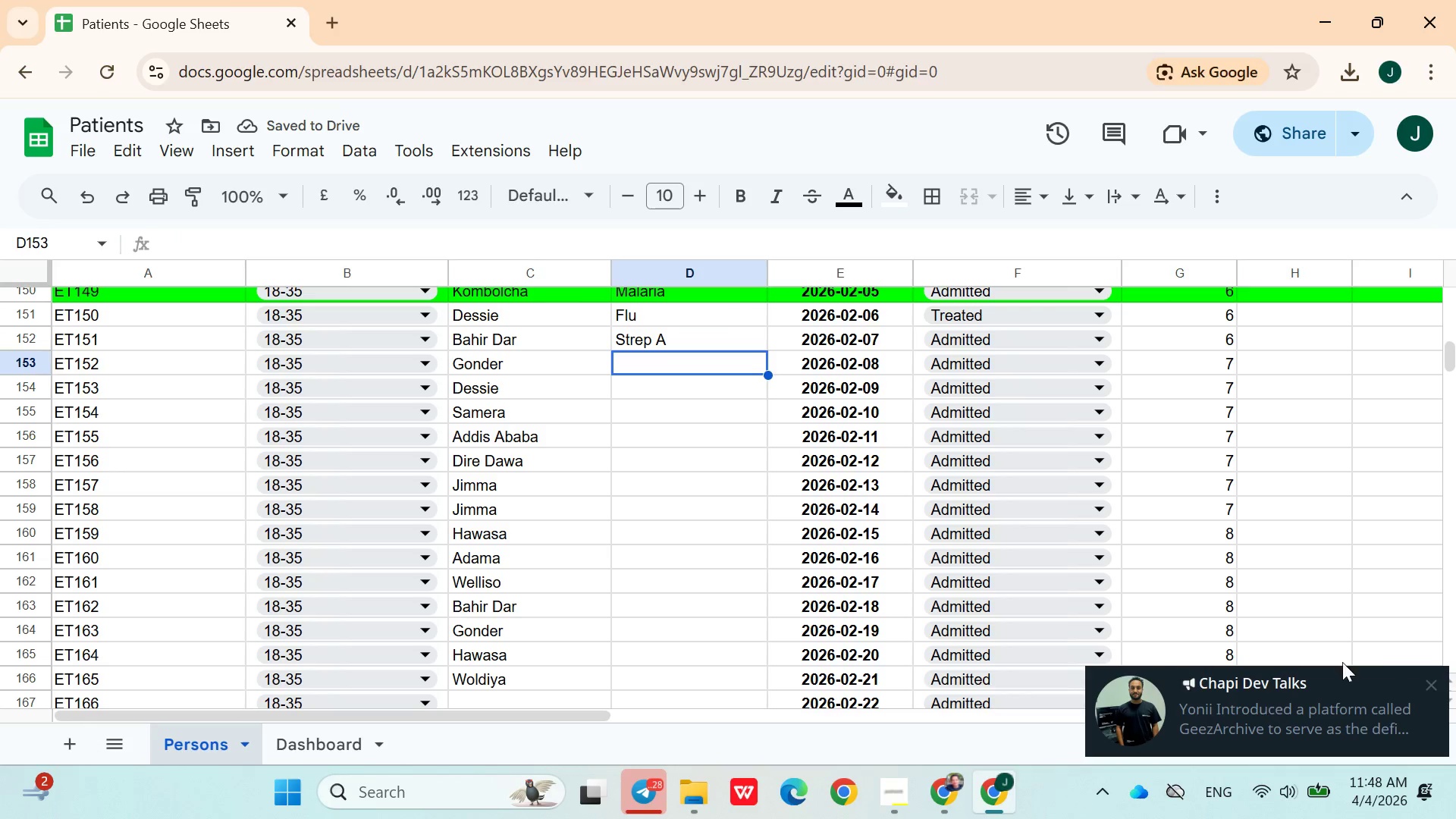 
left_click([1429, 686])
 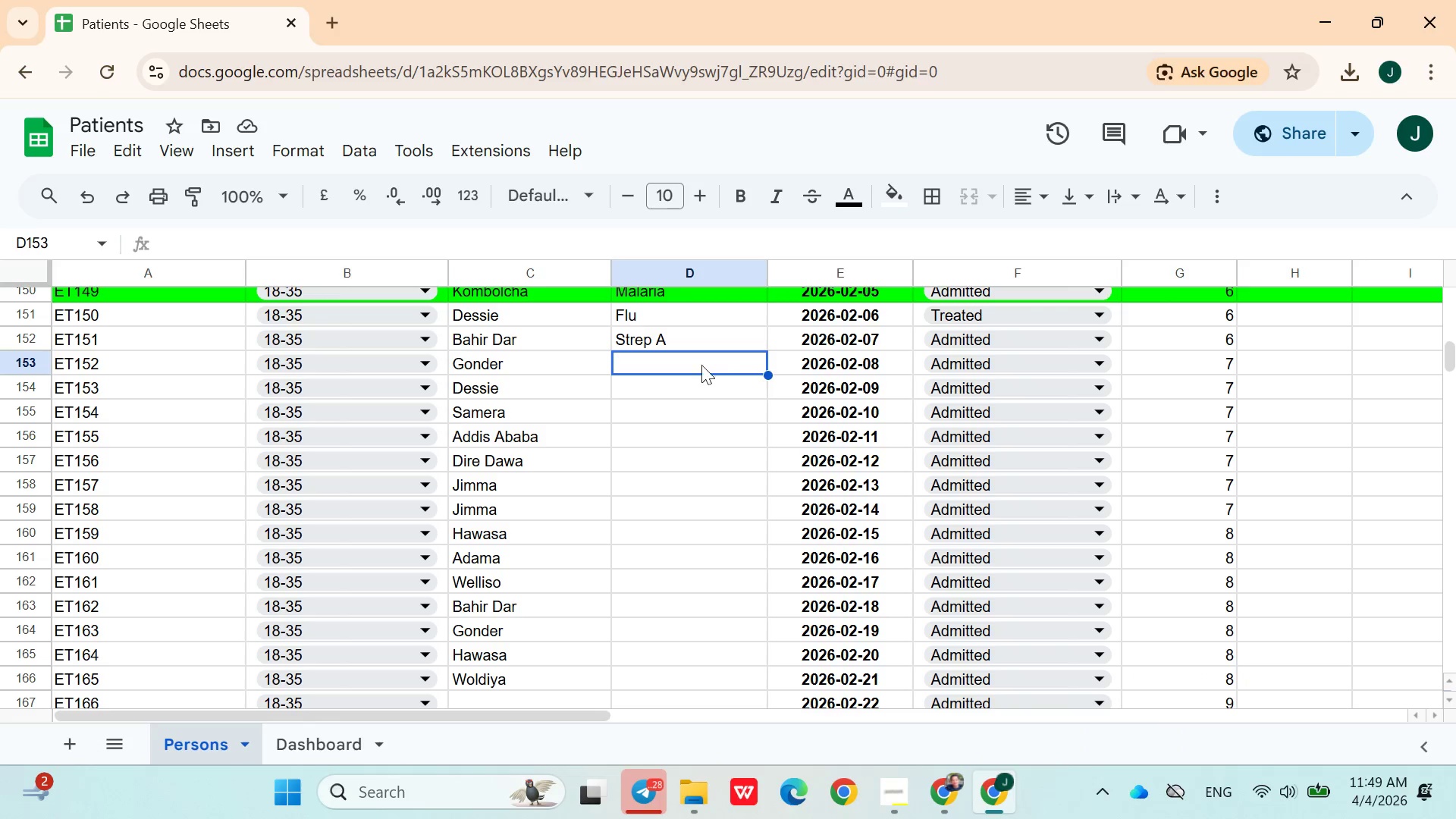 
wait(39.89)
 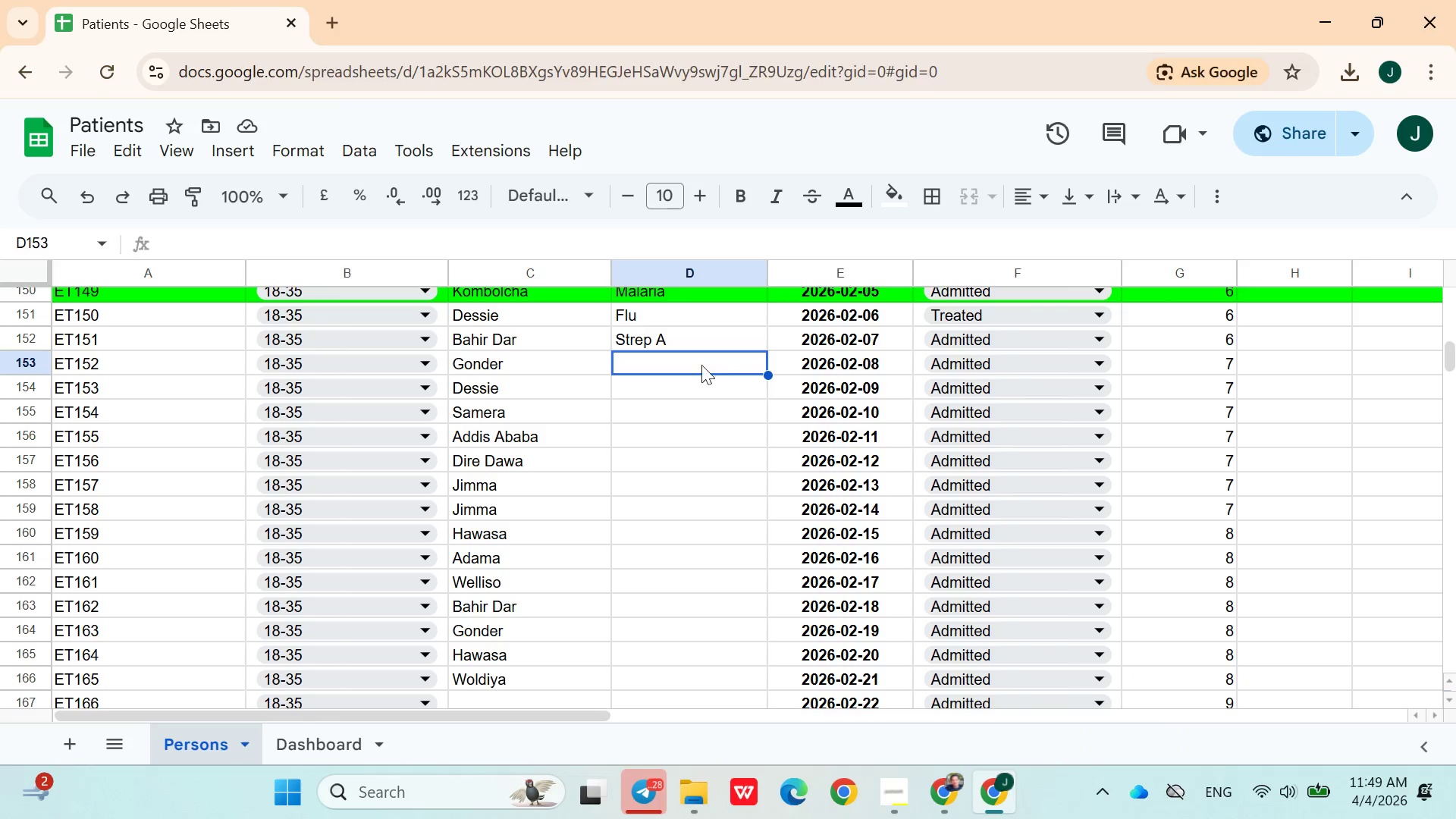 
key(C)
 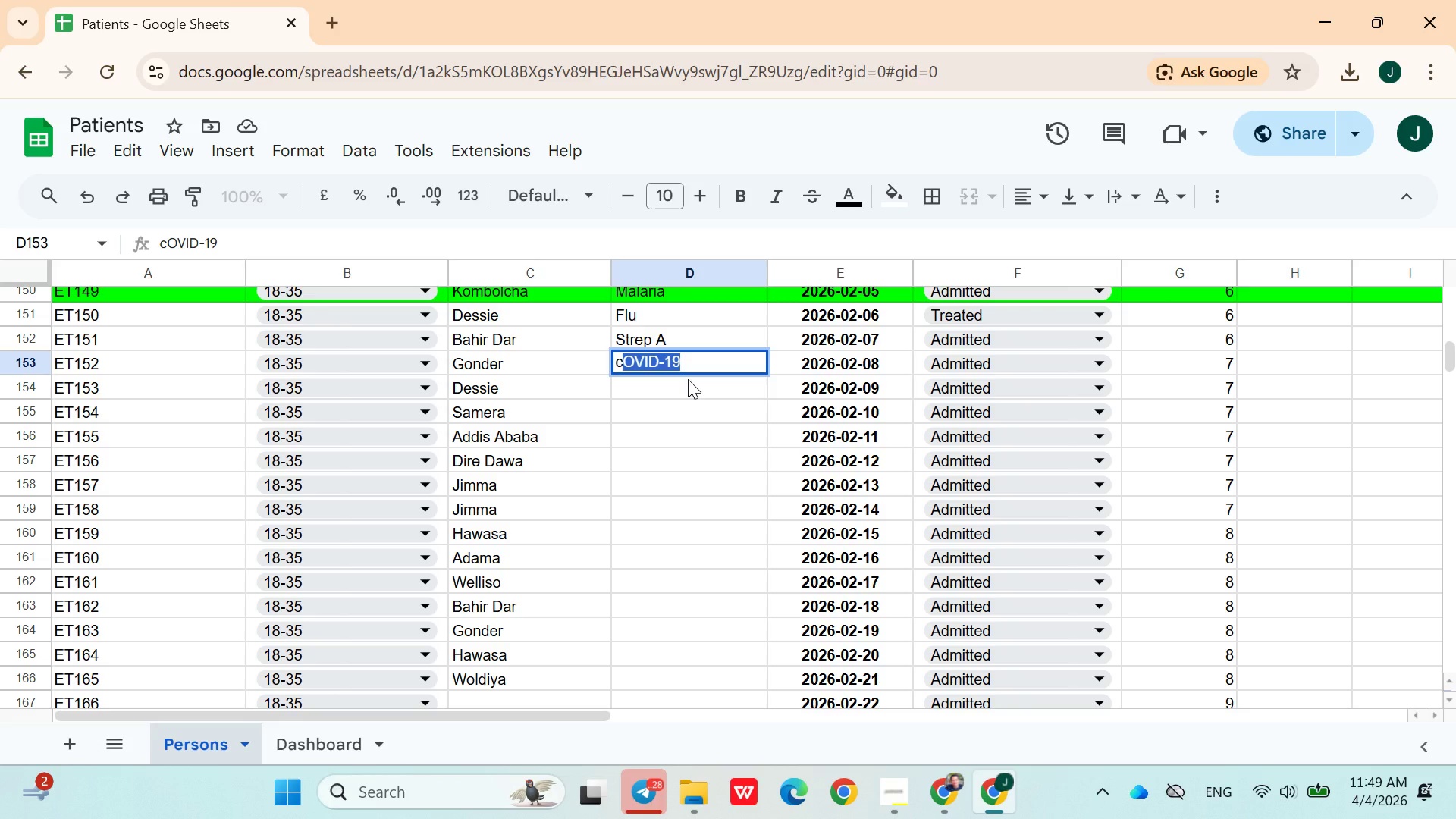 
key(ArrowDown)
 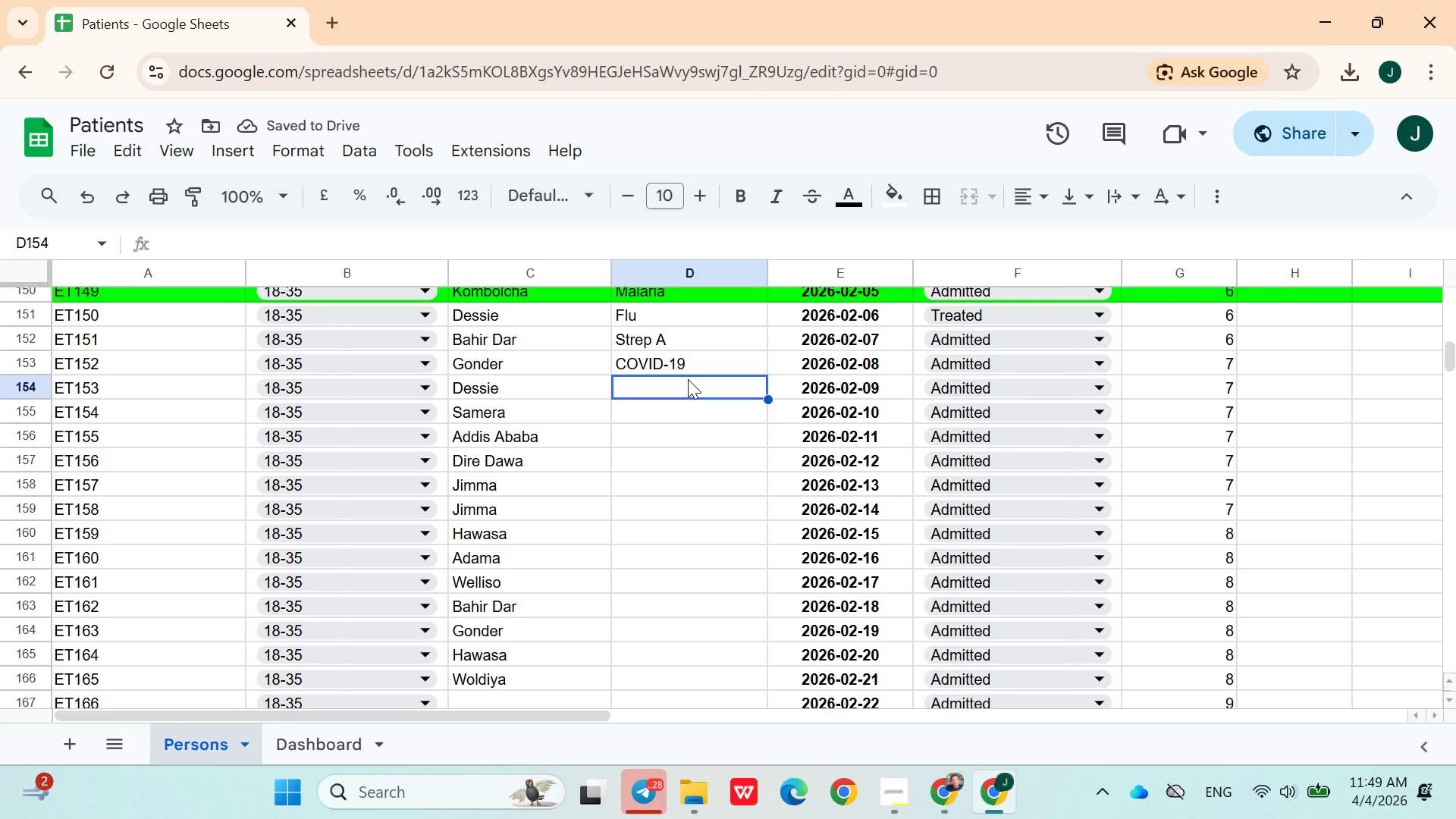 
wait(6.5)
 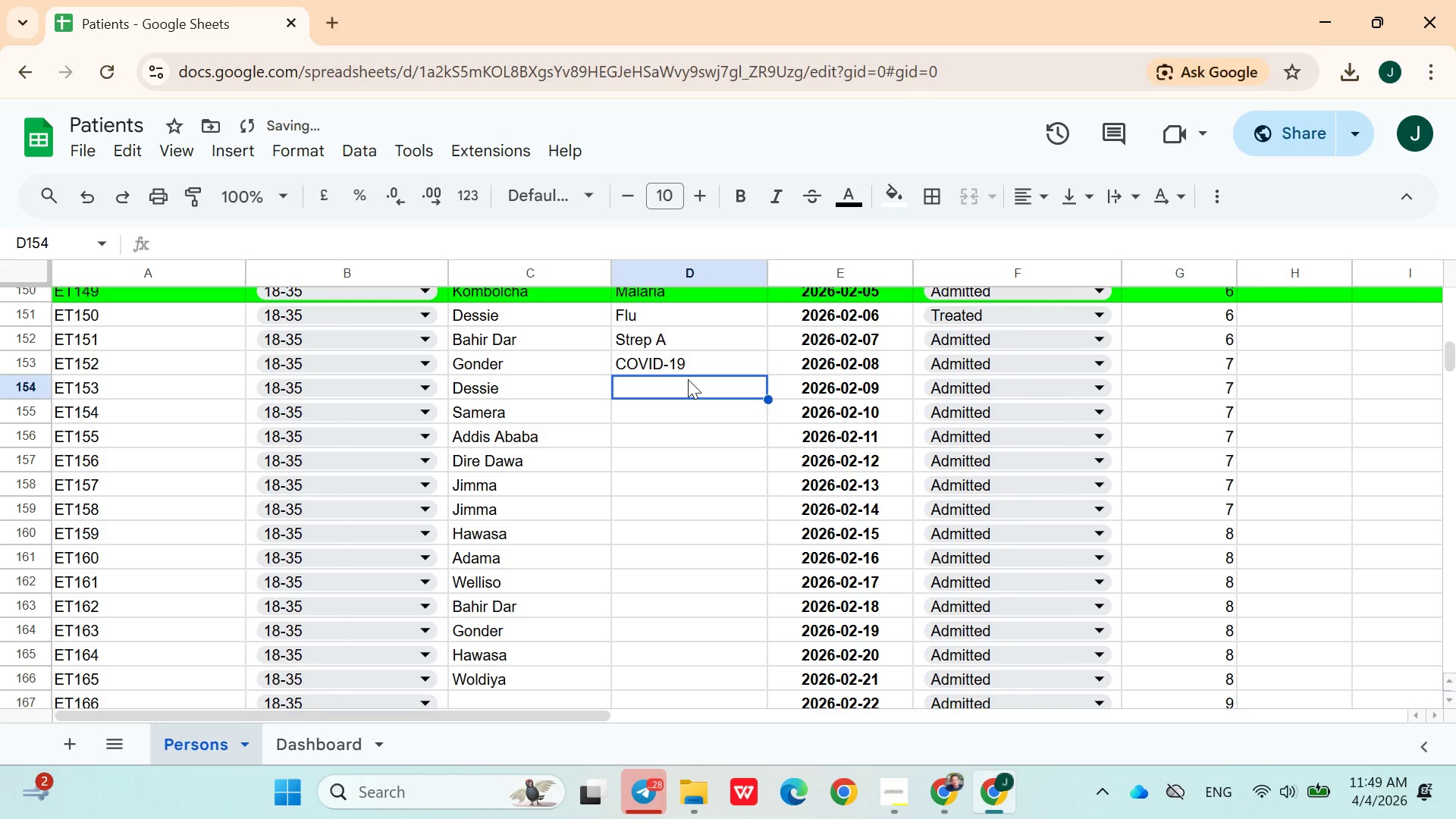 
key(F)
 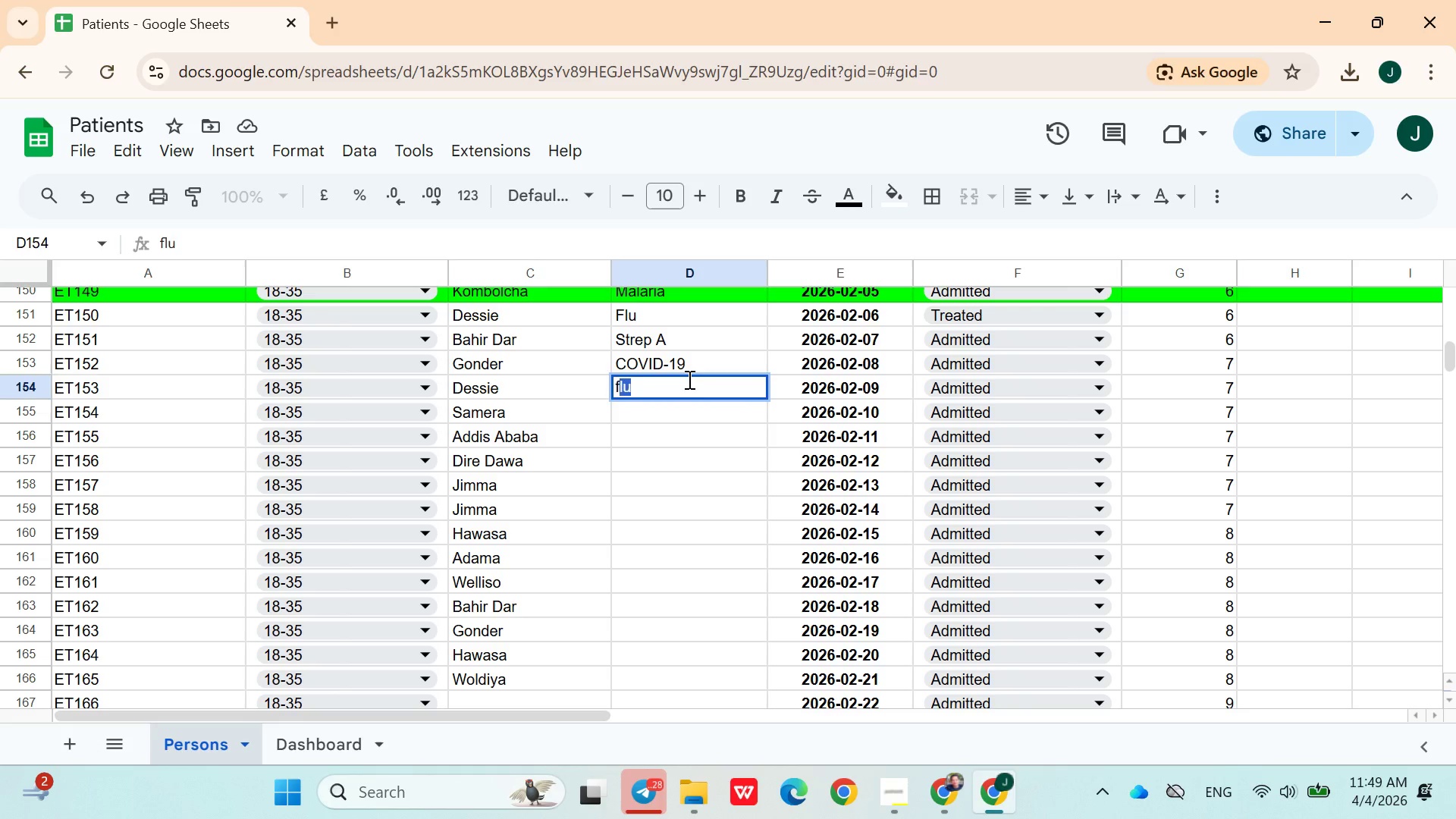 
key(ArrowDown)
 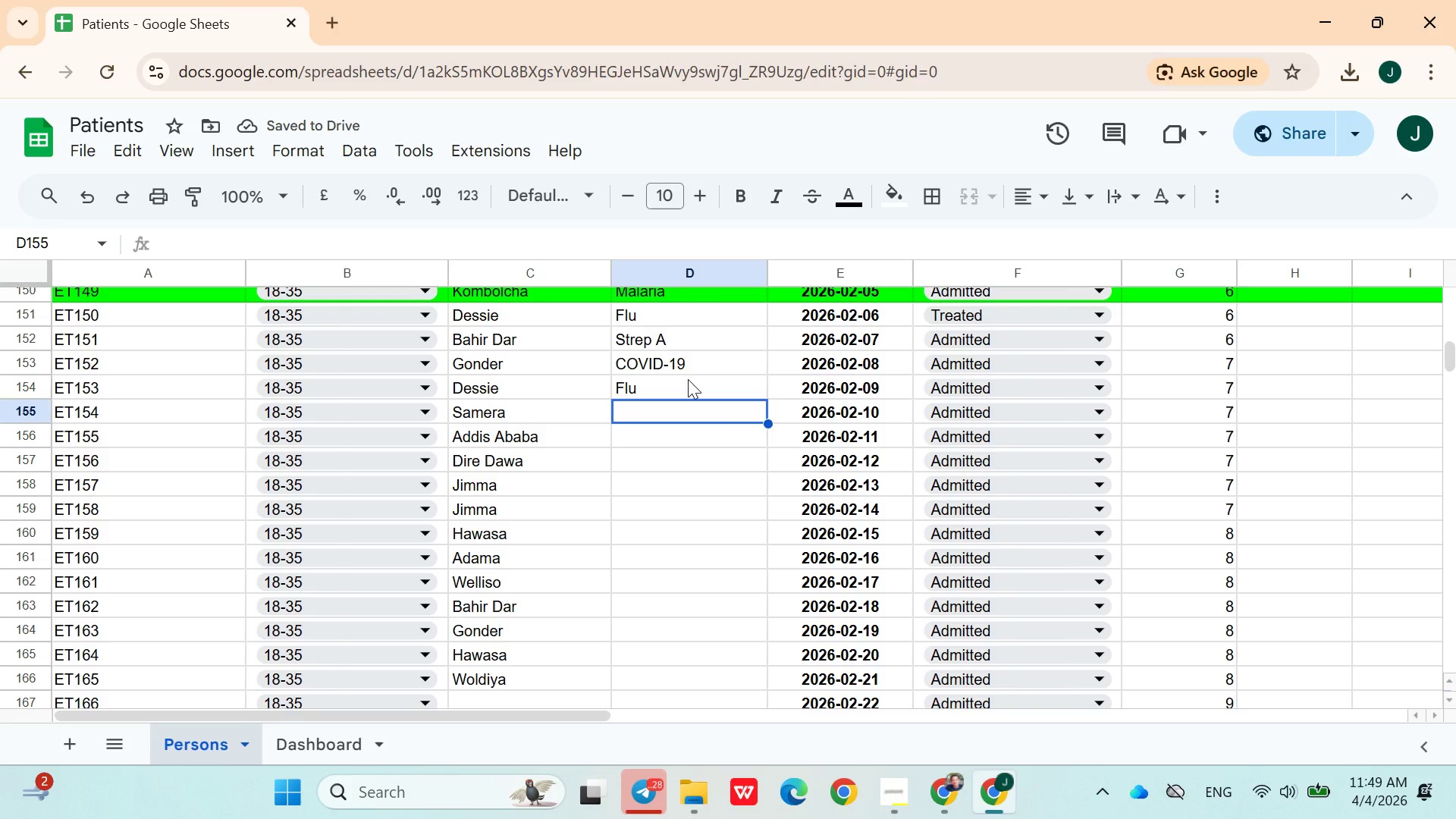 
wait(6.09)
 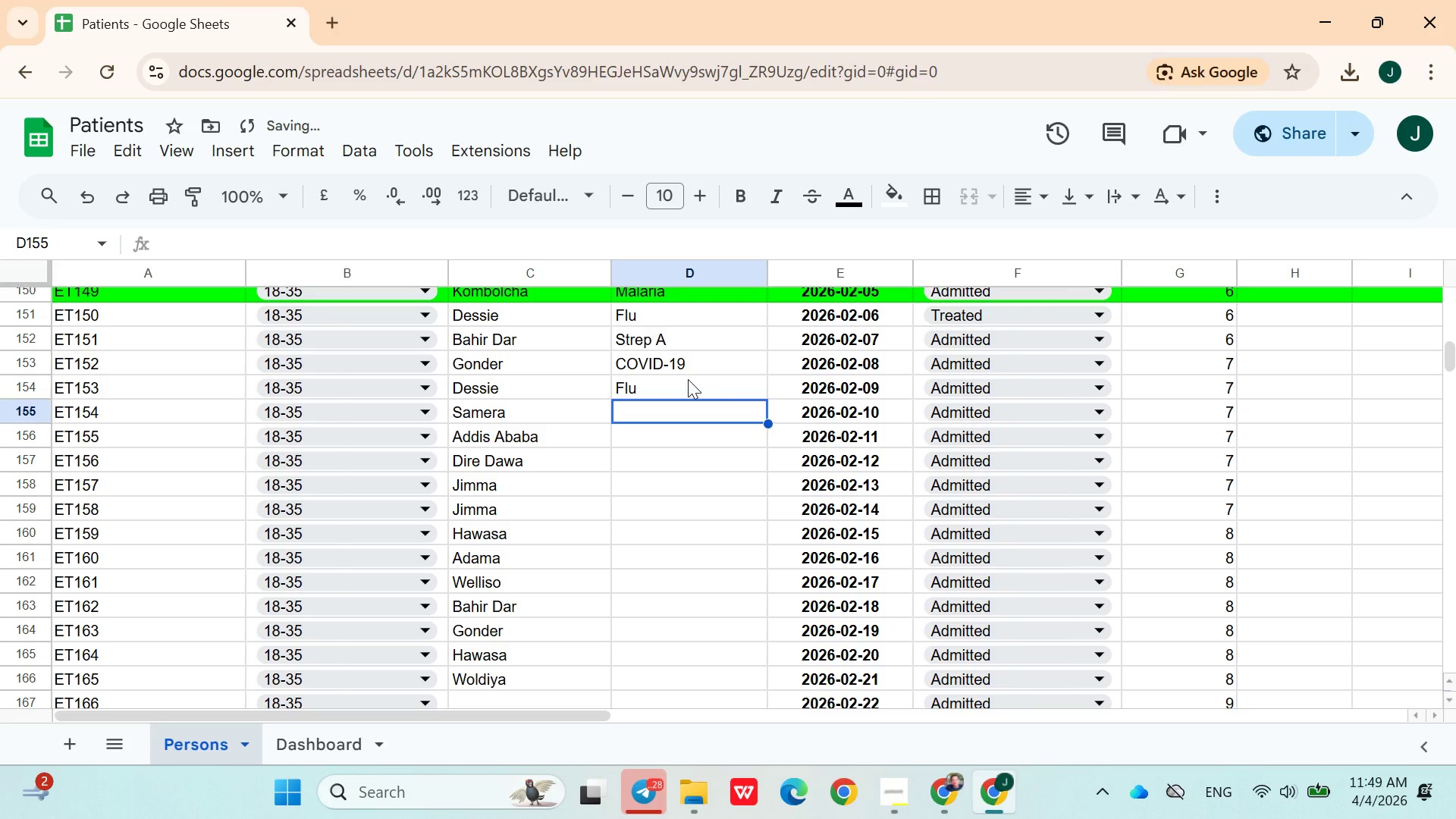 
key(C)
 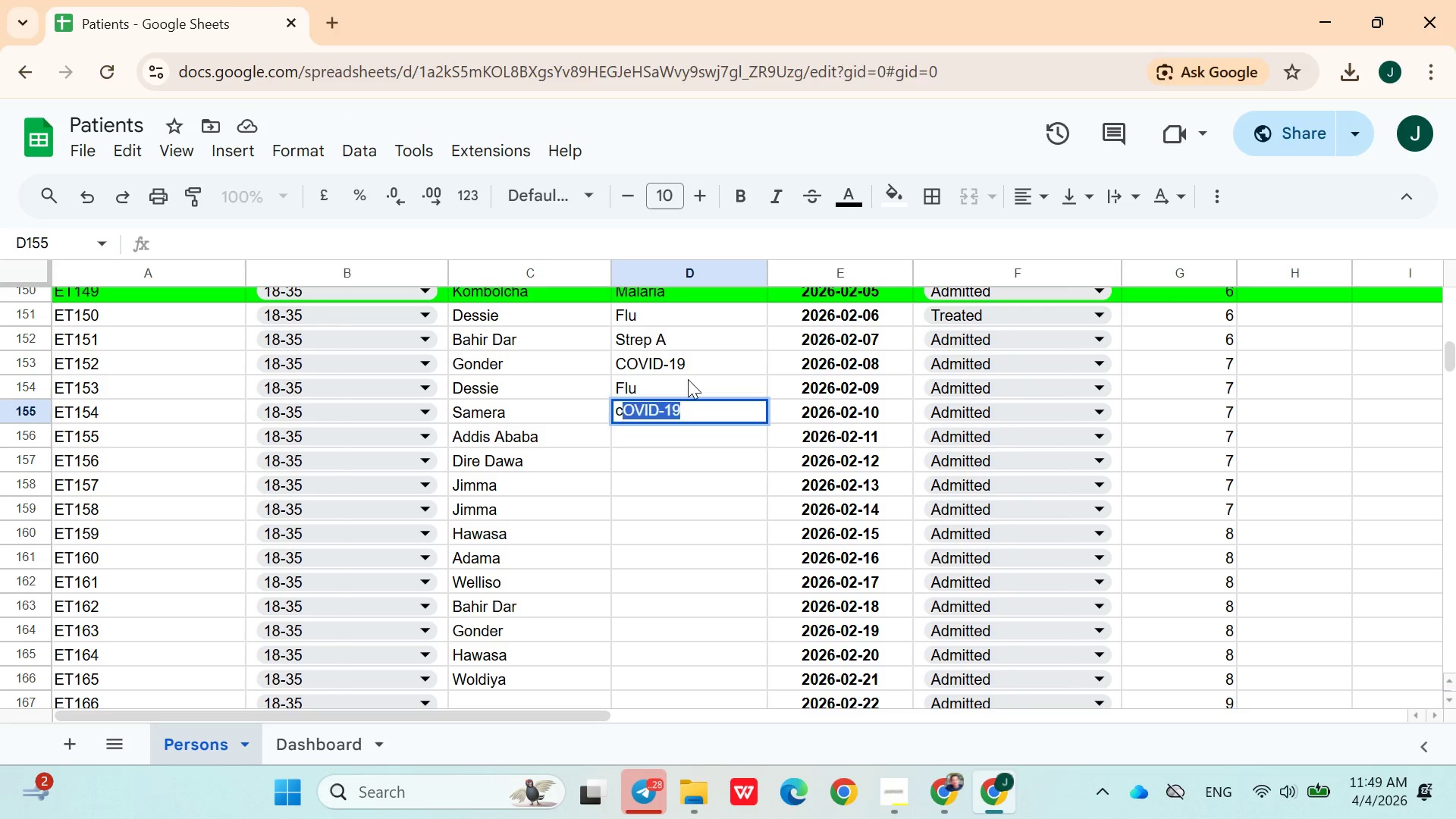 
key(ArrowDown)
 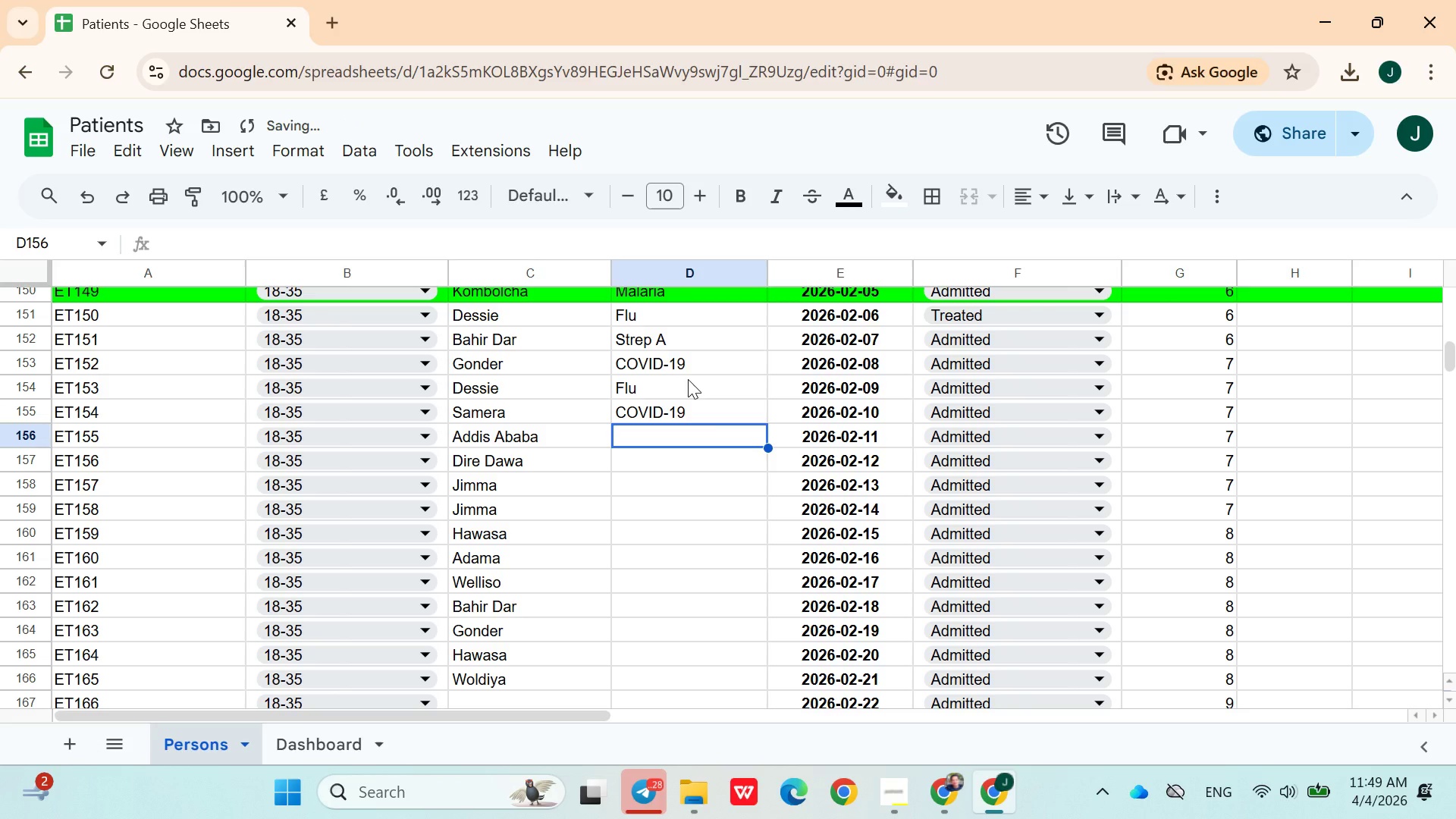 
key(C)
 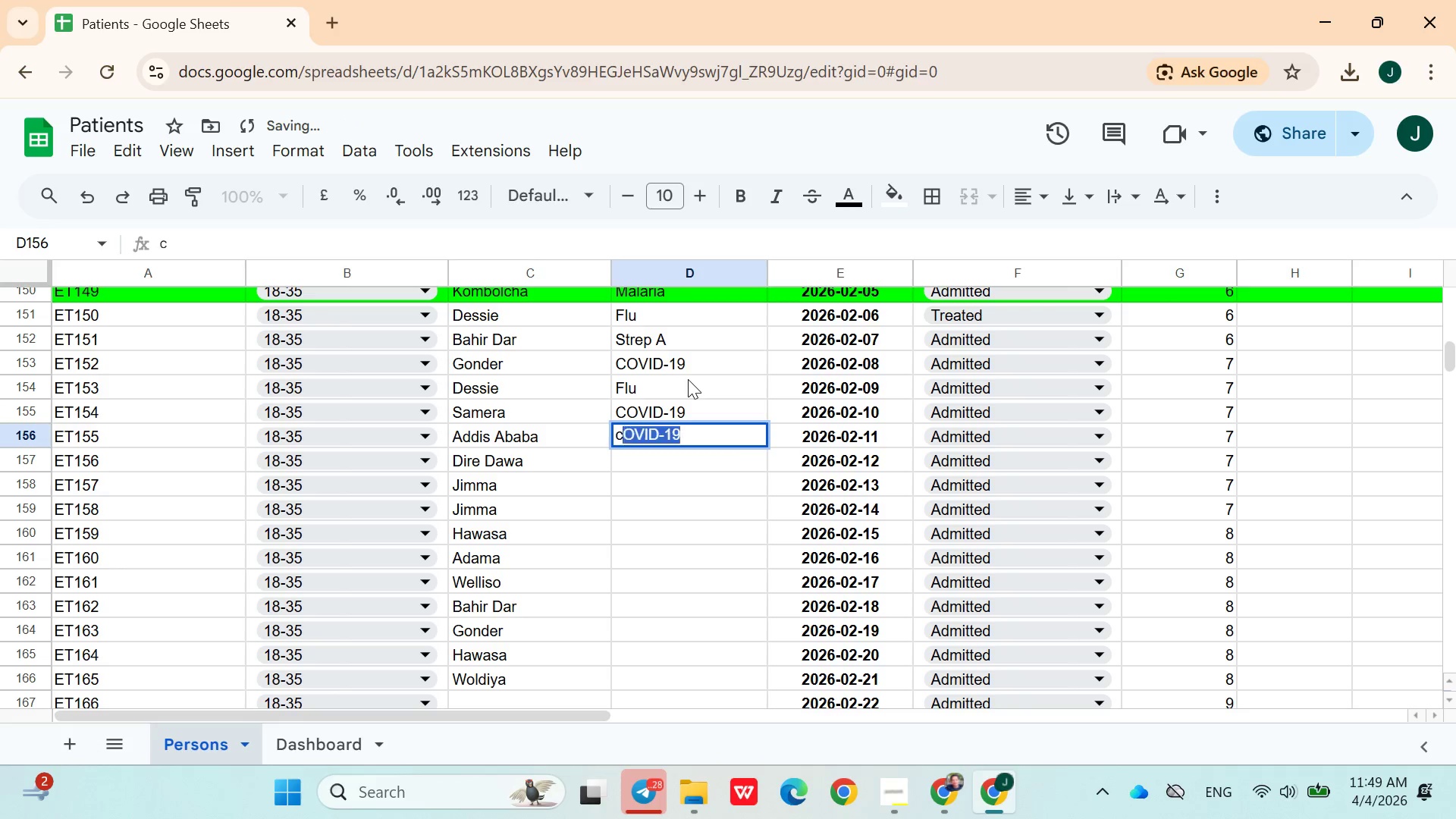 
key(ArrowDown)
 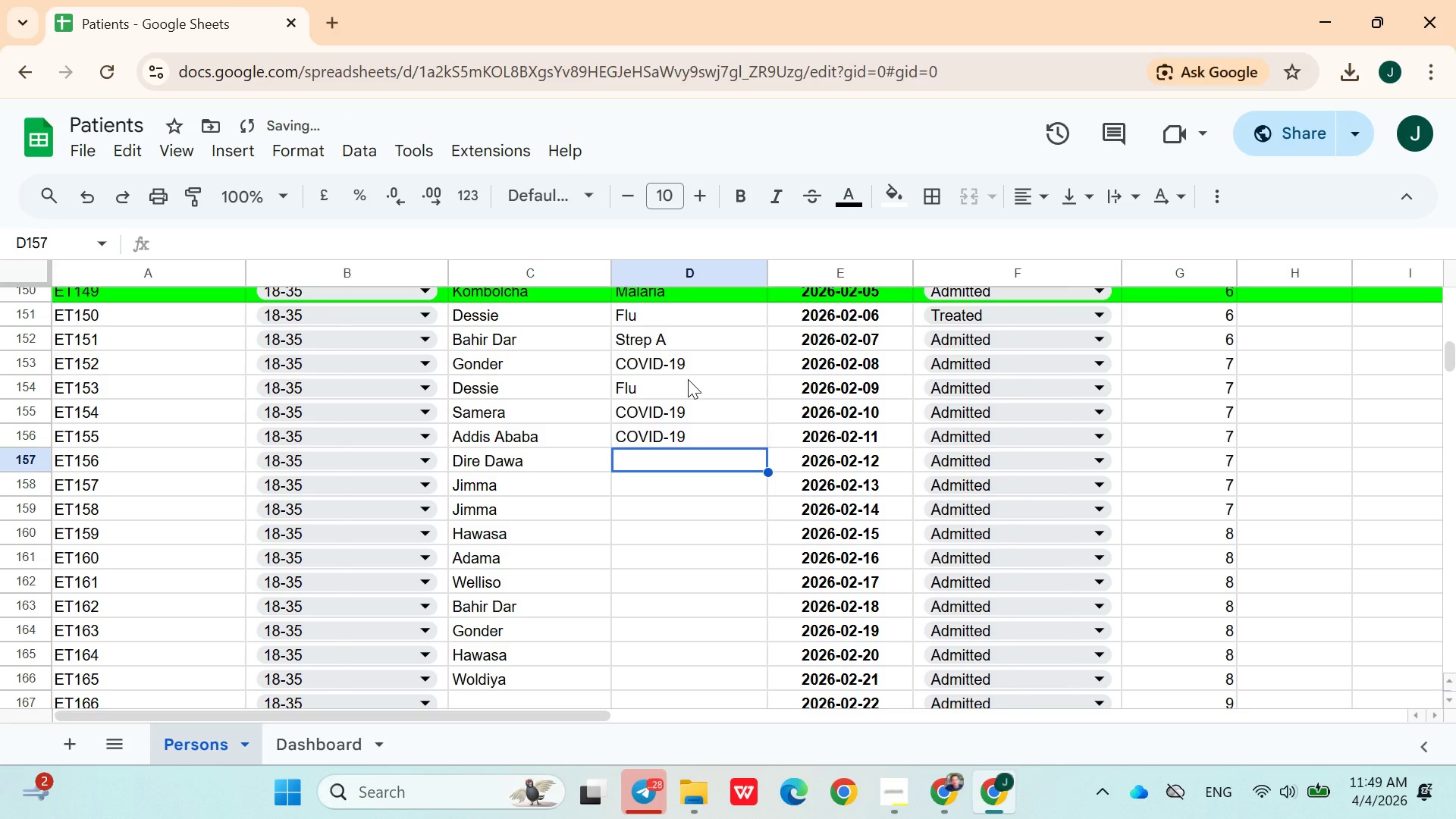 
key(M)
 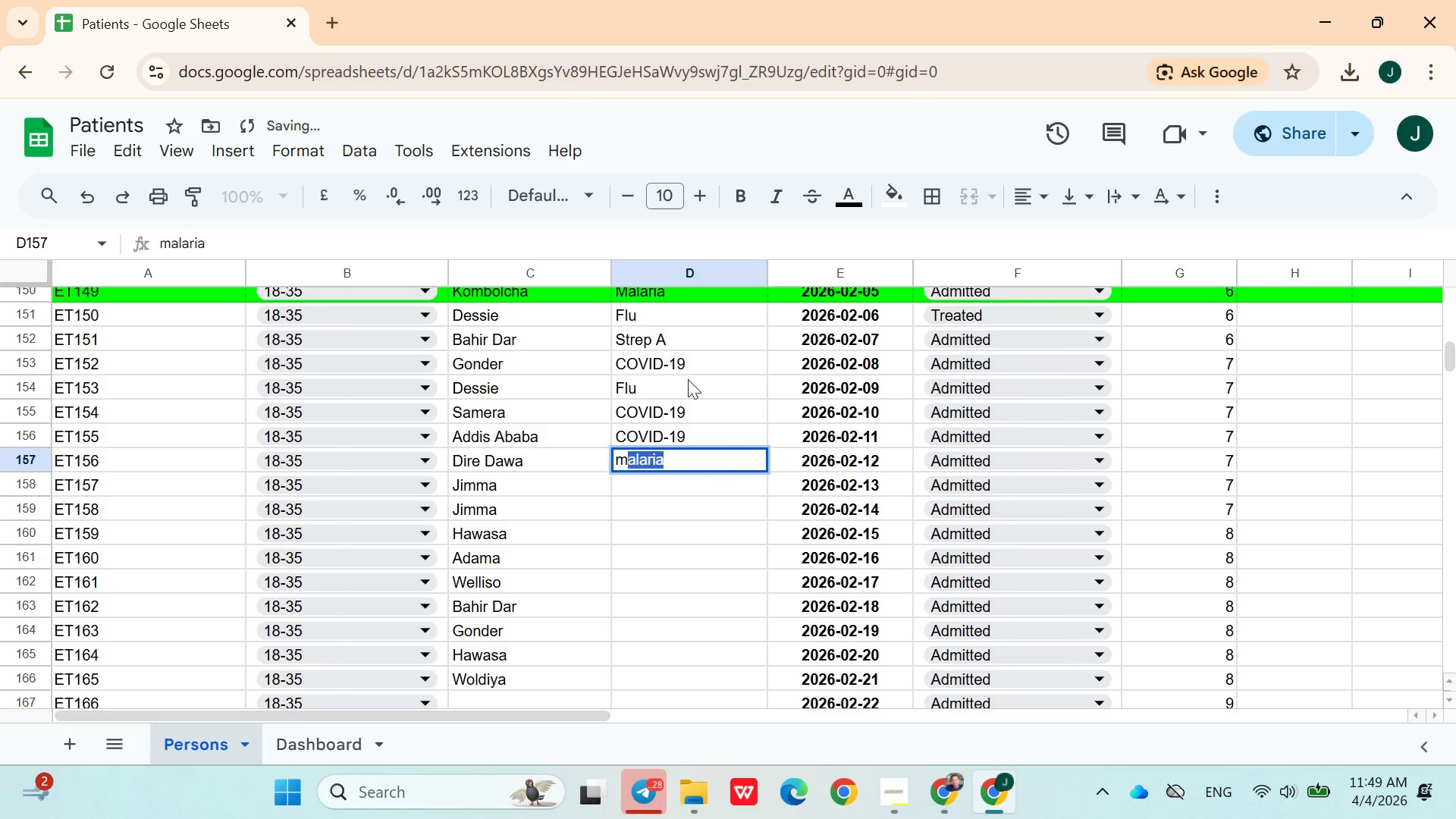 
key(ArrowDown)
 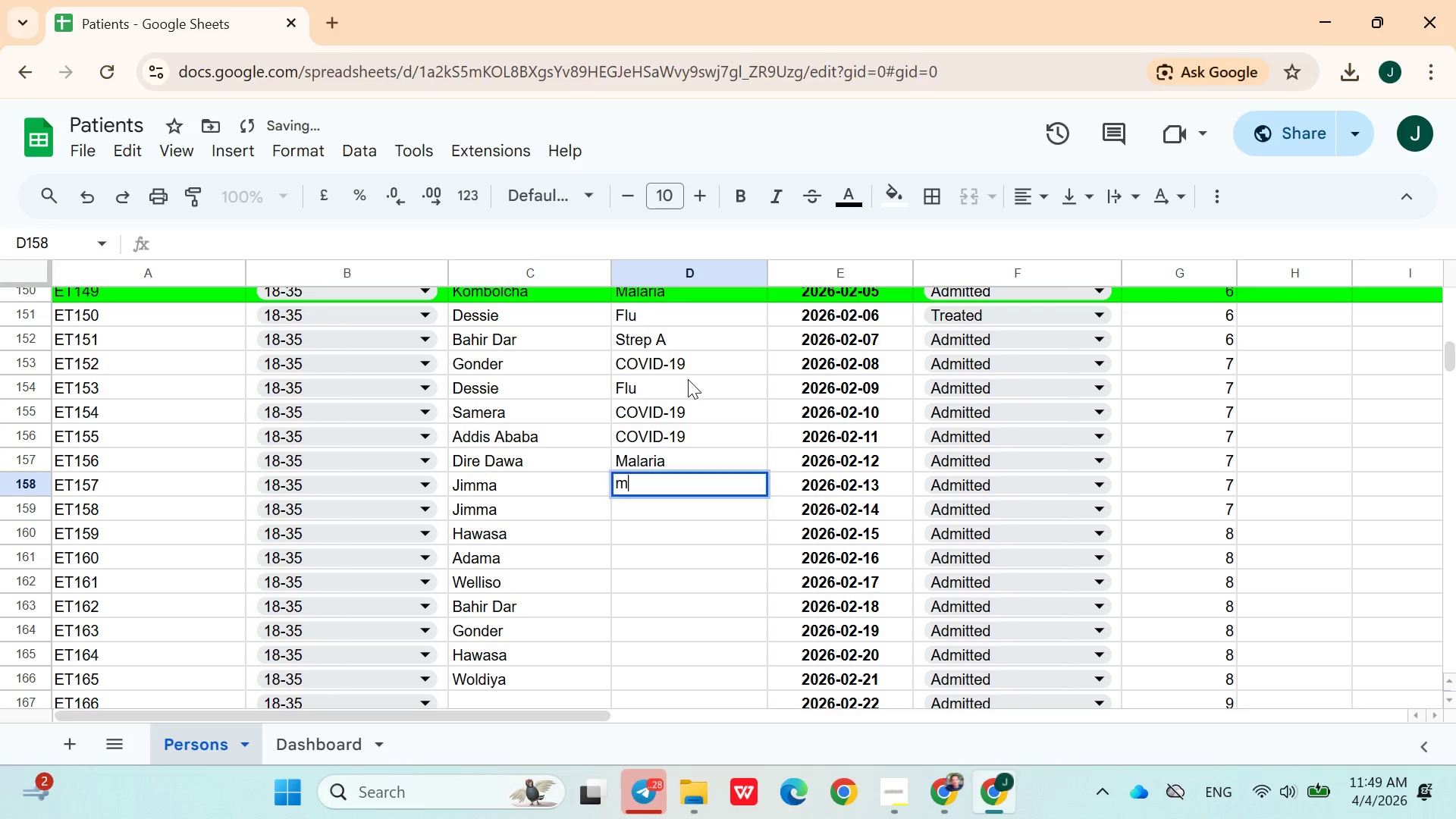 
key(M)
 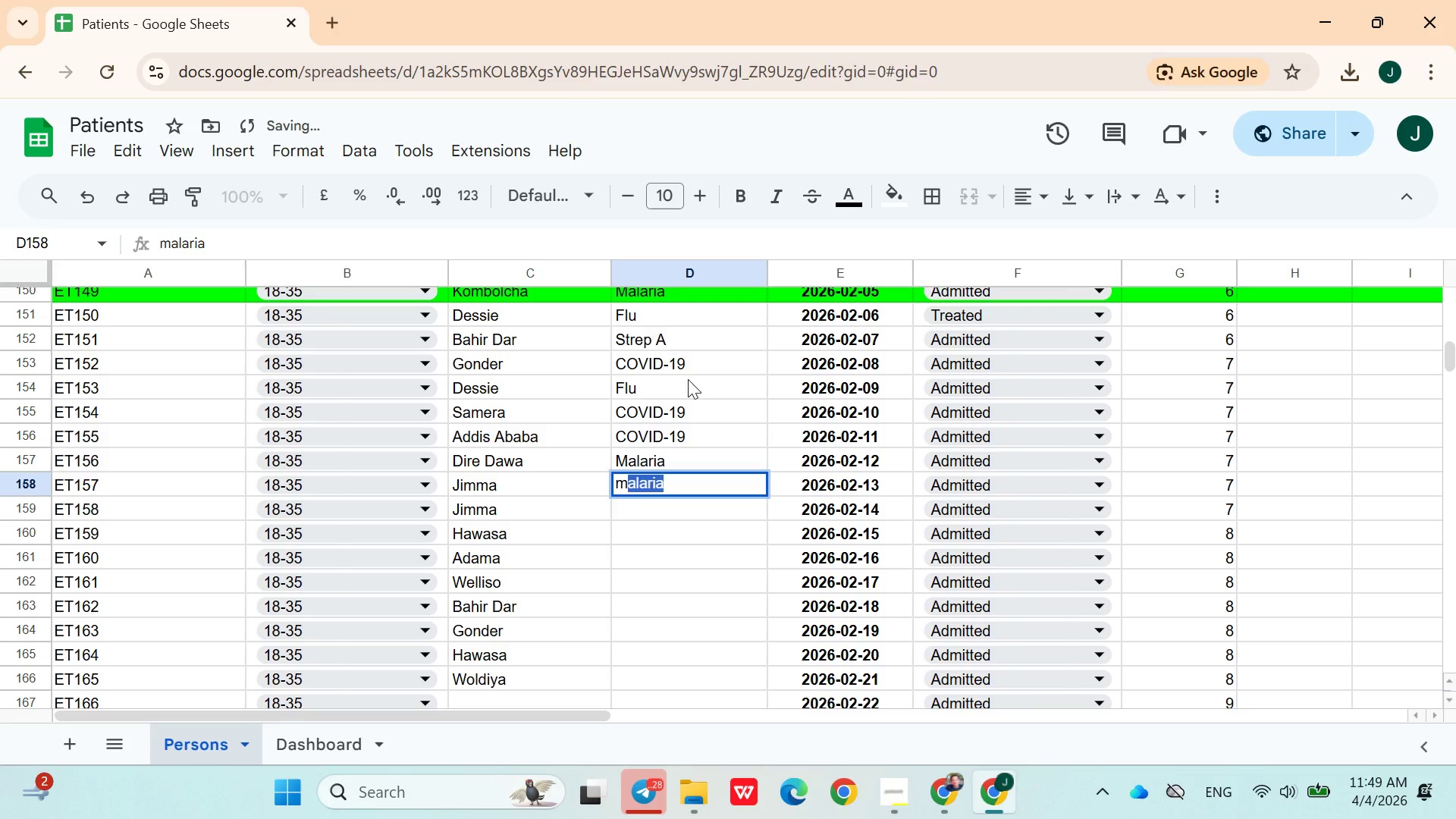 
key(ArrowDown)
 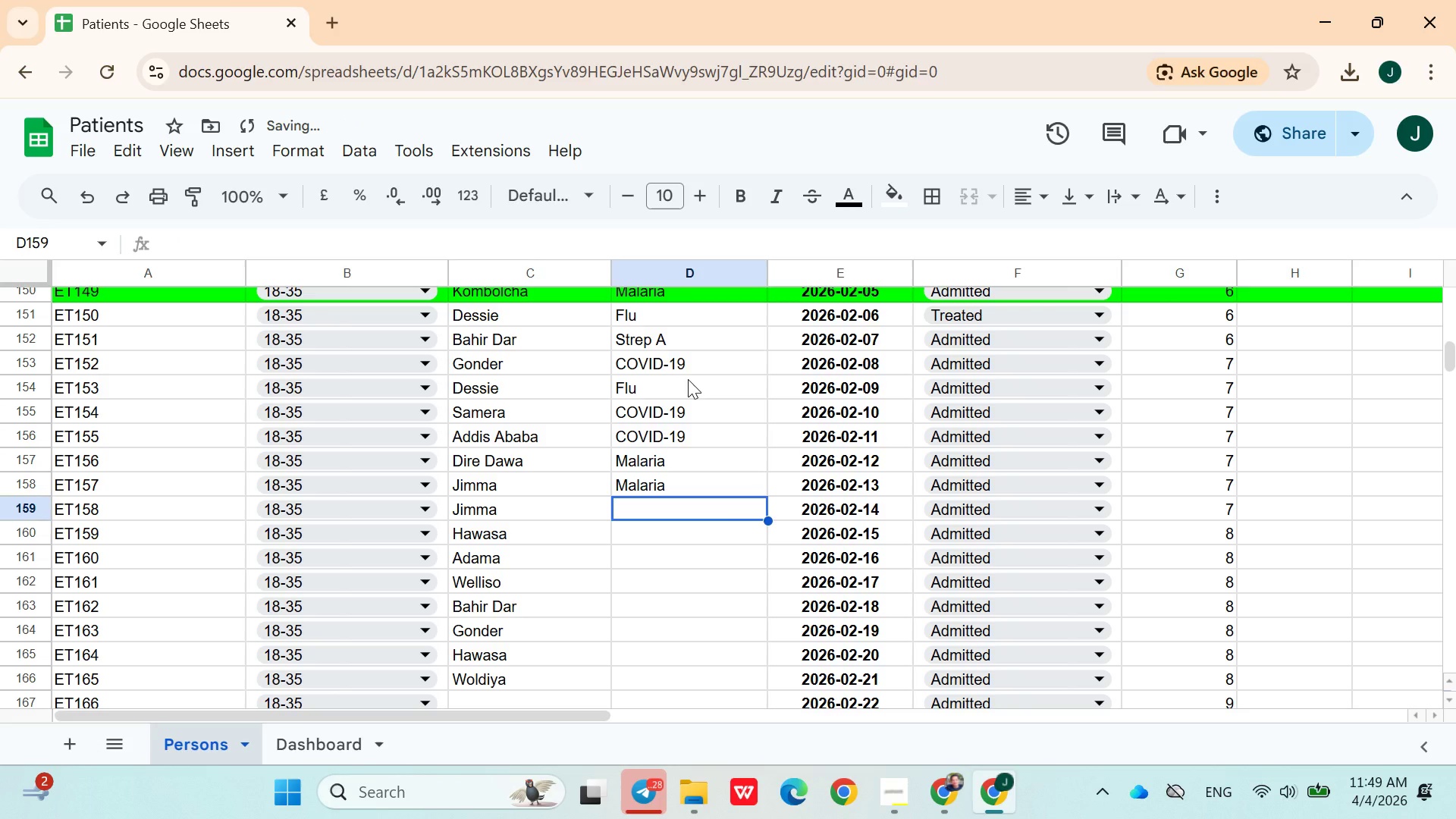 
key(F)
 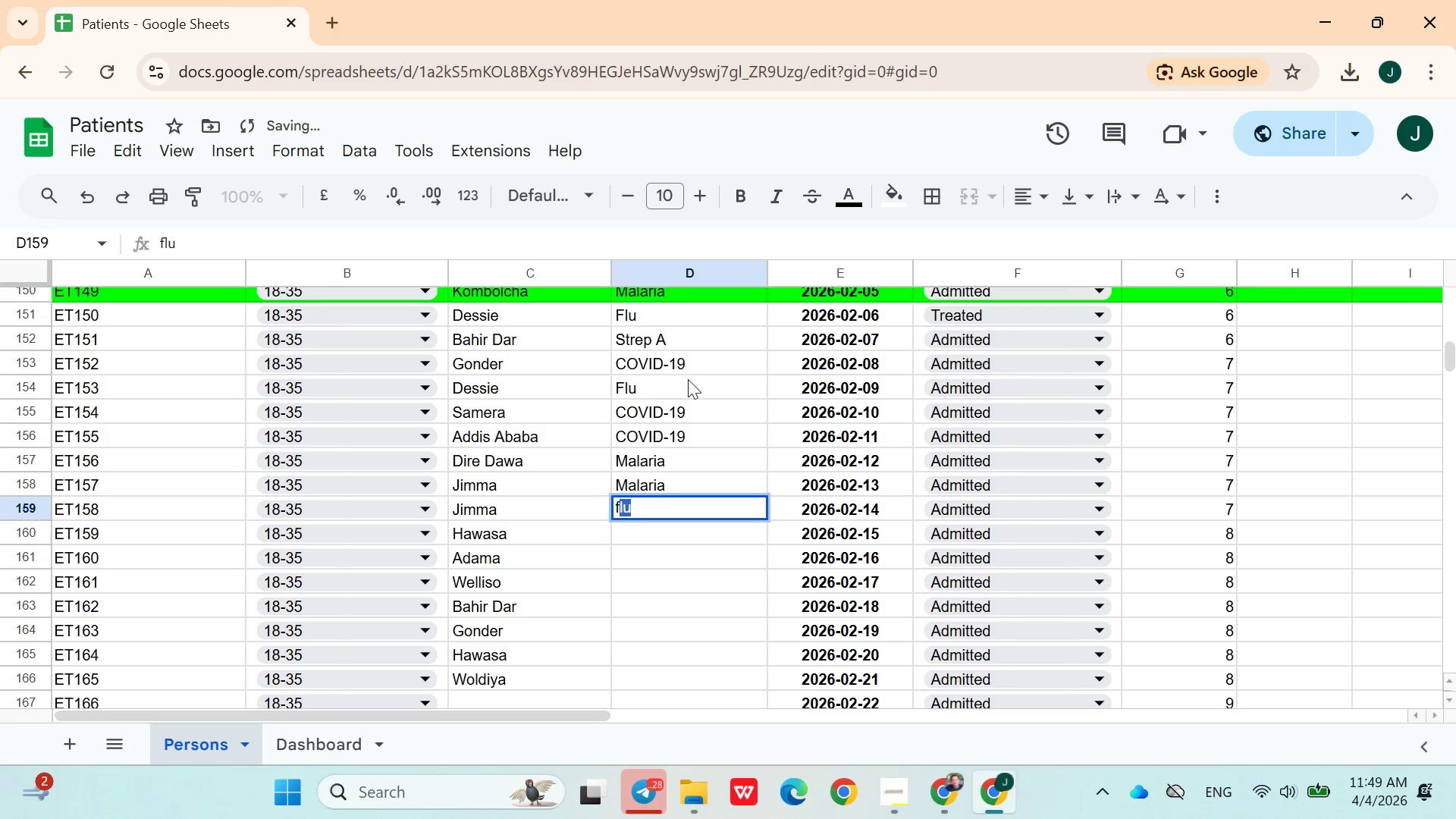 
key(ArrowDown)
 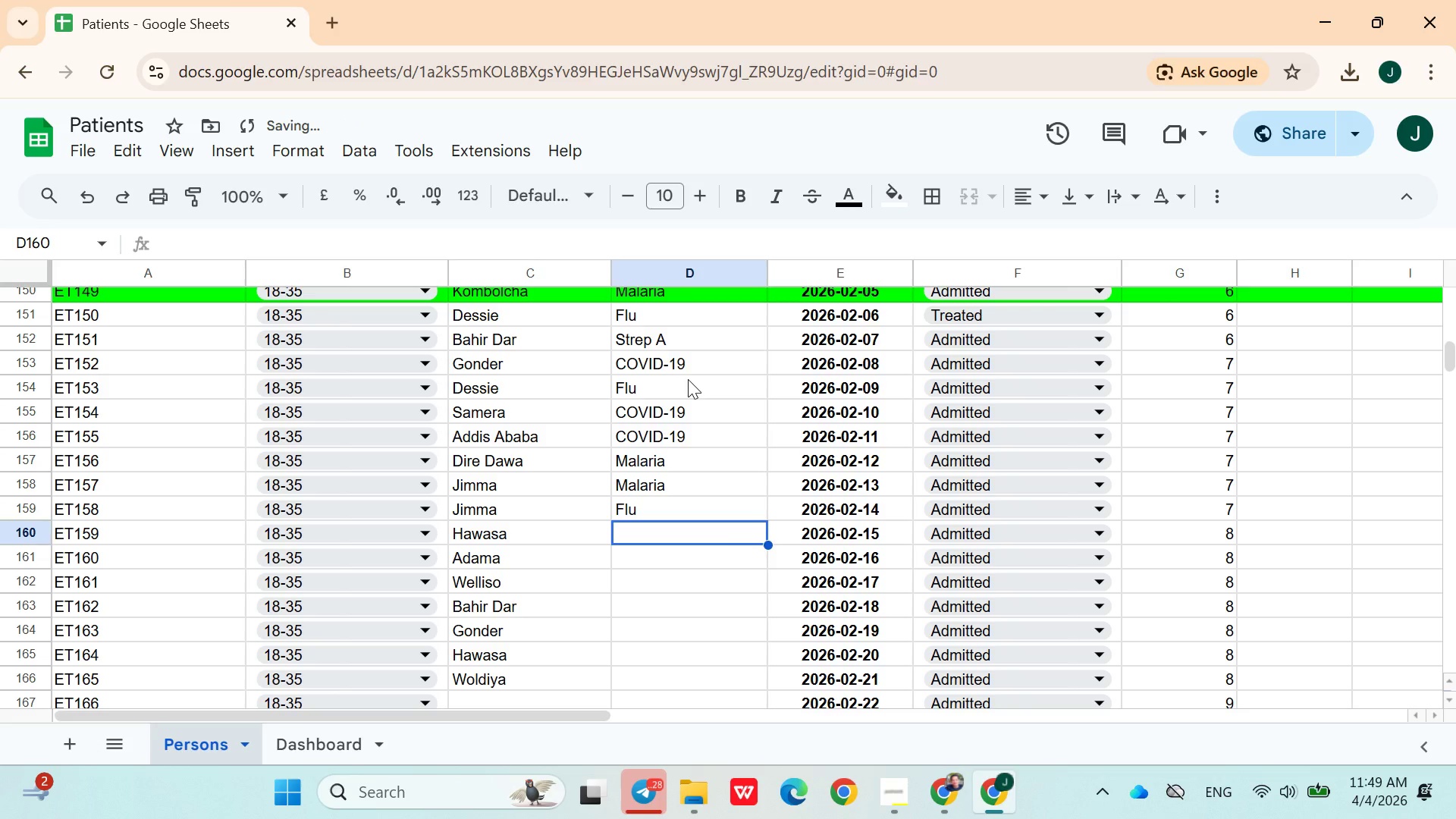 
key(S)
 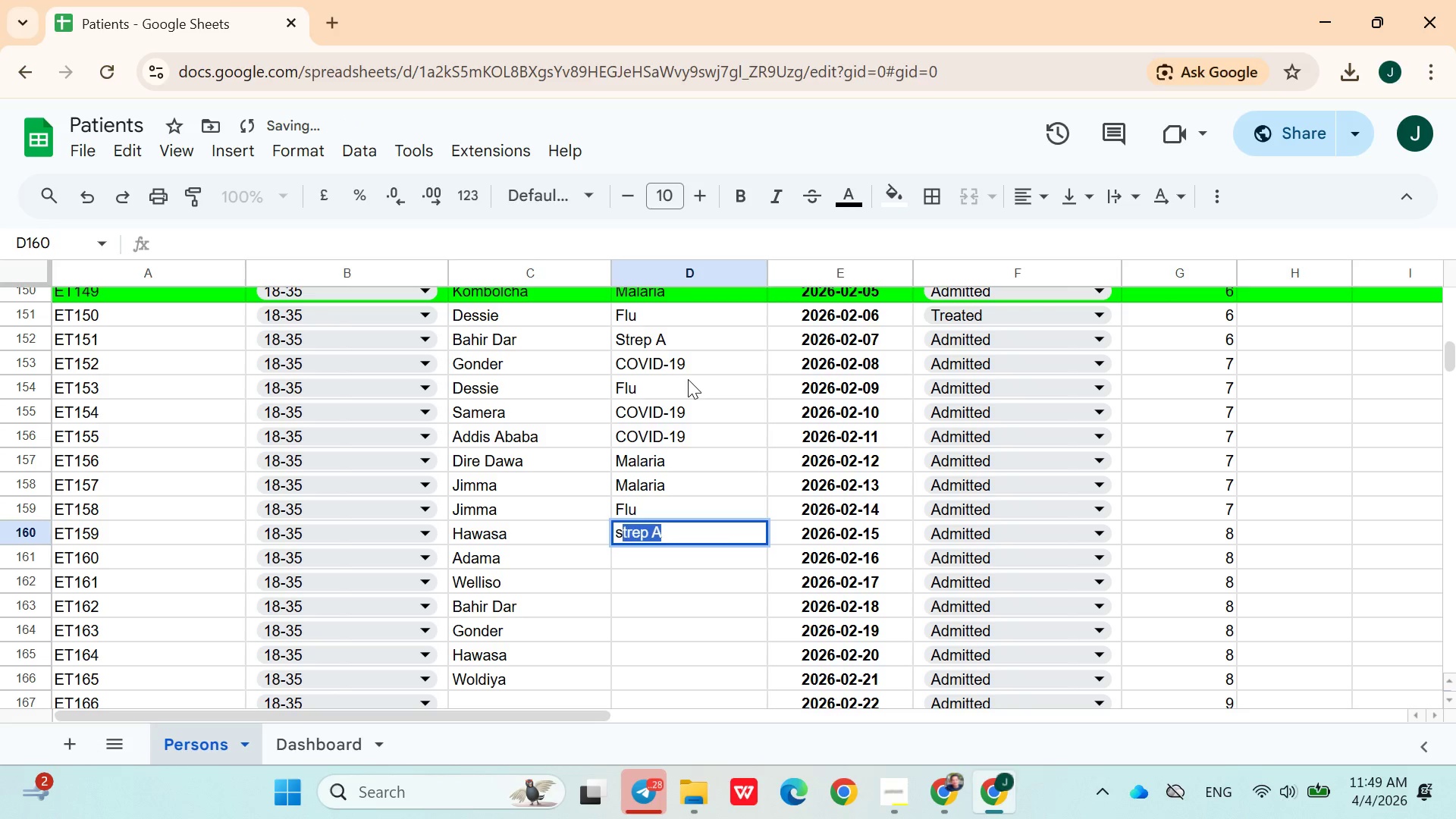 
key(ArrowDown)
 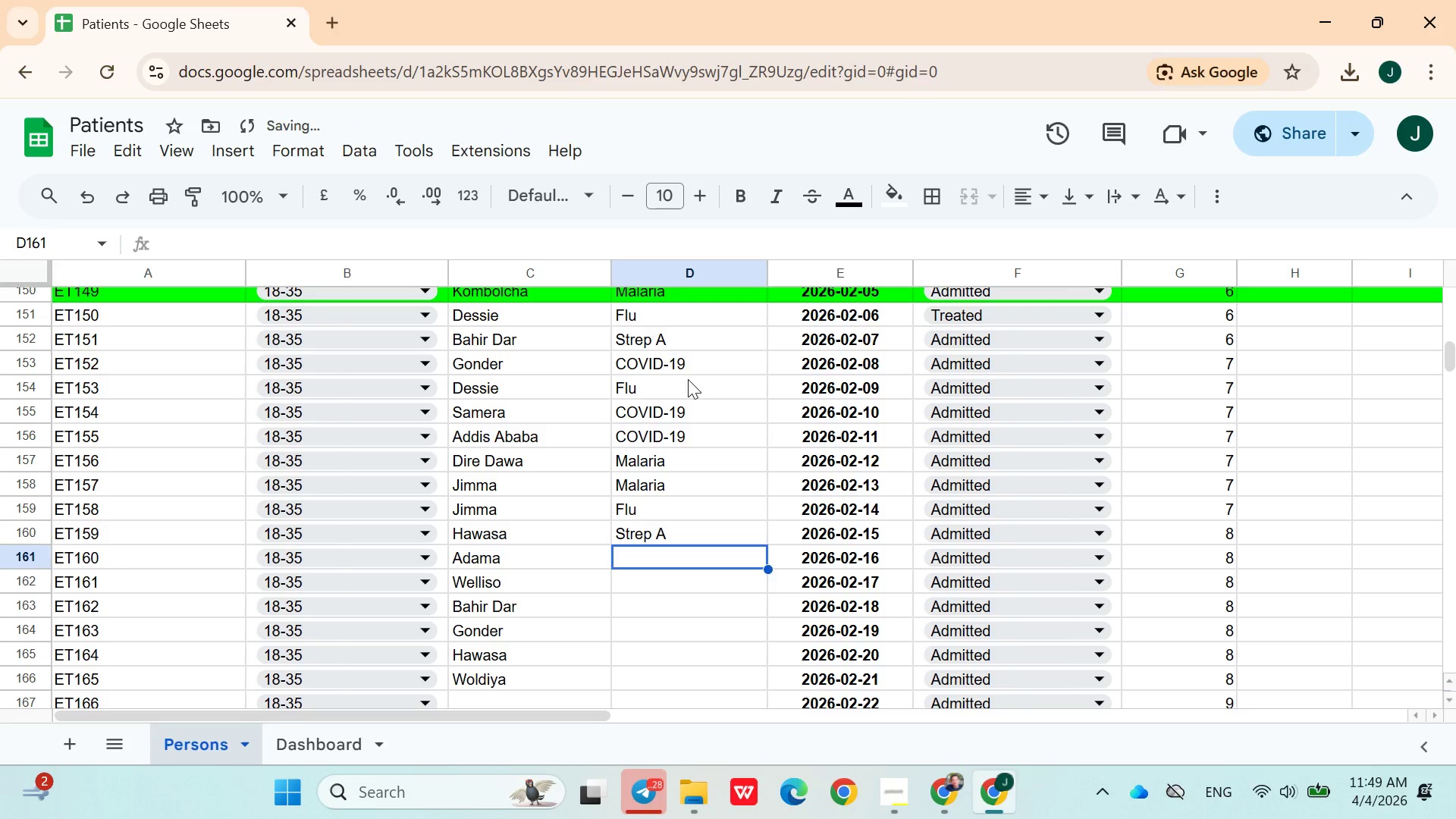 
key(S)
 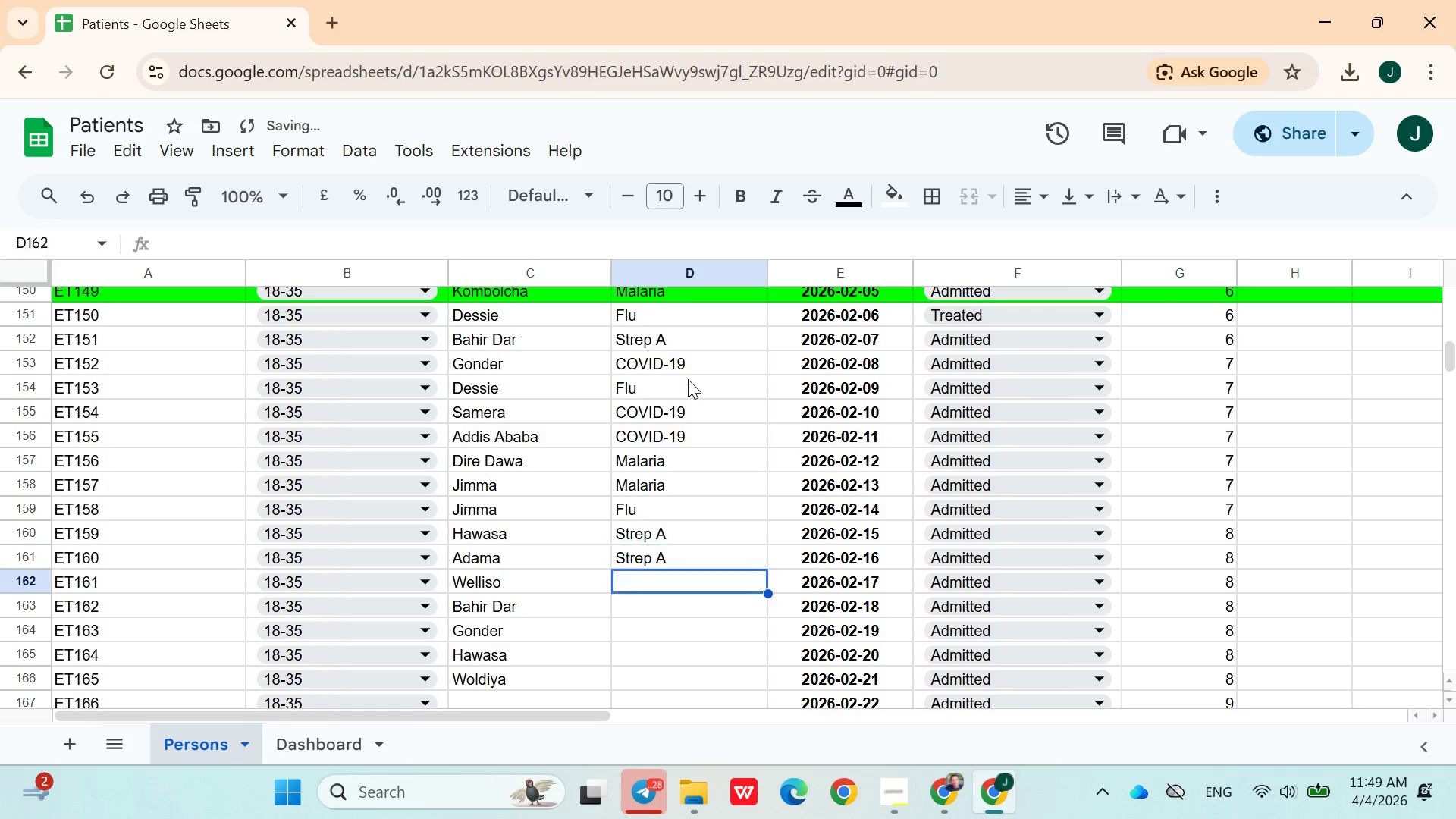 
key(ArrowDown)
 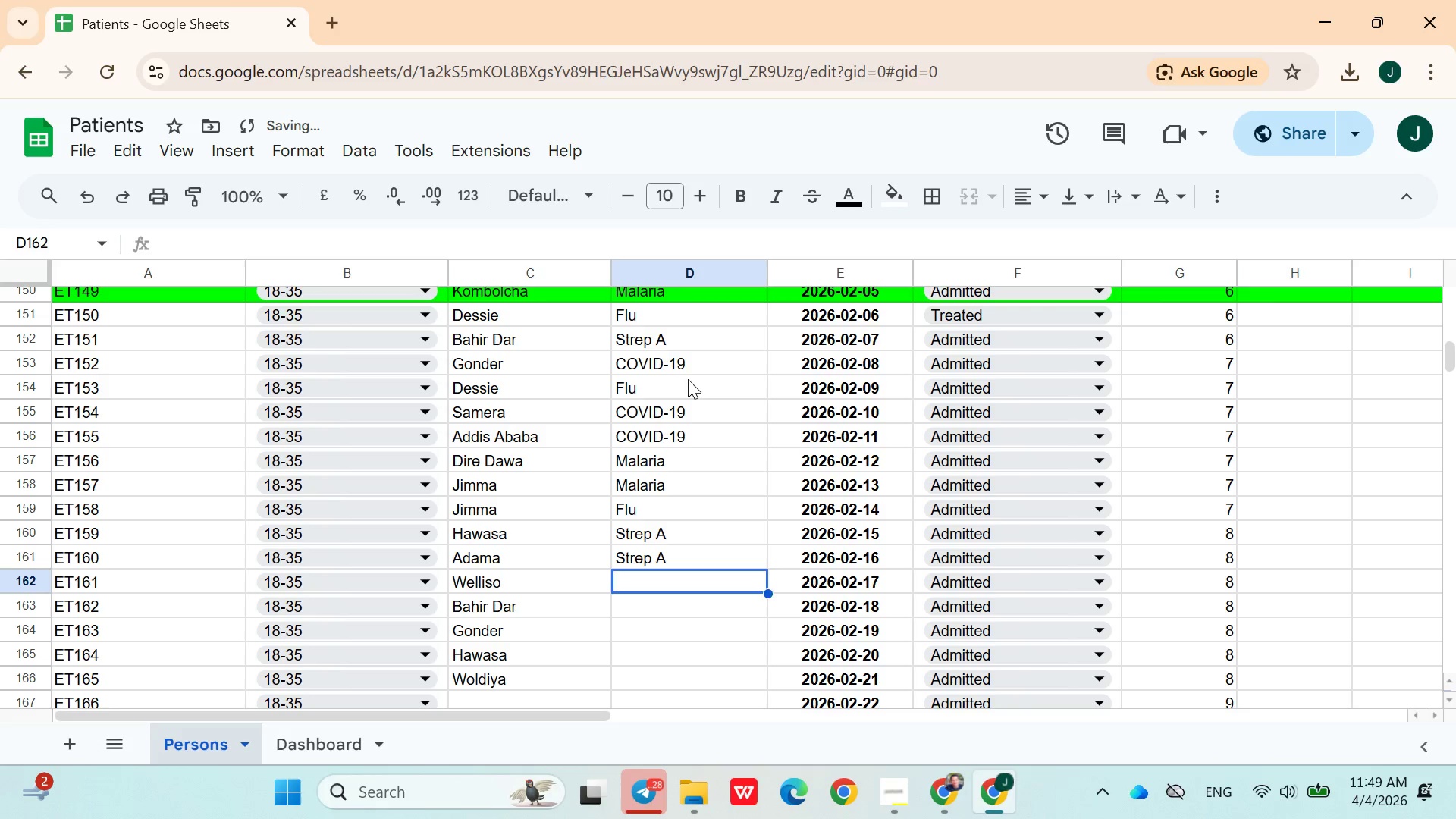 
key(S)
 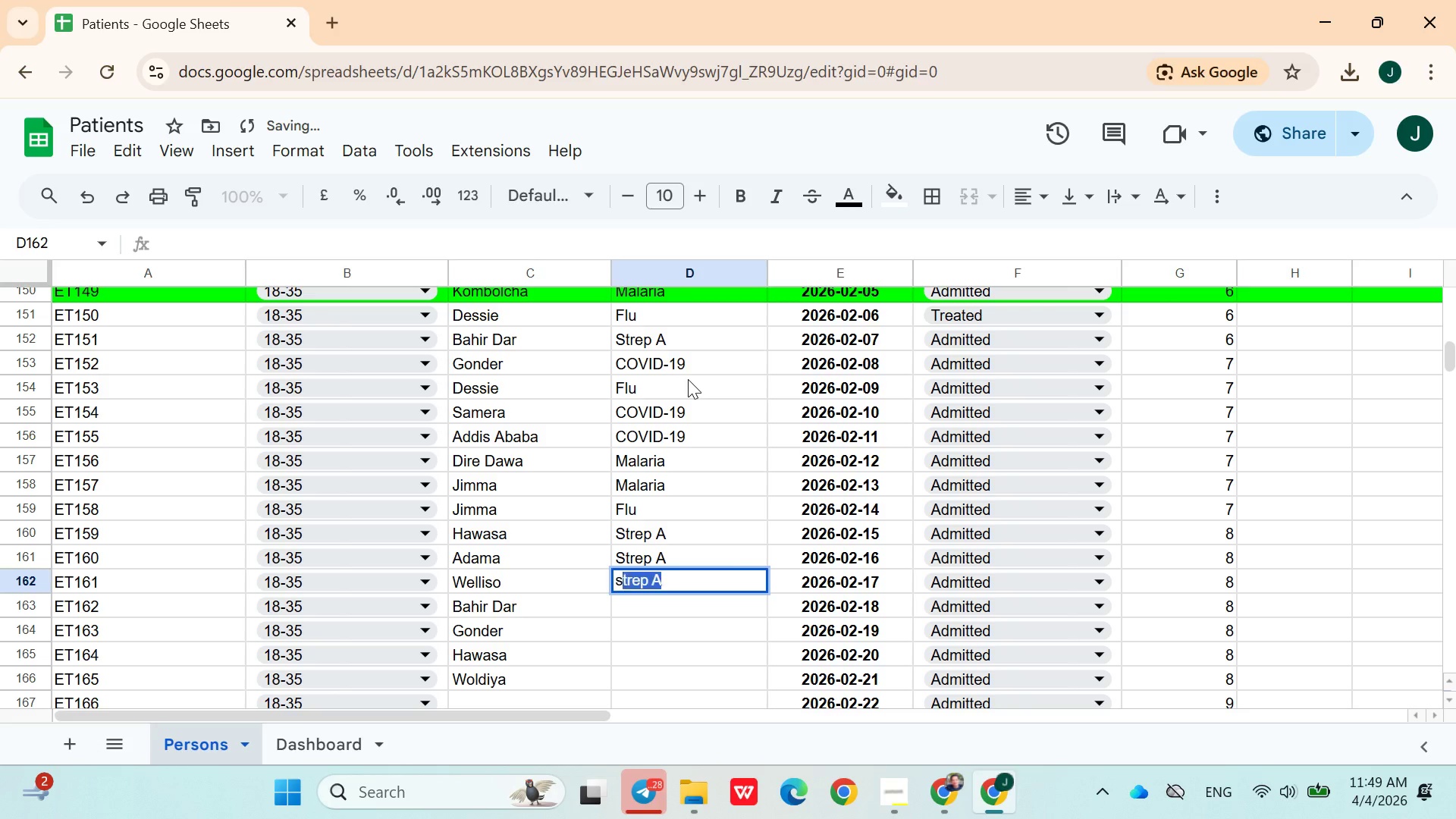 
key(ArrowDown)
 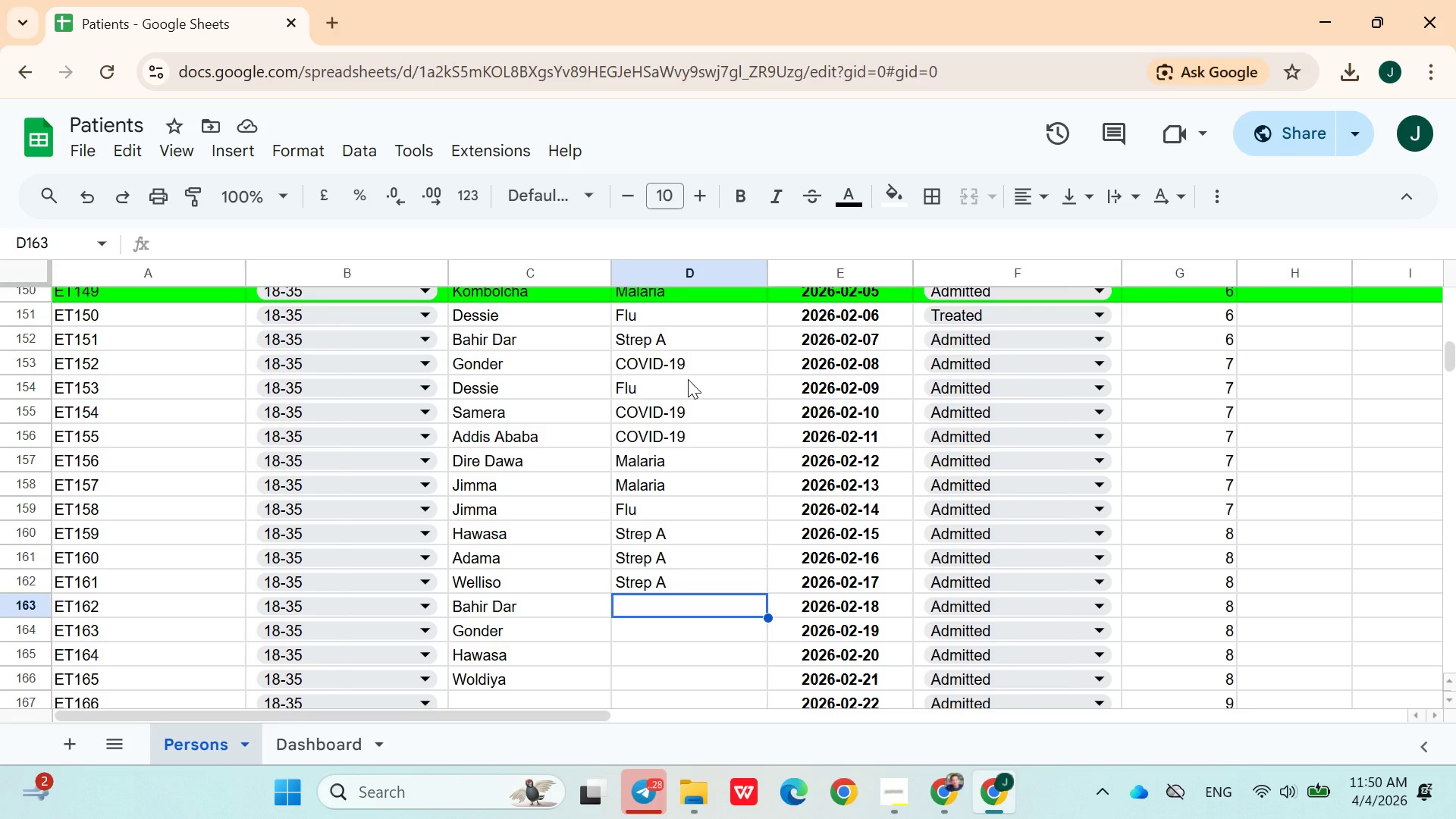 
wait(7.25)
 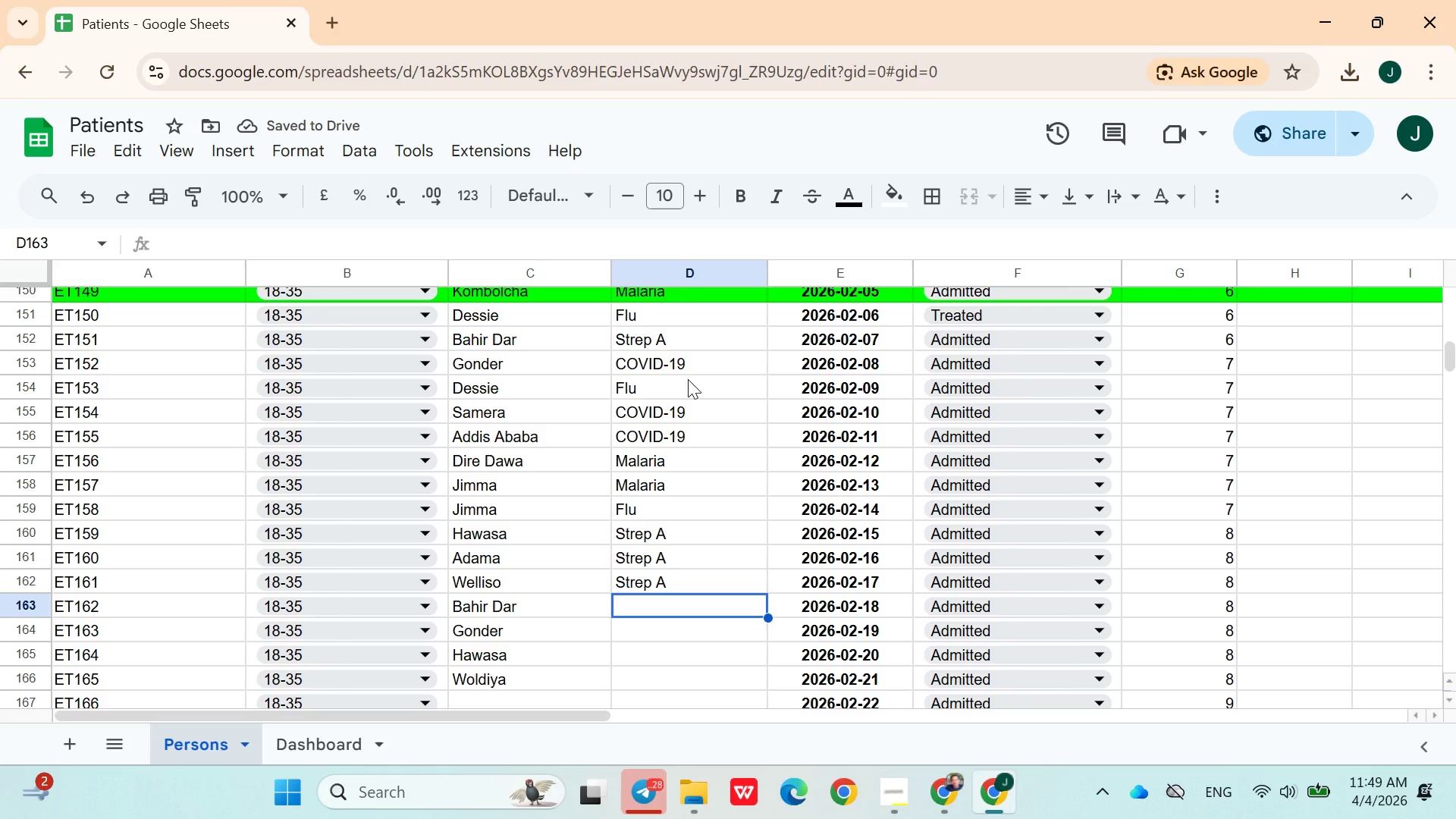 
key(ArrowRight)
 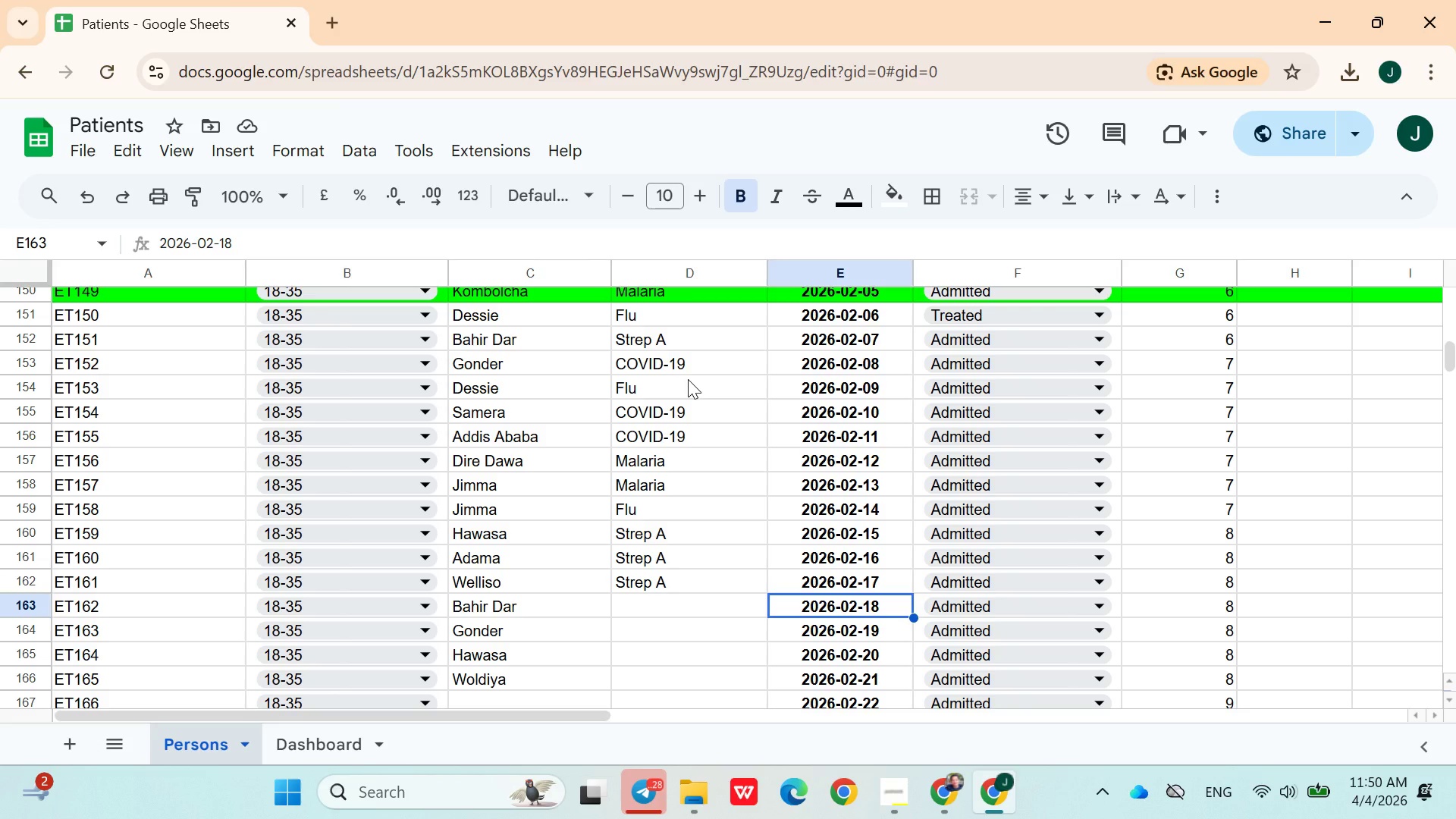 
key(ArrowLeft)
 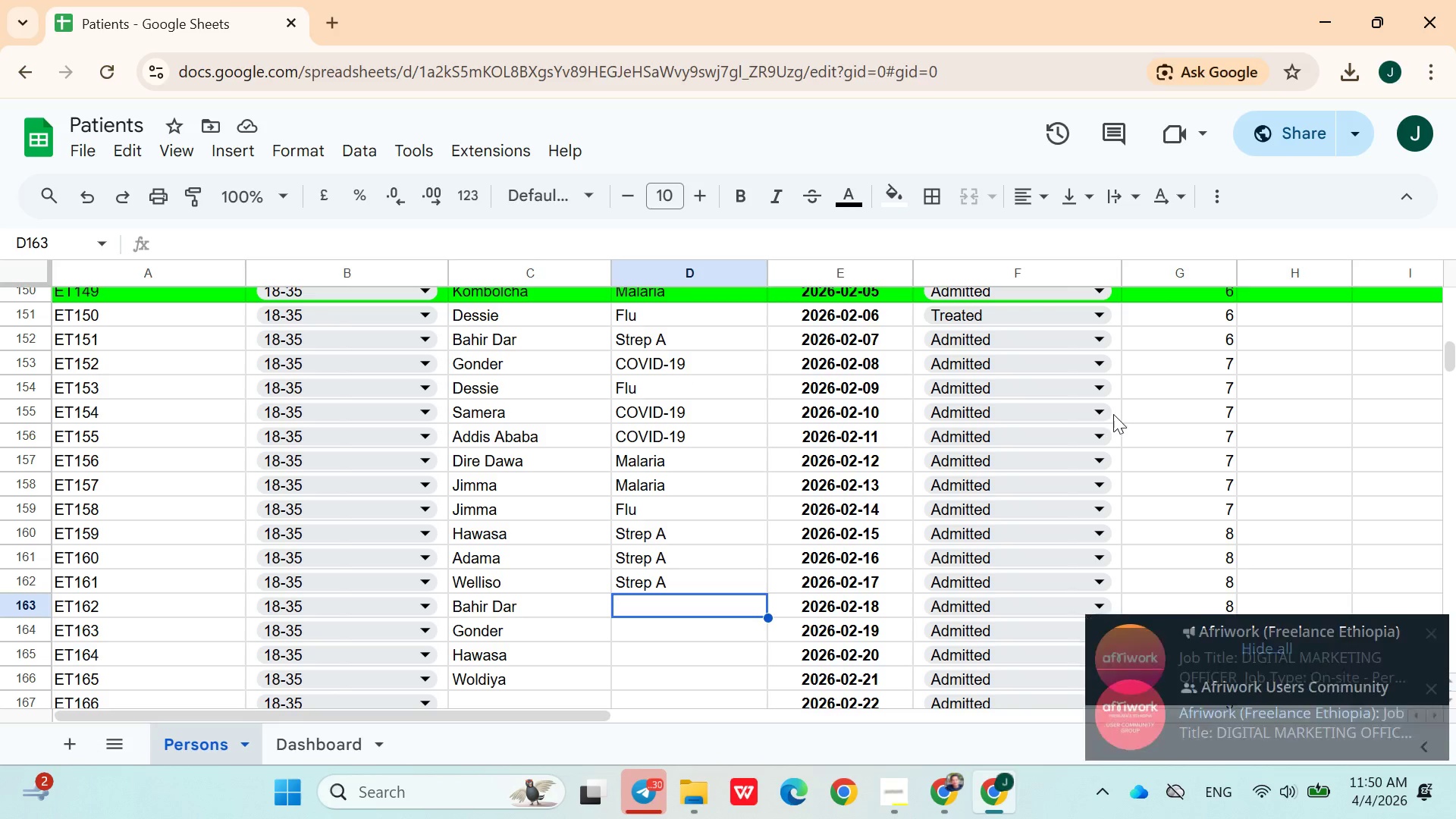 
wait(6.27)
 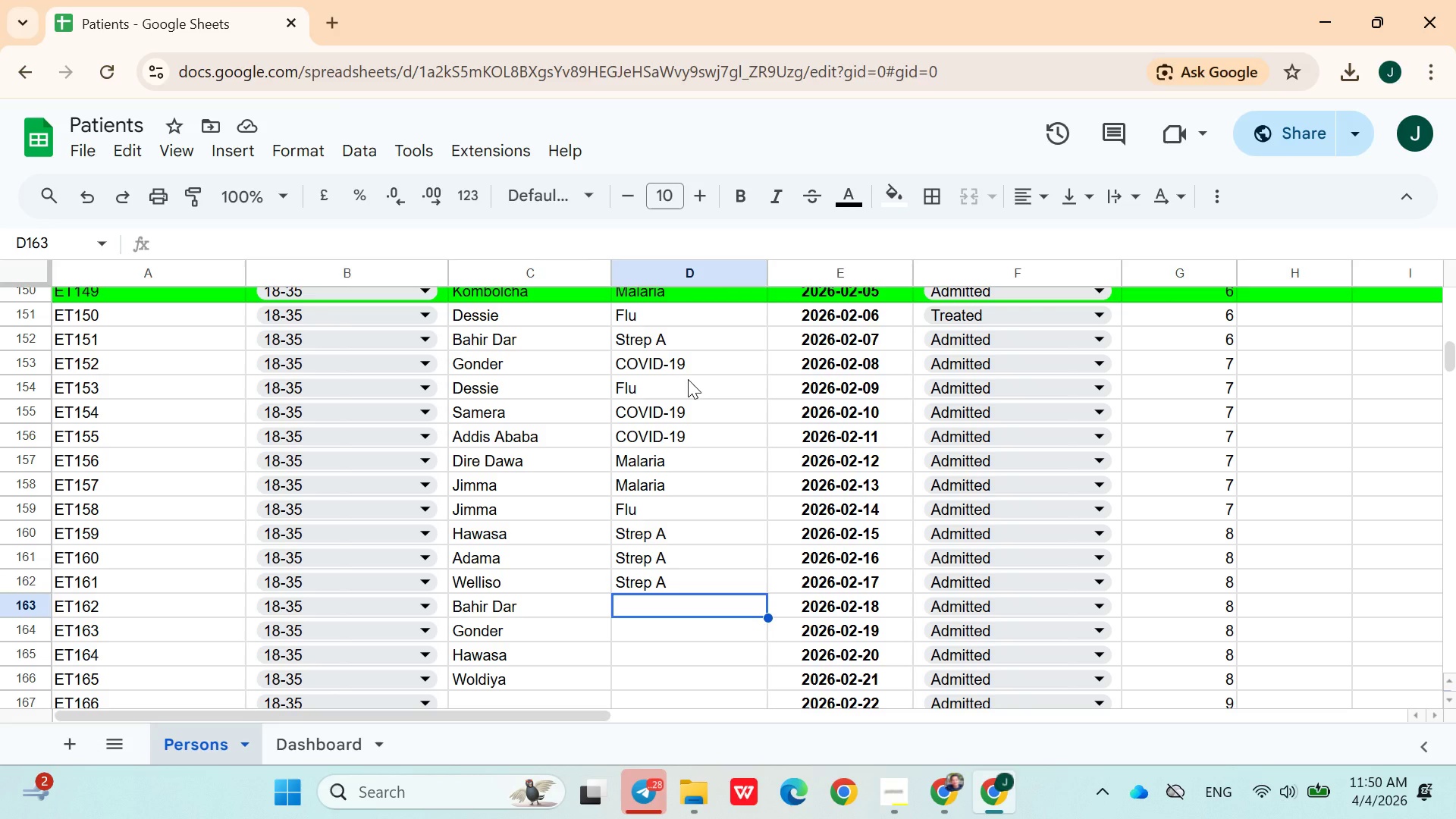 
left_click([1226, 528])
 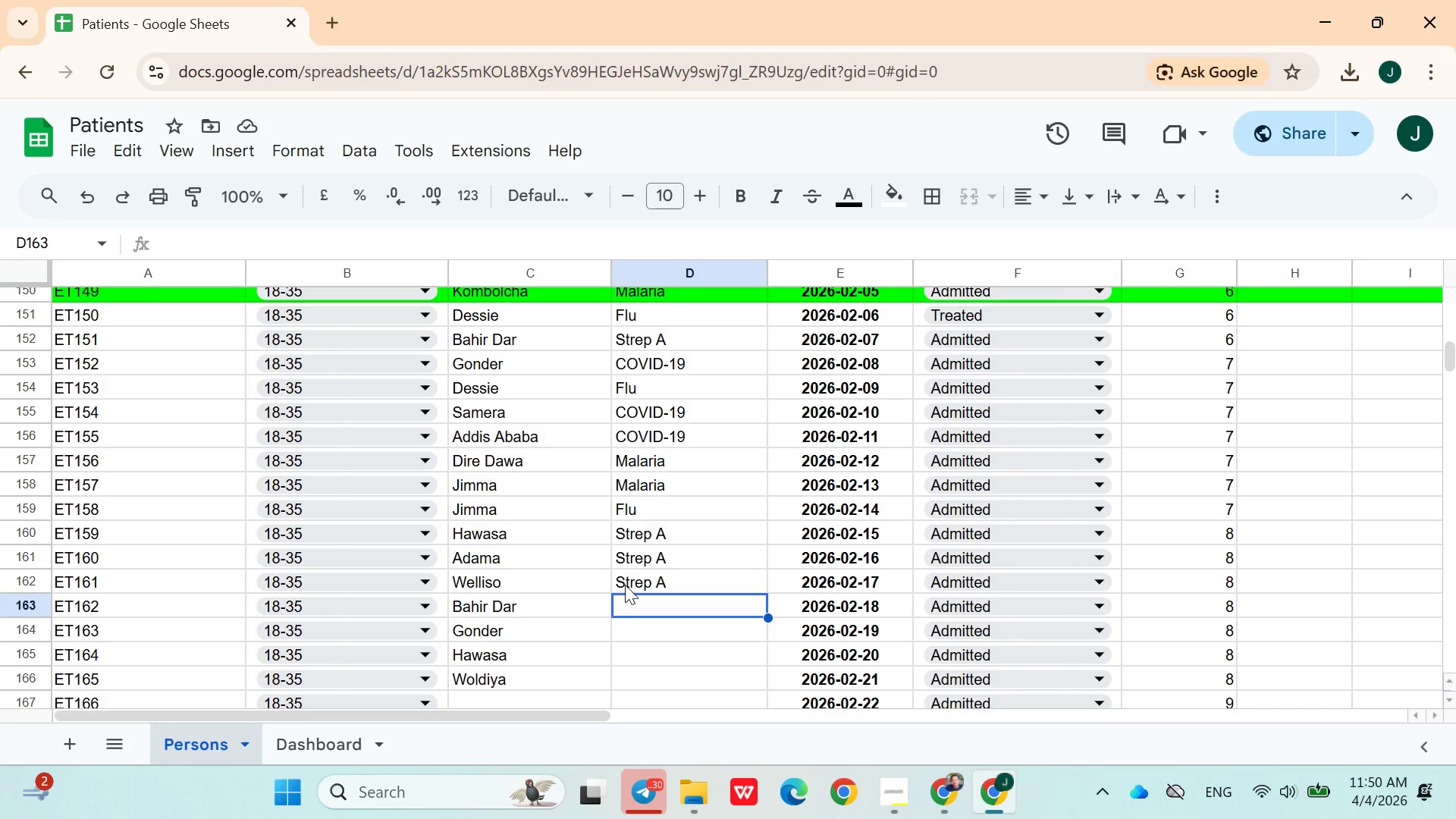 
key(M)
 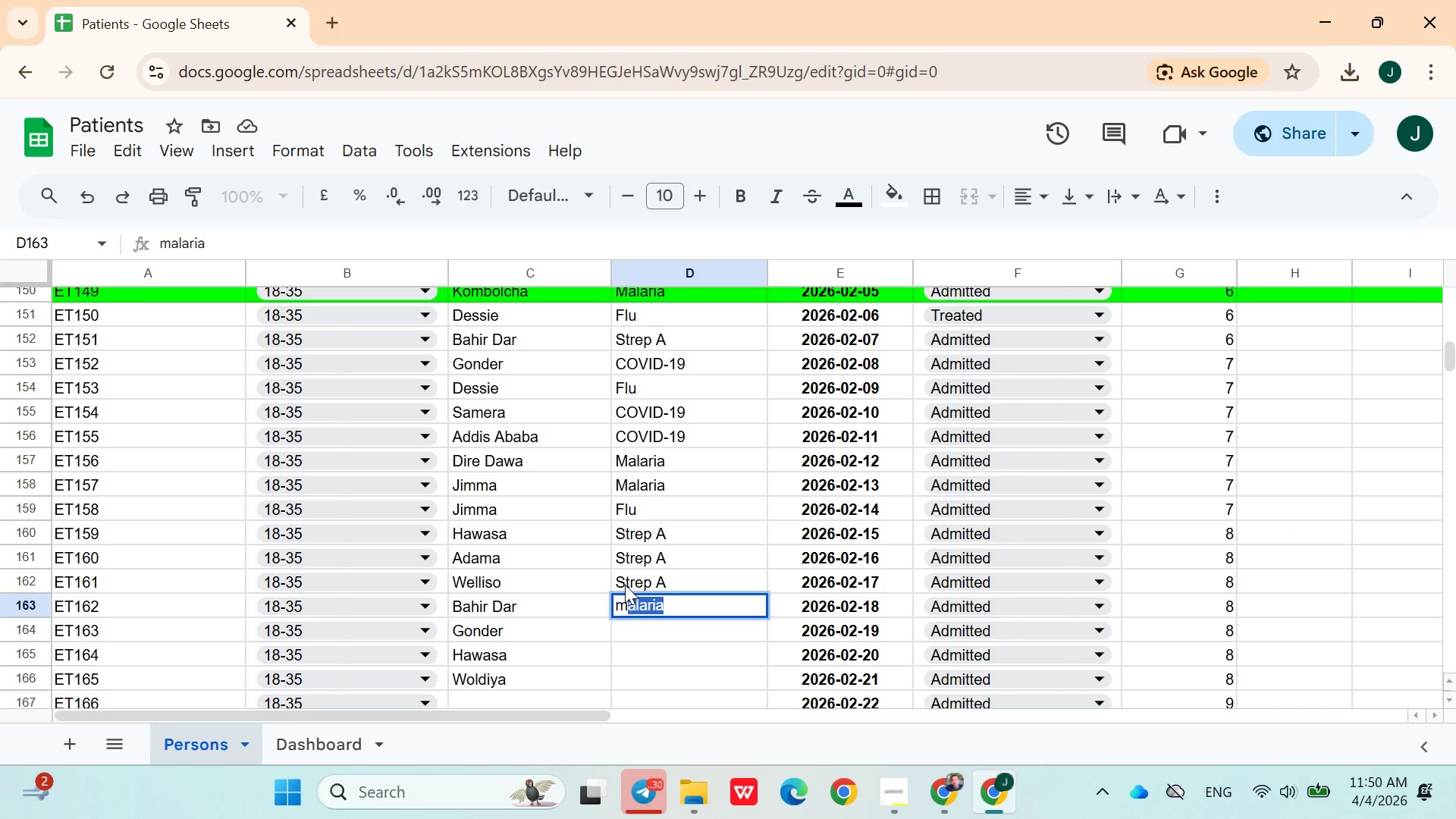 
key(ArrowDown)
 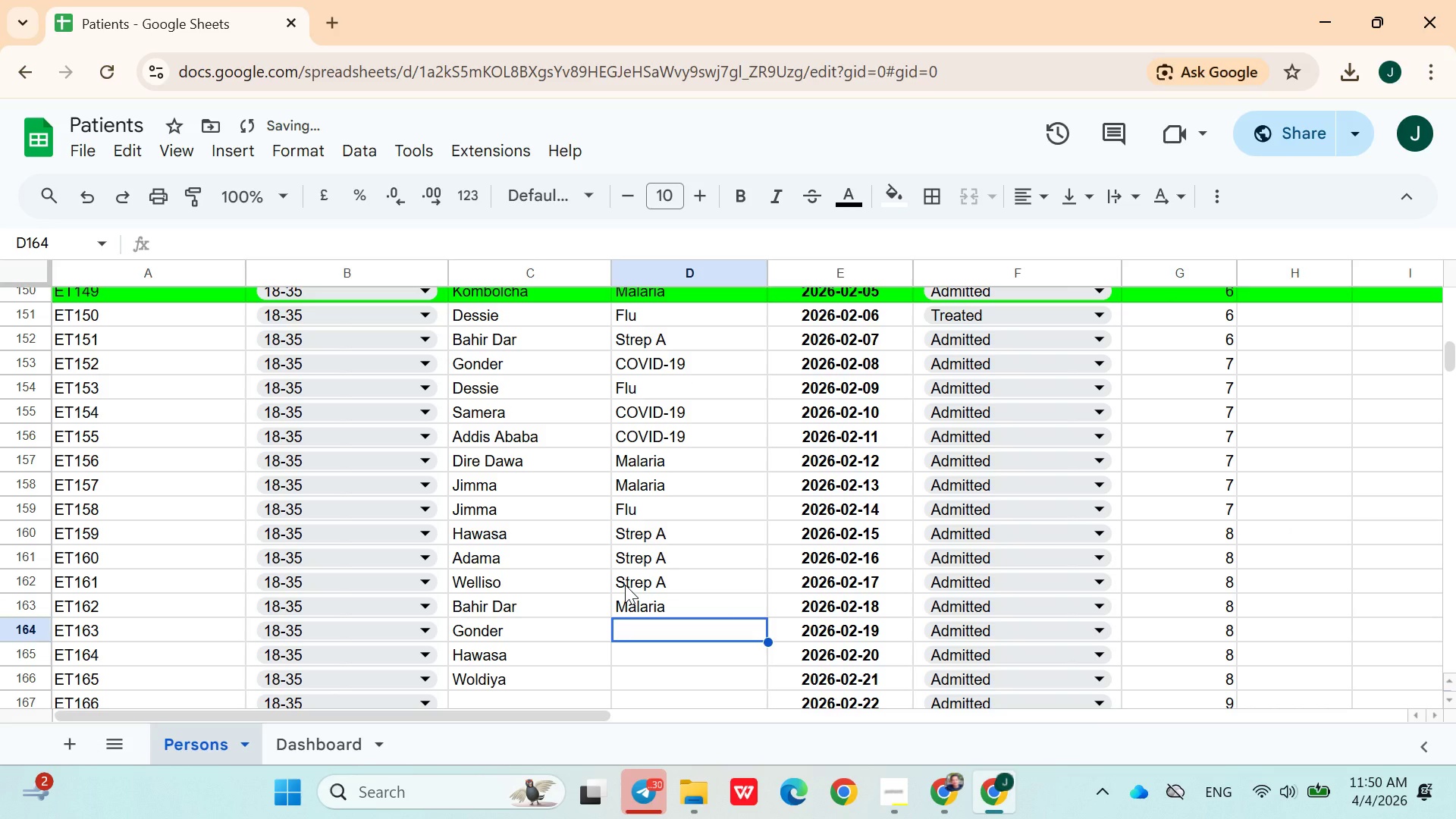 
key(F)
 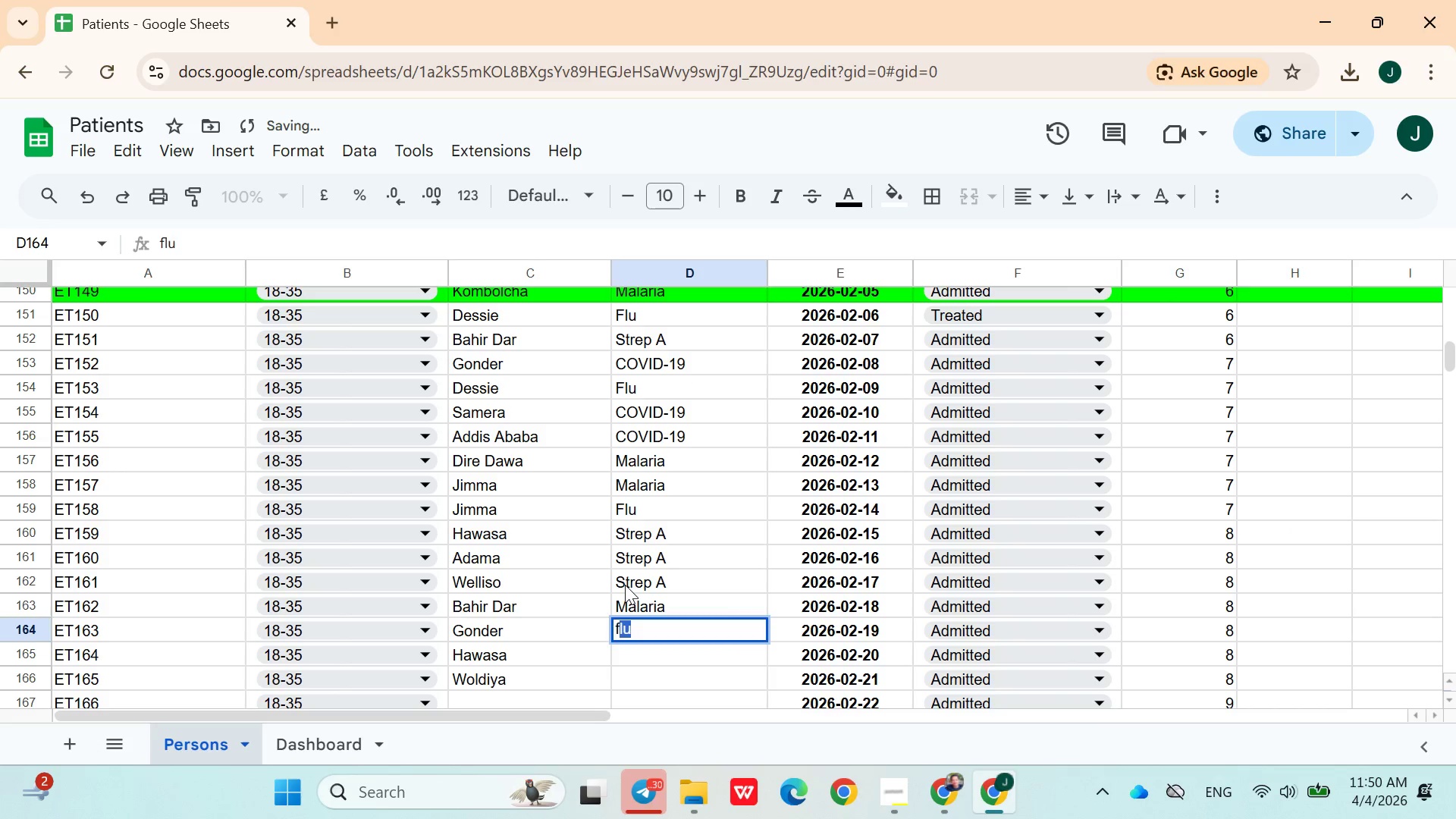 
key(ArrowDown)
 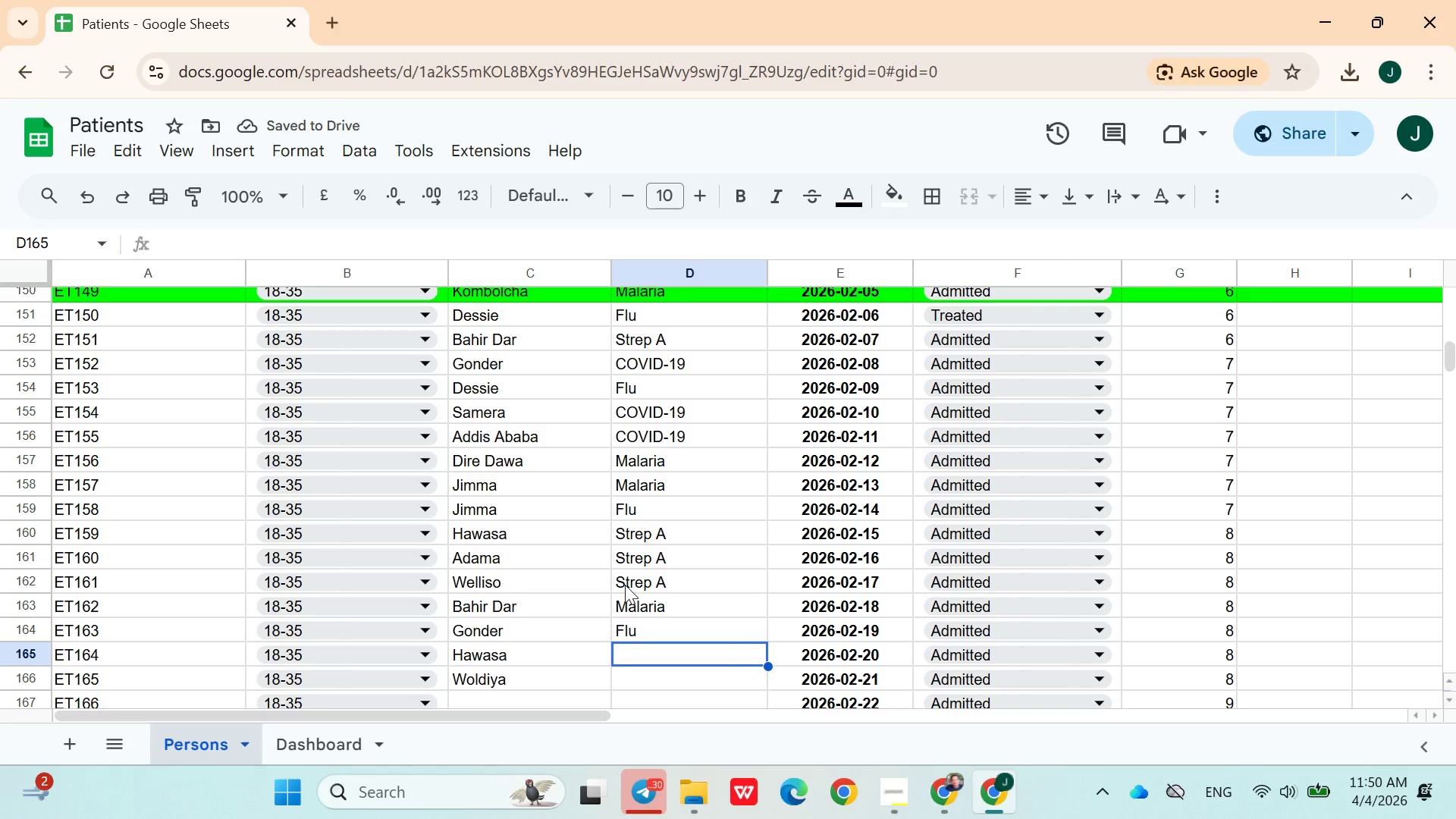 
key(S)
 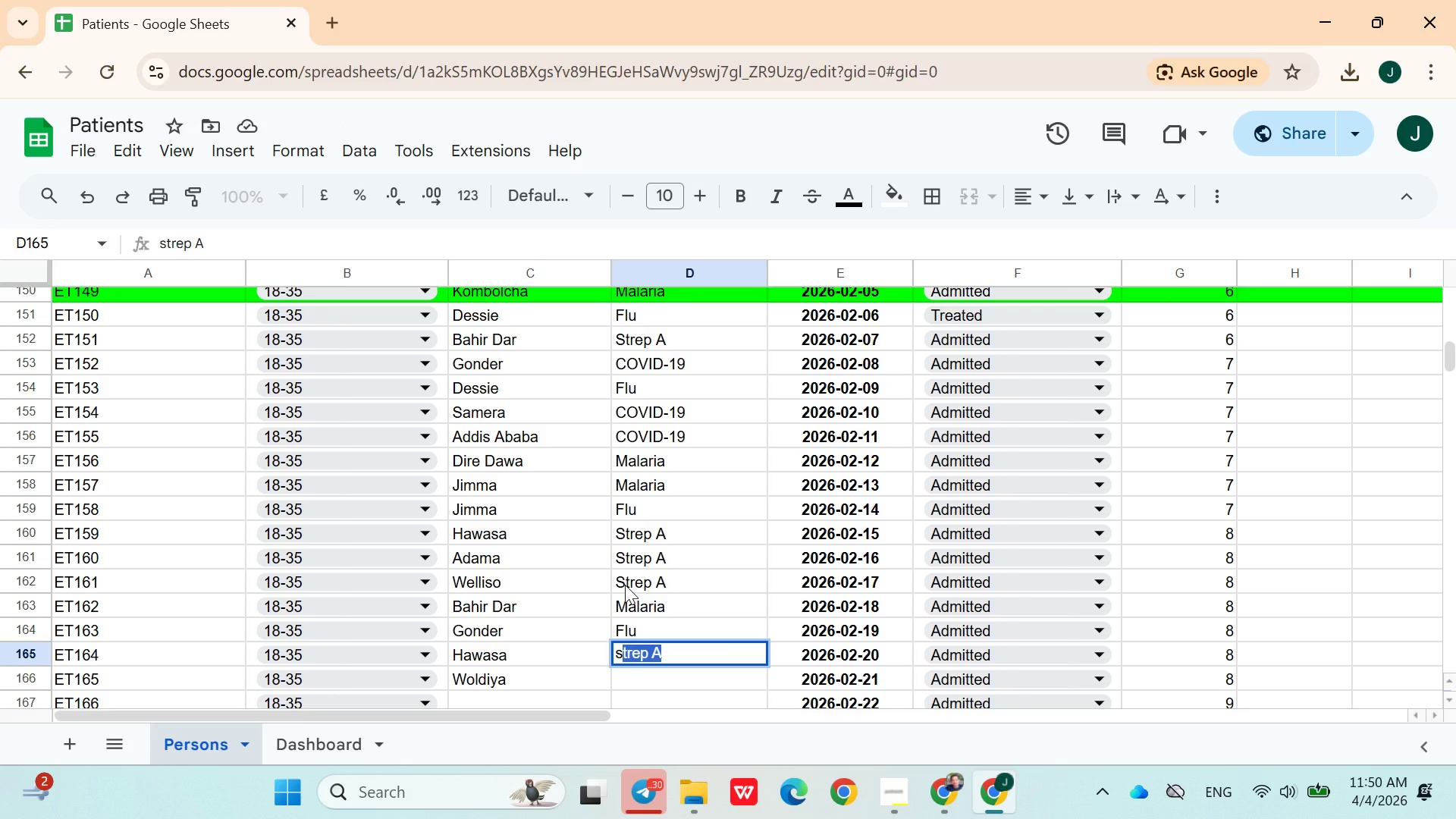 
key(ArrowDown)
 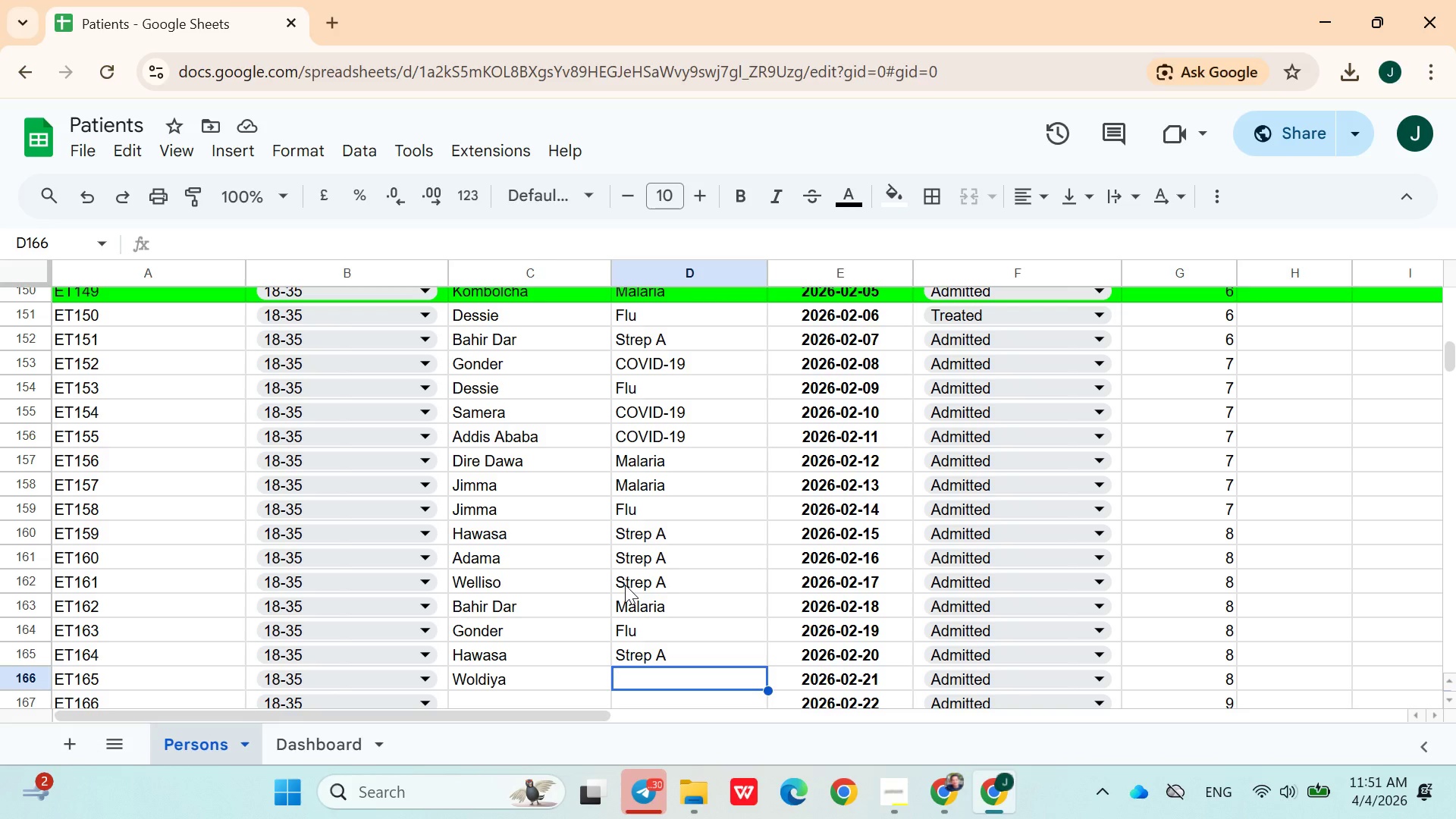 
wait(99.72)
 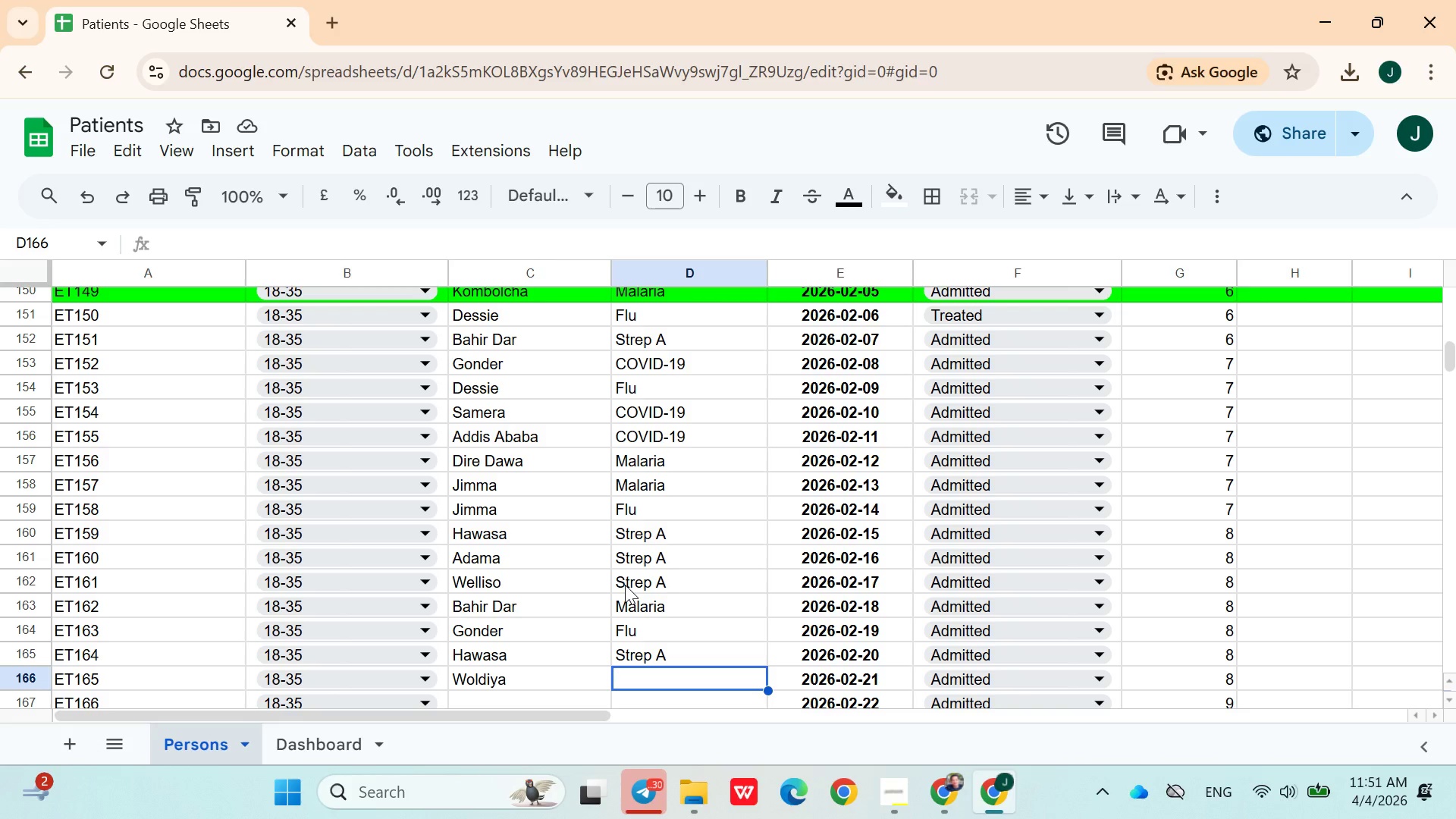 
left_click([682, 671])
 